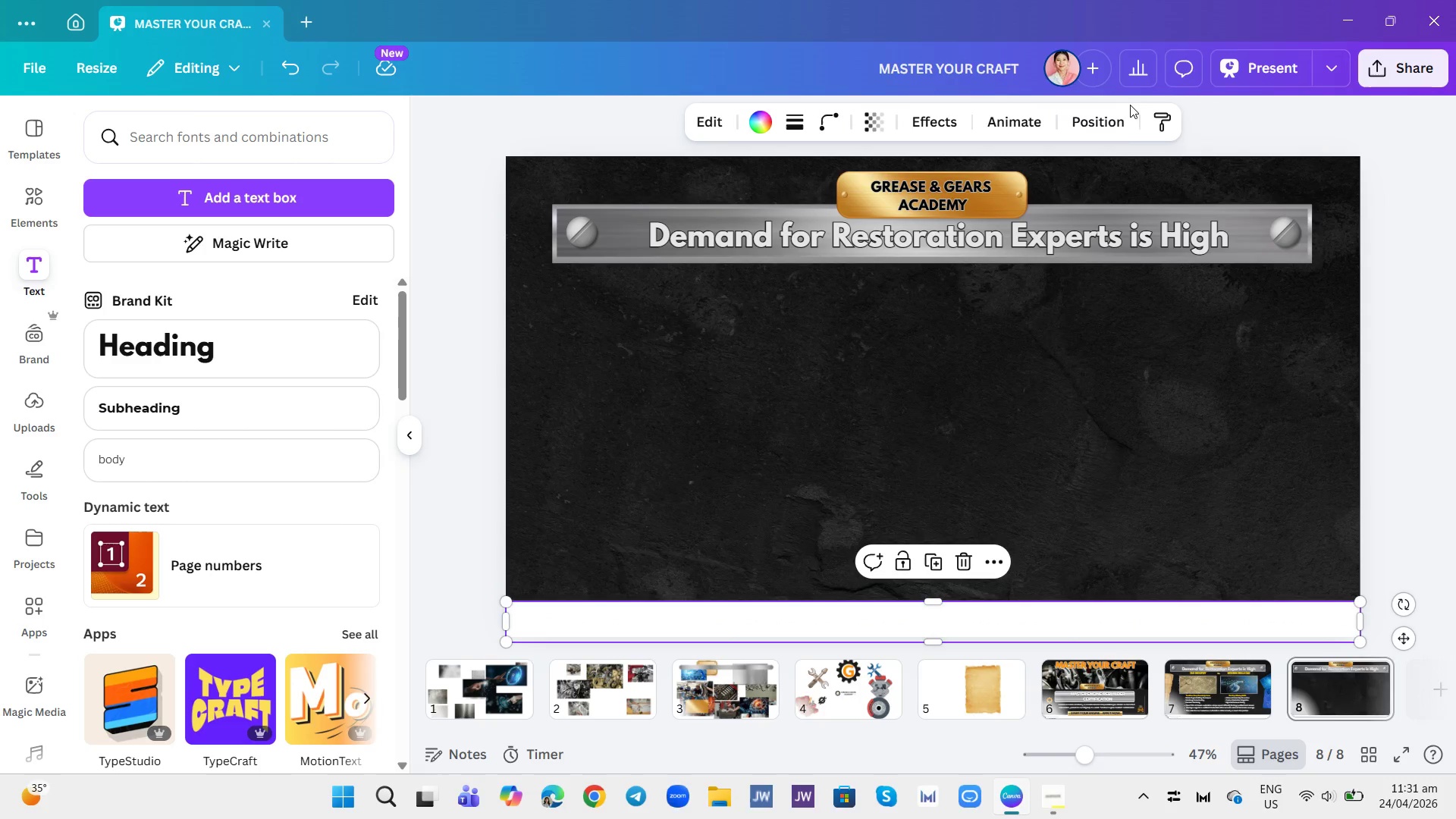 
left_click([1101, 125])
 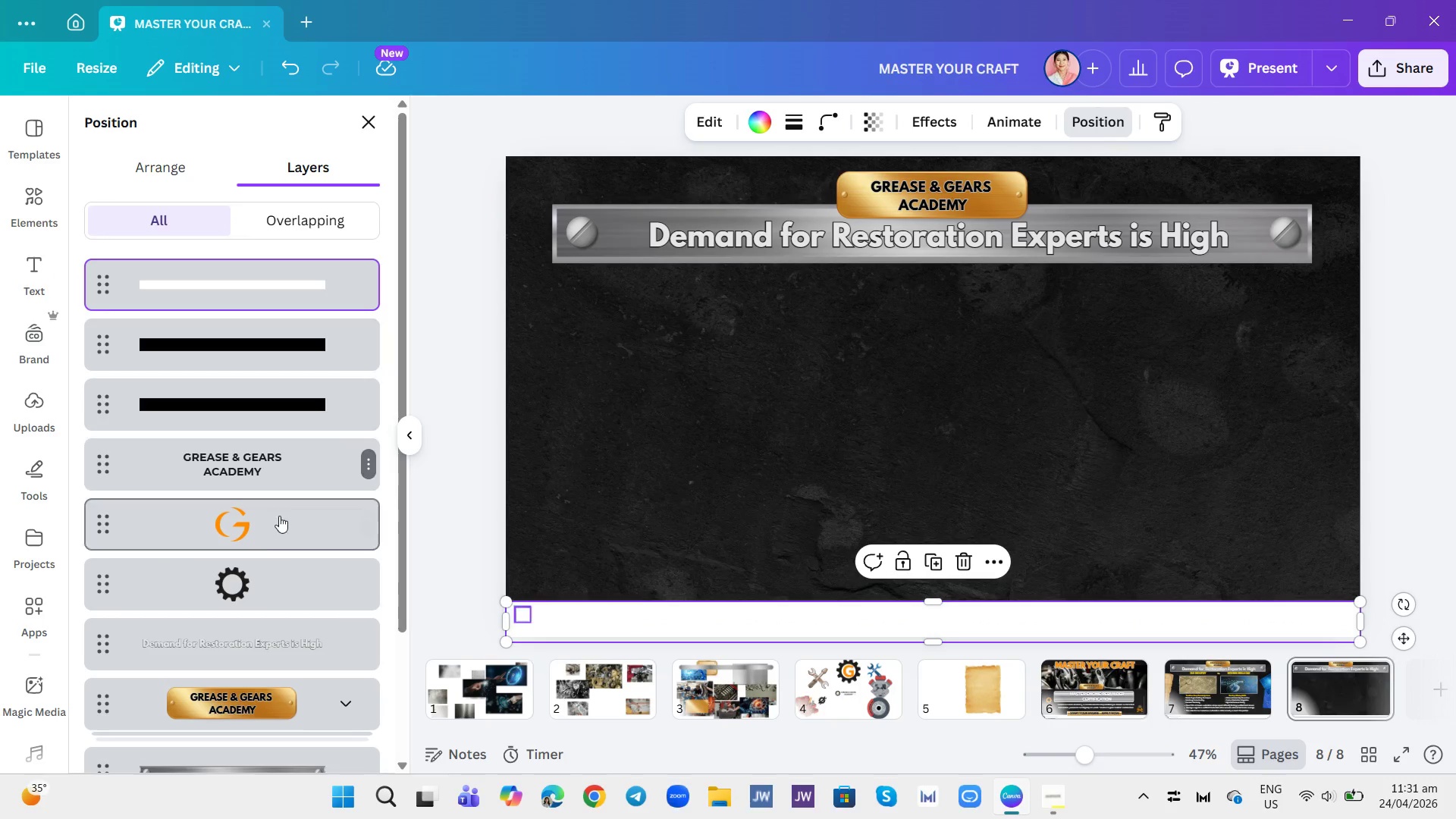 
left_click_drag(start_coordinate=[254, 522], to_coordinate=[257, 481])
 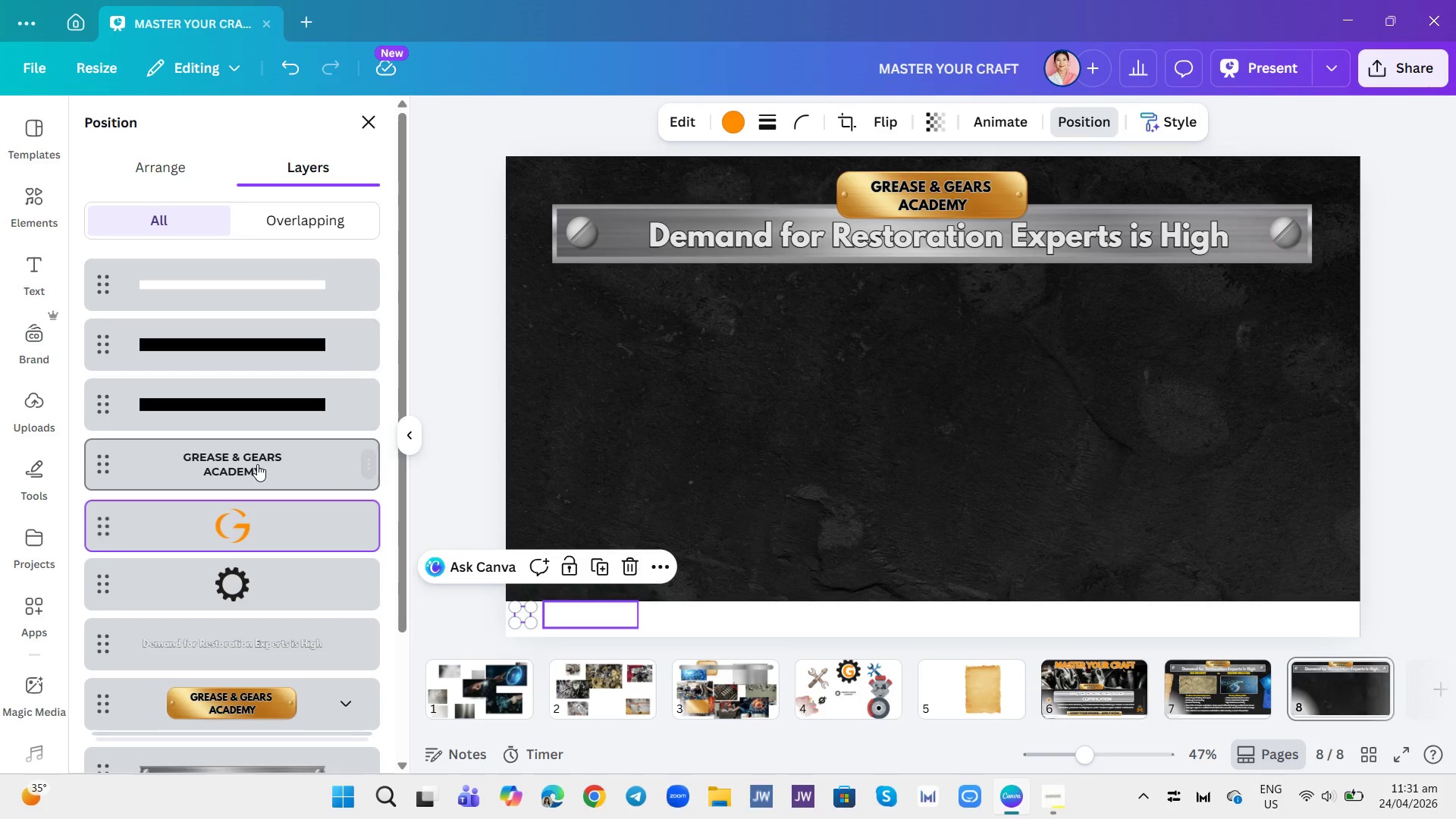 
left_click_drag(start_coordinate=[257, 464], to_coordinate=[233, 288])
 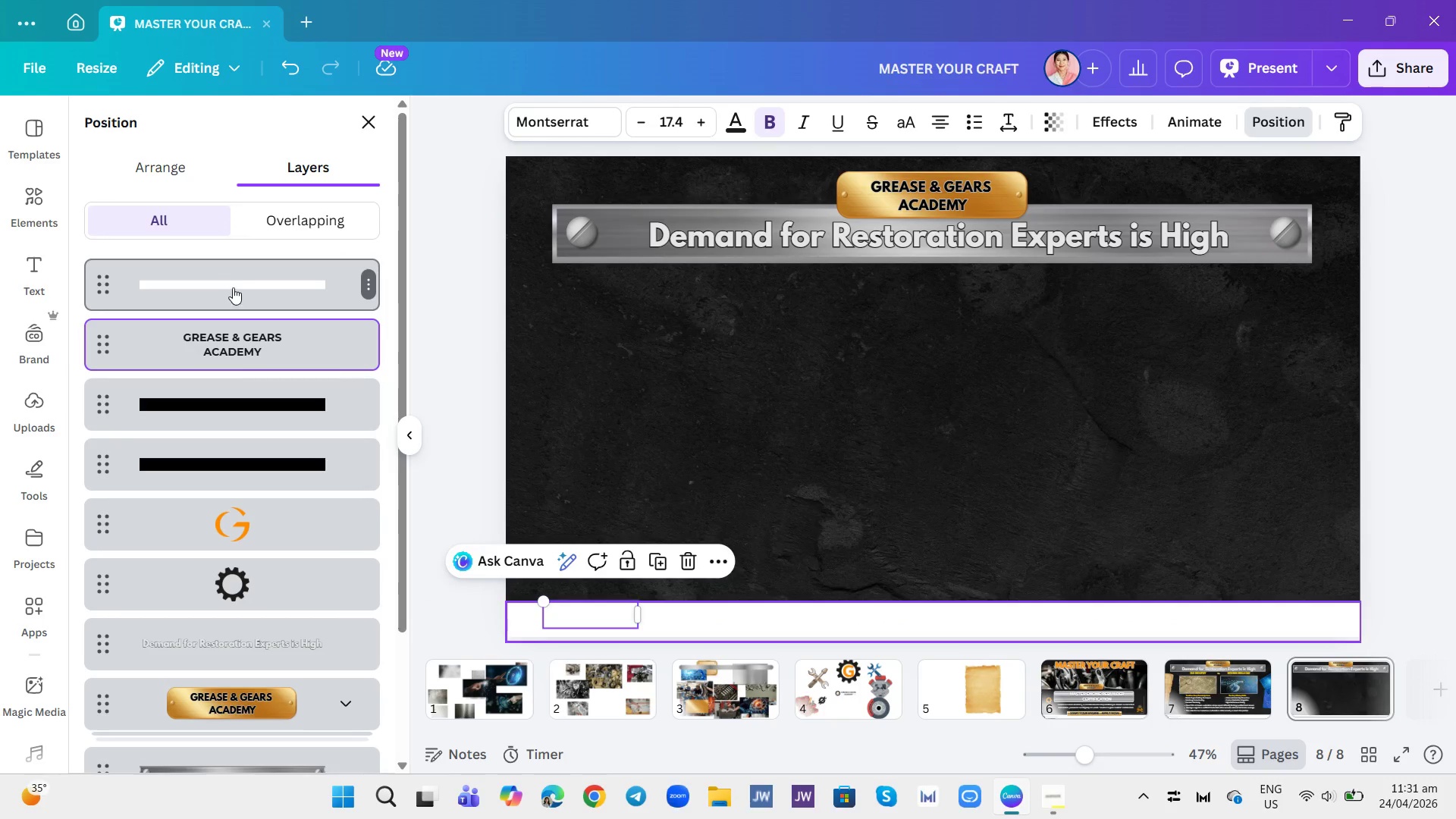 
left_click_drag(start_coordinate=[233, 278], to_coordinate=[261, 641])
 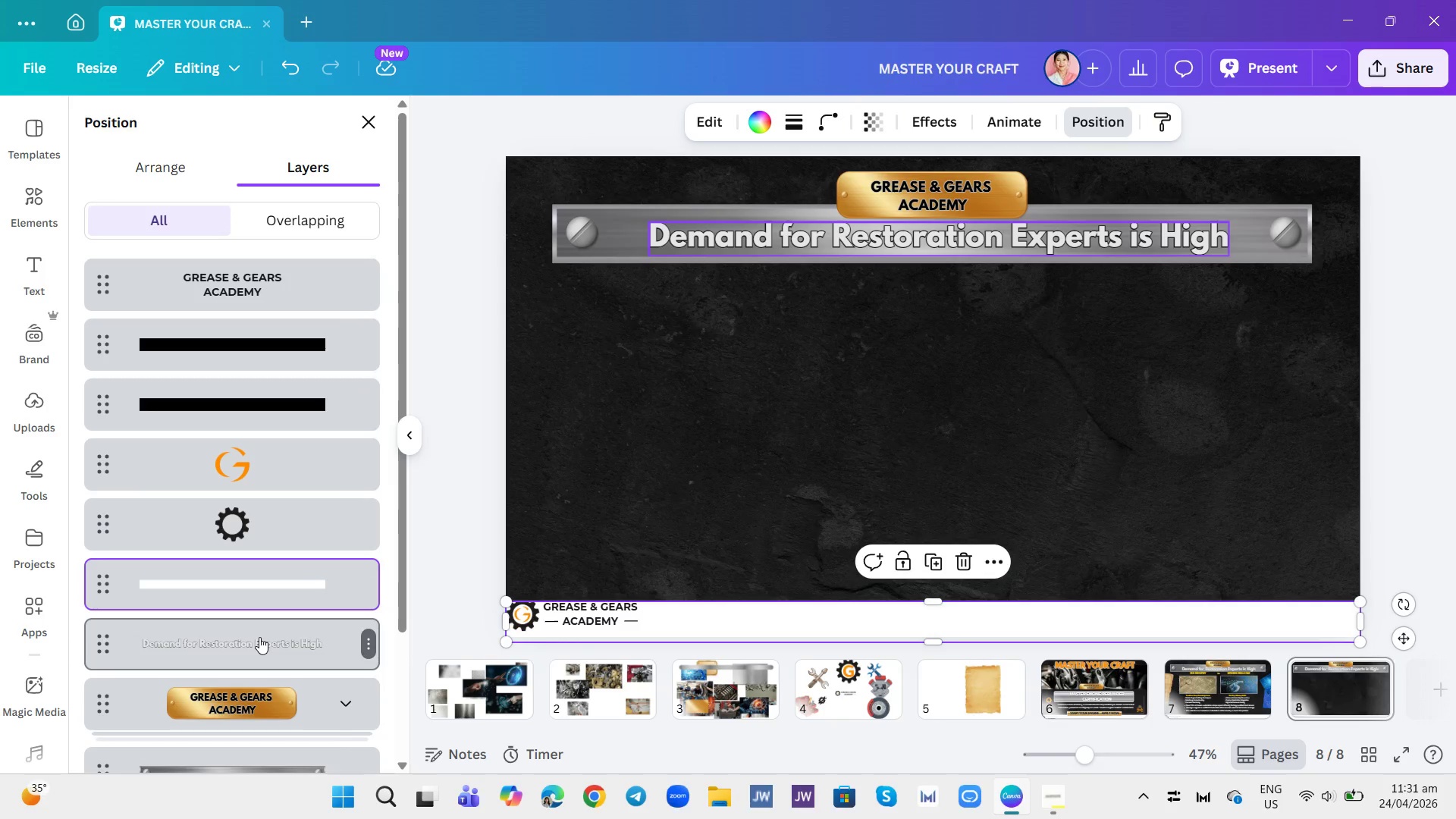 
left_click([259, 637])
 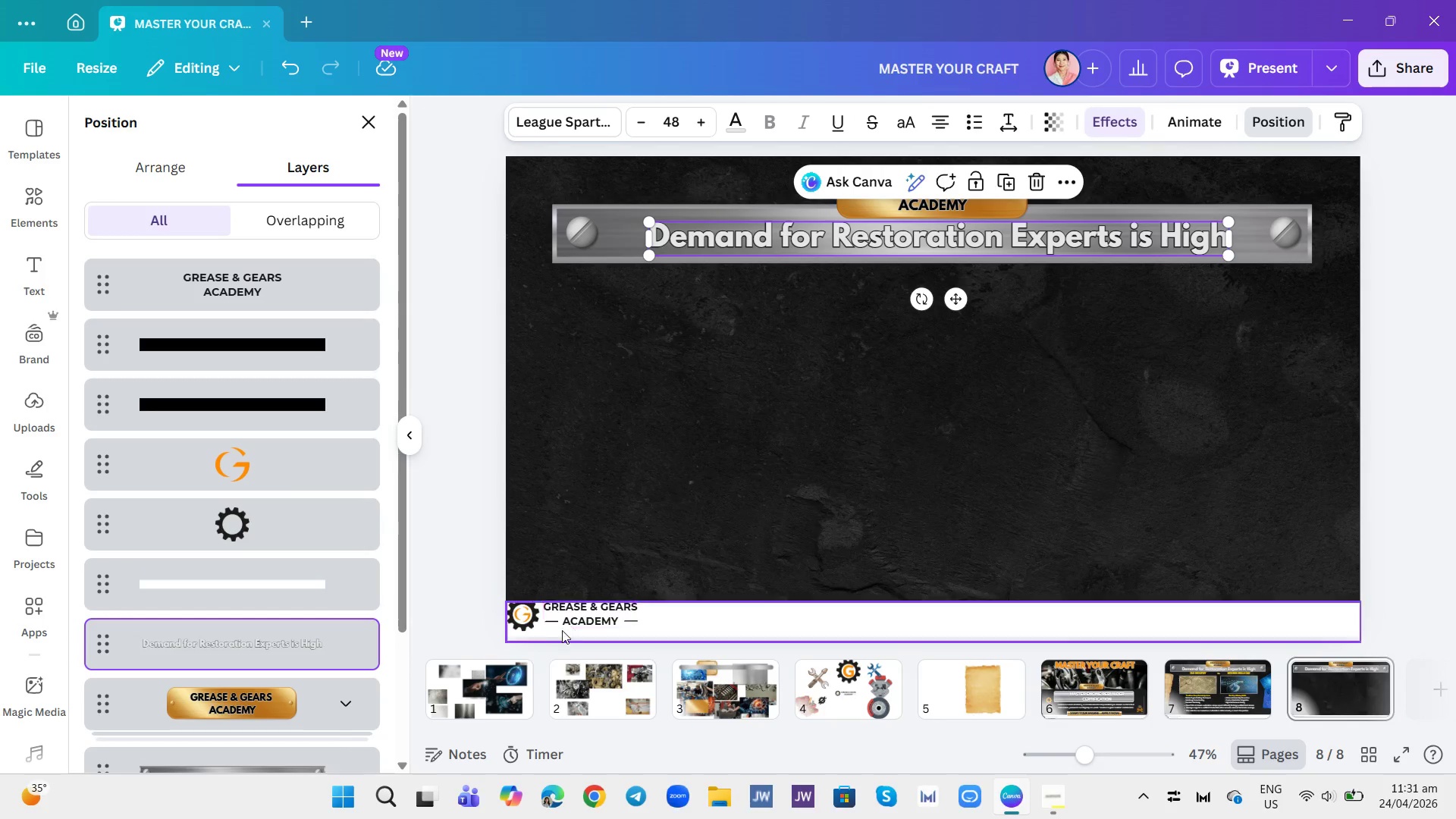 
left_click([535, 619])
 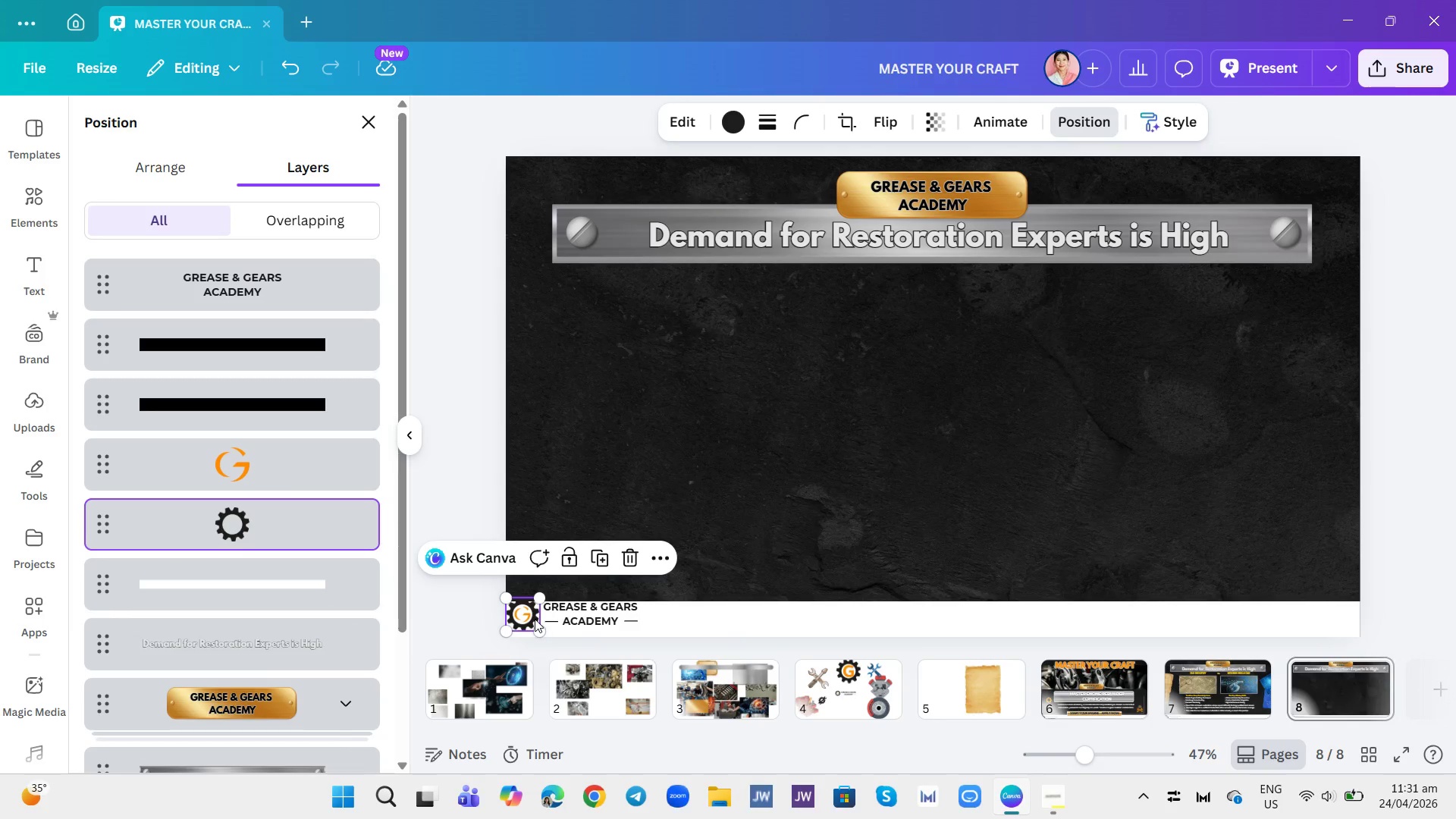 
left_click_drag(start_coordinate=[535, 619], to_coordinate=[535, 623])
 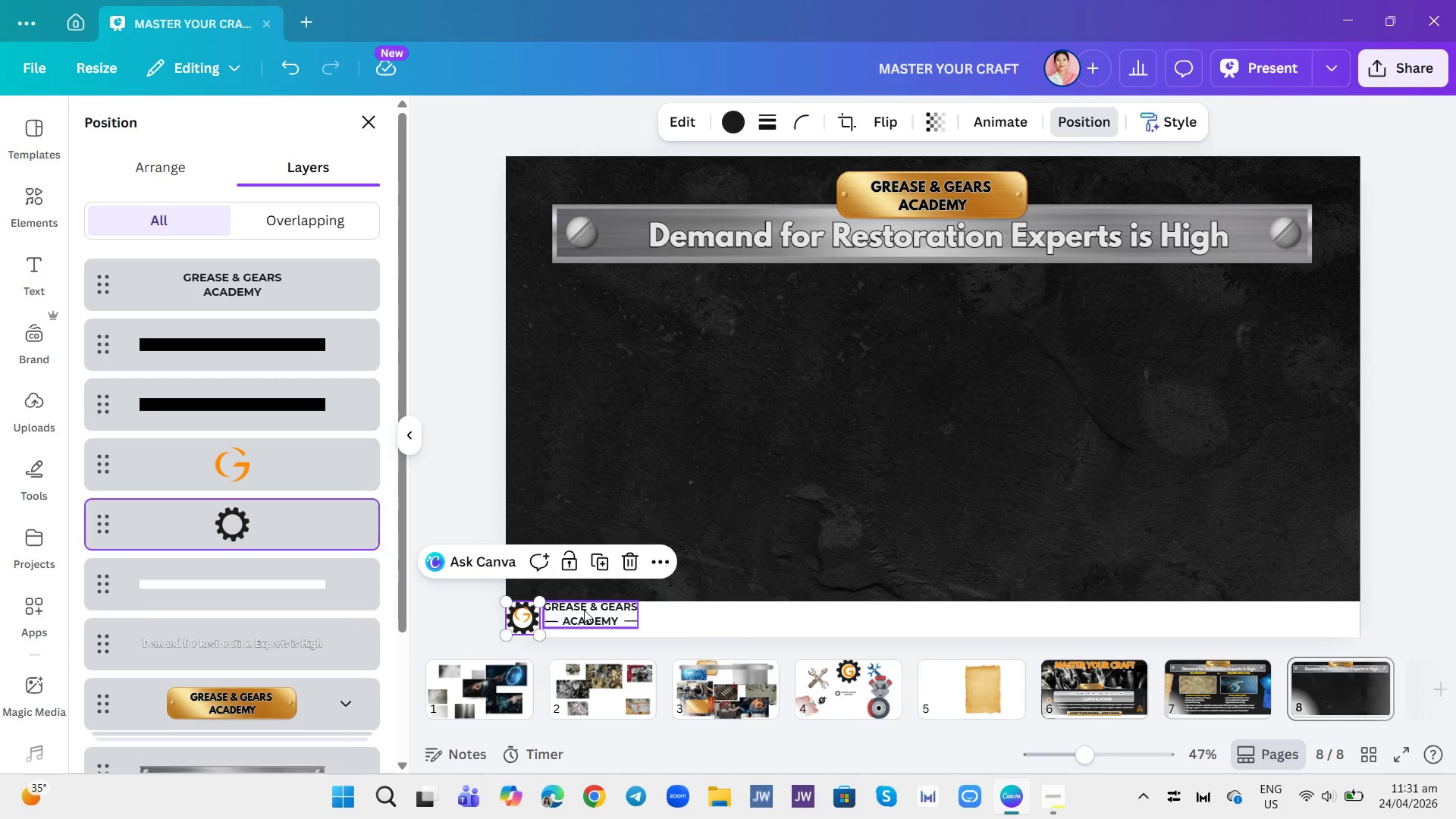 
left_click([584, 610])
 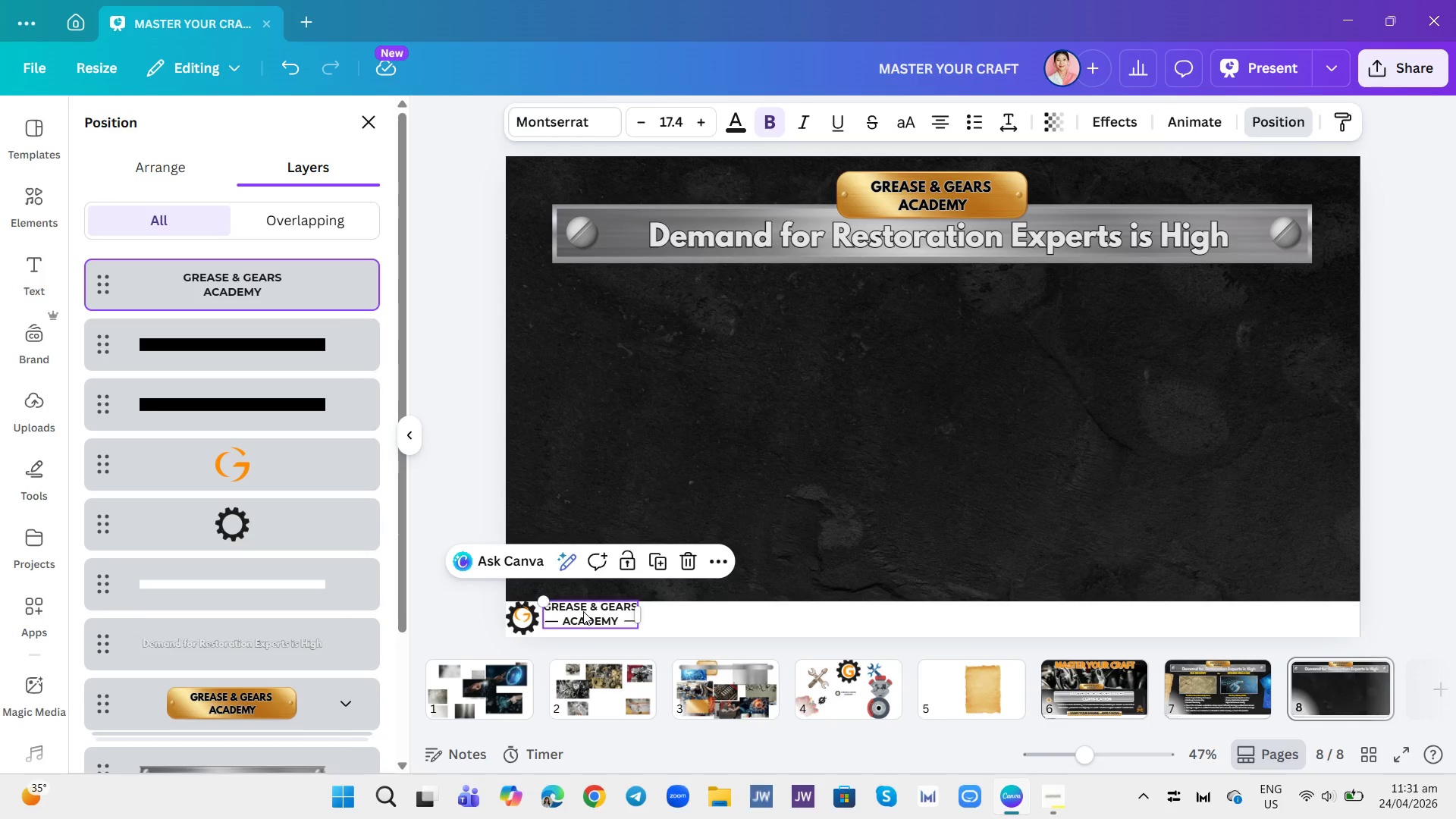 
left_click_drag(start_coordinate=[584, 610], to_coordinate=[583, 617])
 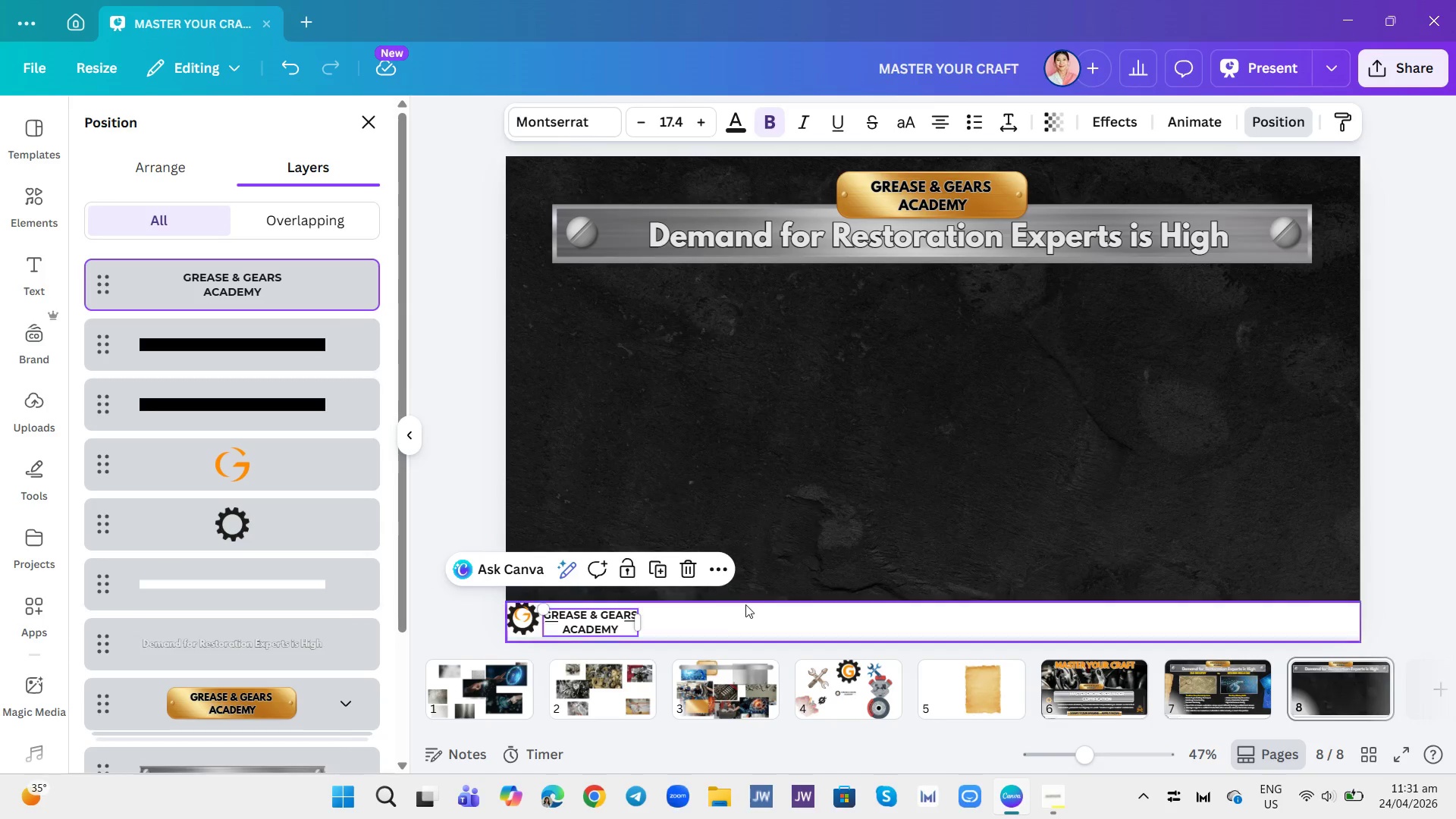 
left_click([745, 604])
 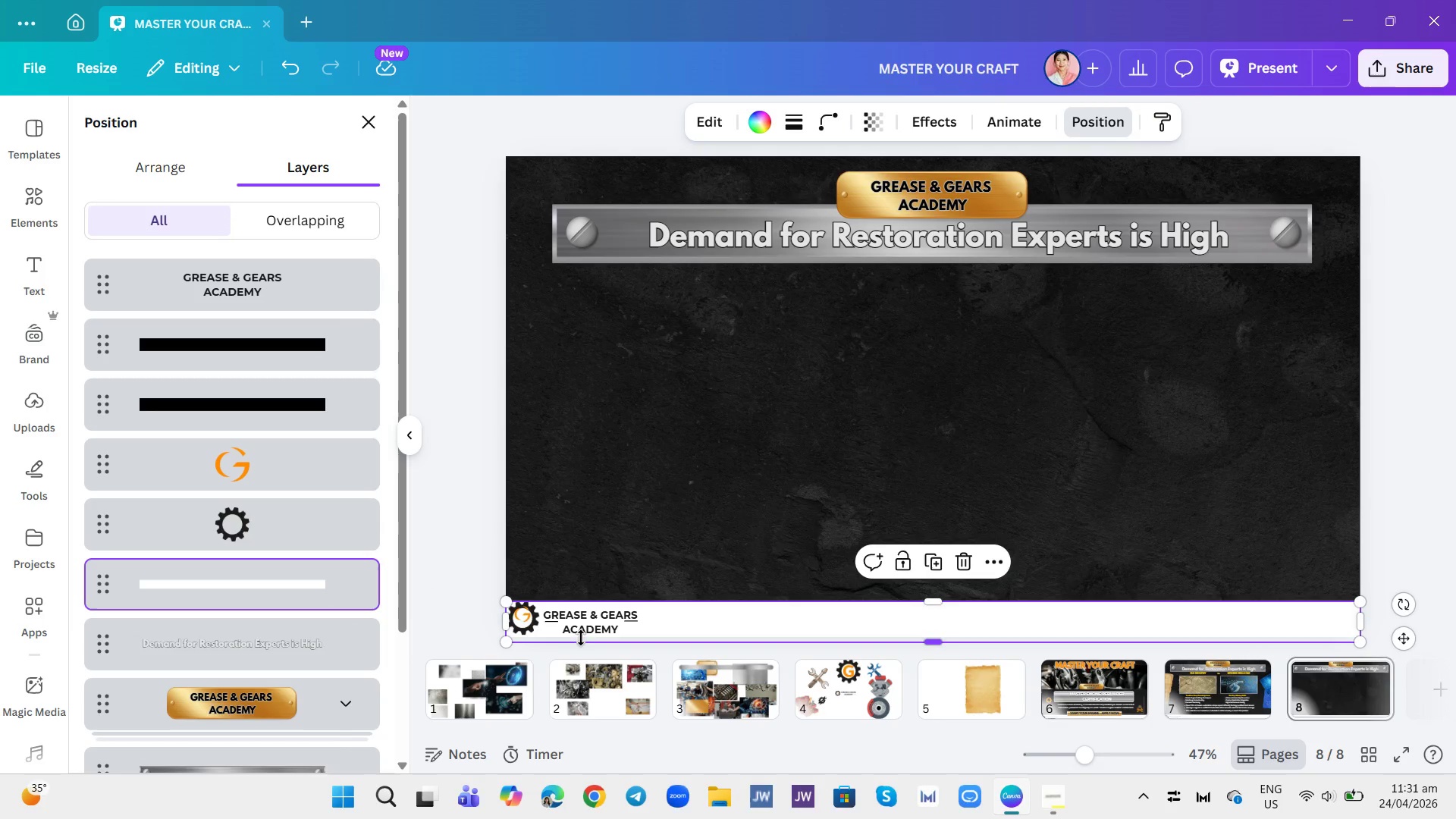 
double_click([582, 625])
 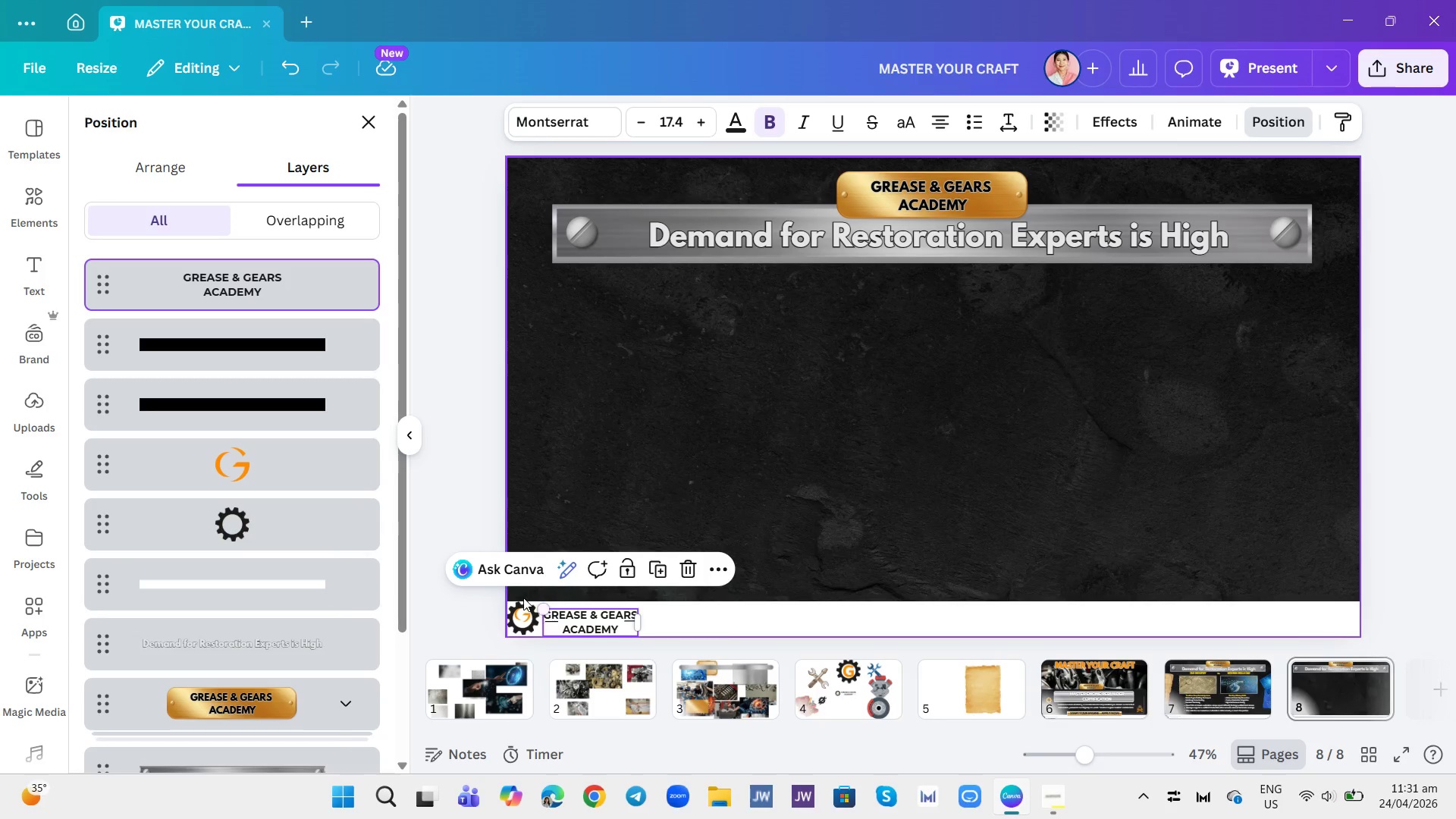 
left_click([523, 607])
 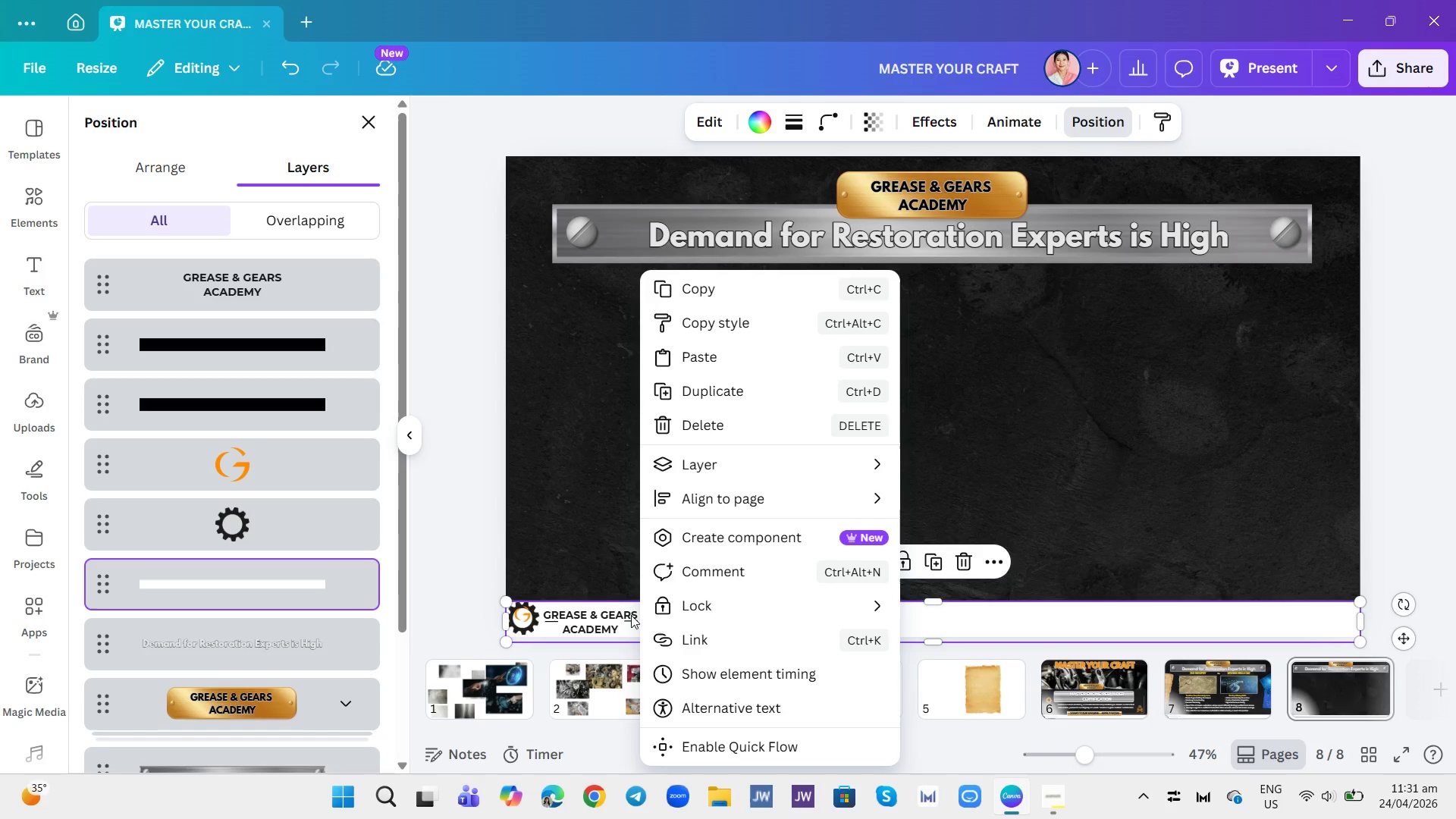 
double_click([626, 615])
 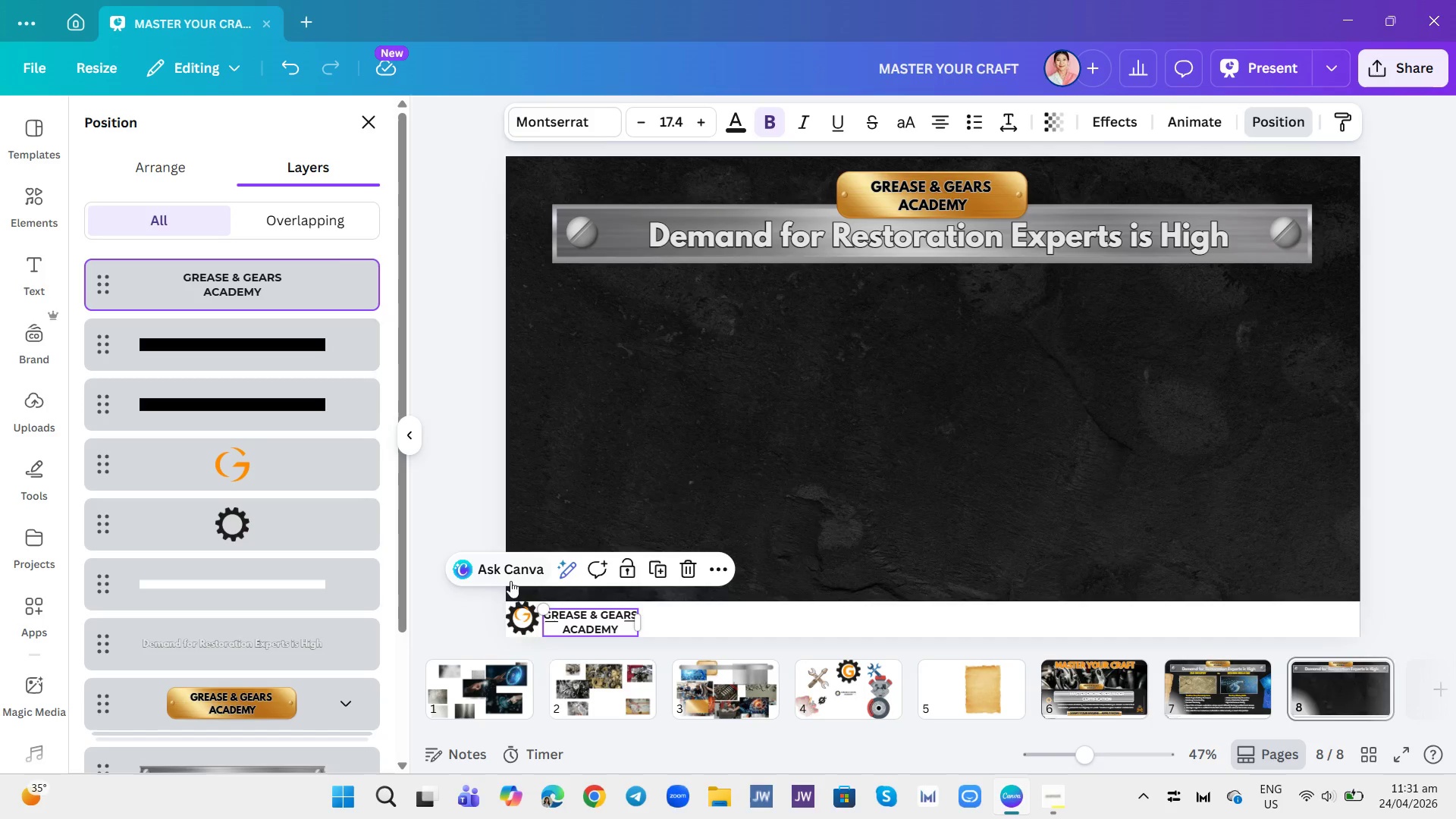 
left_click([504, 616])
 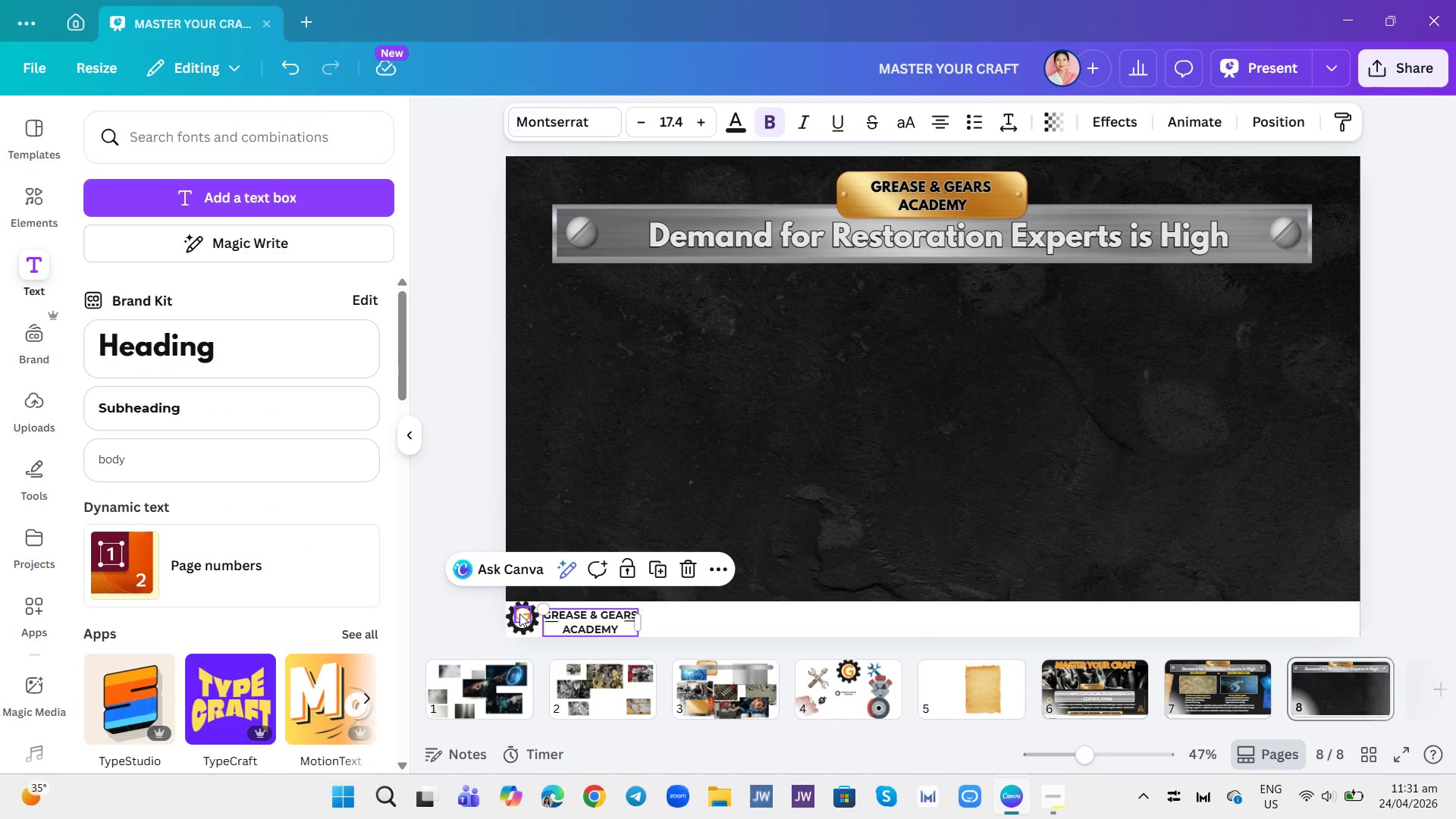 
left_click([519, 613])
 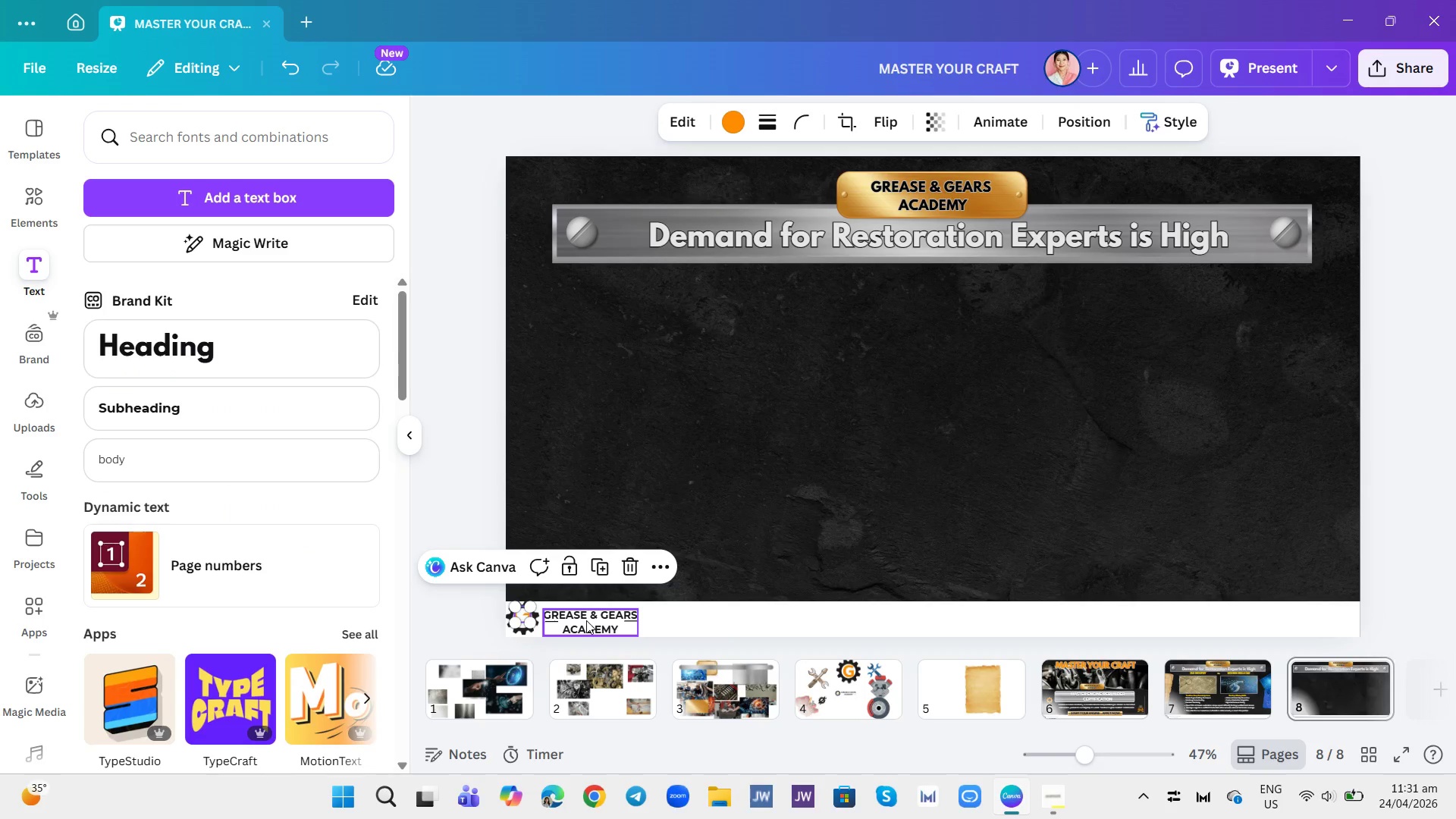 
left_click([586, 620])
 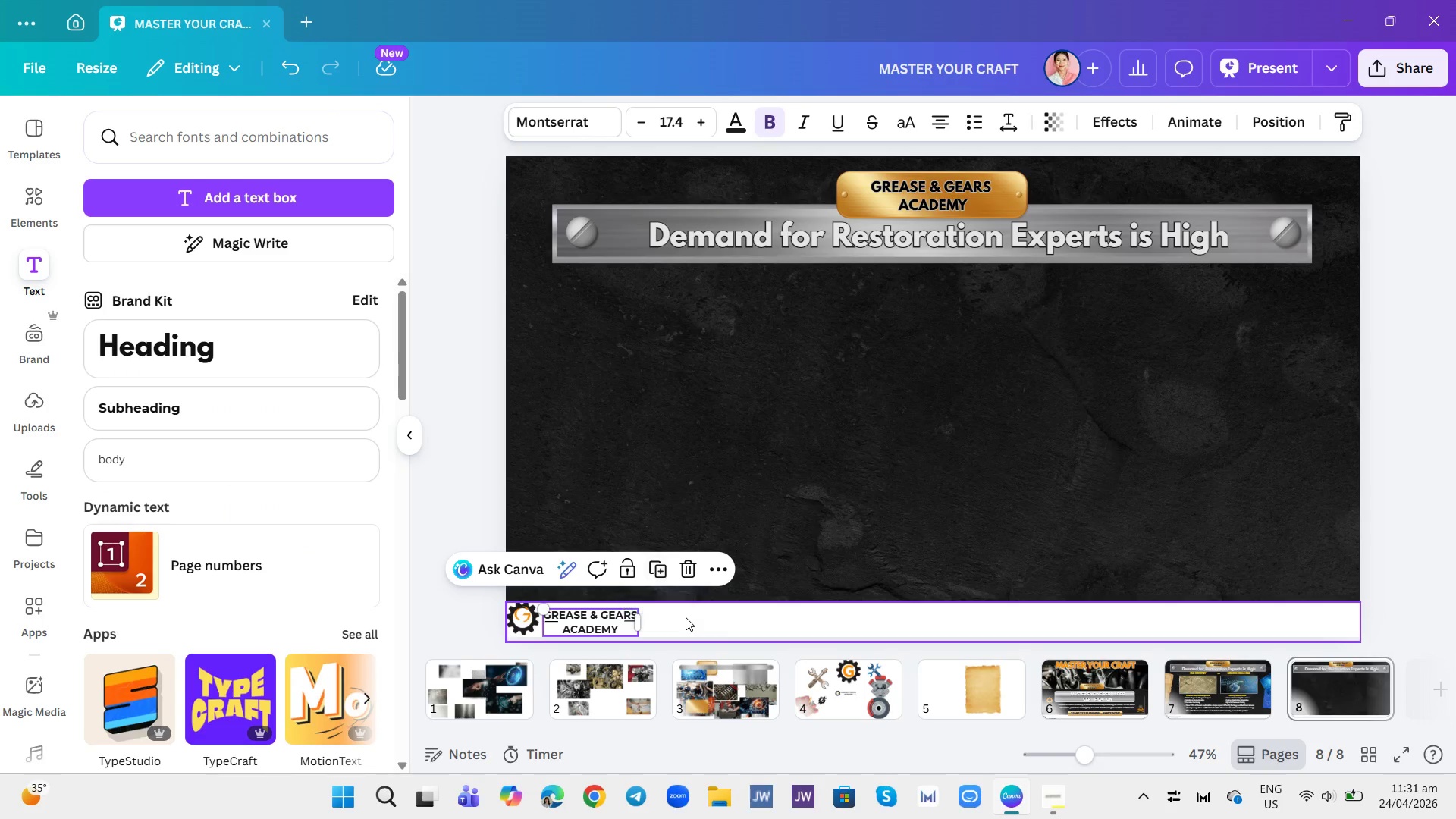 
wait(5.7)
 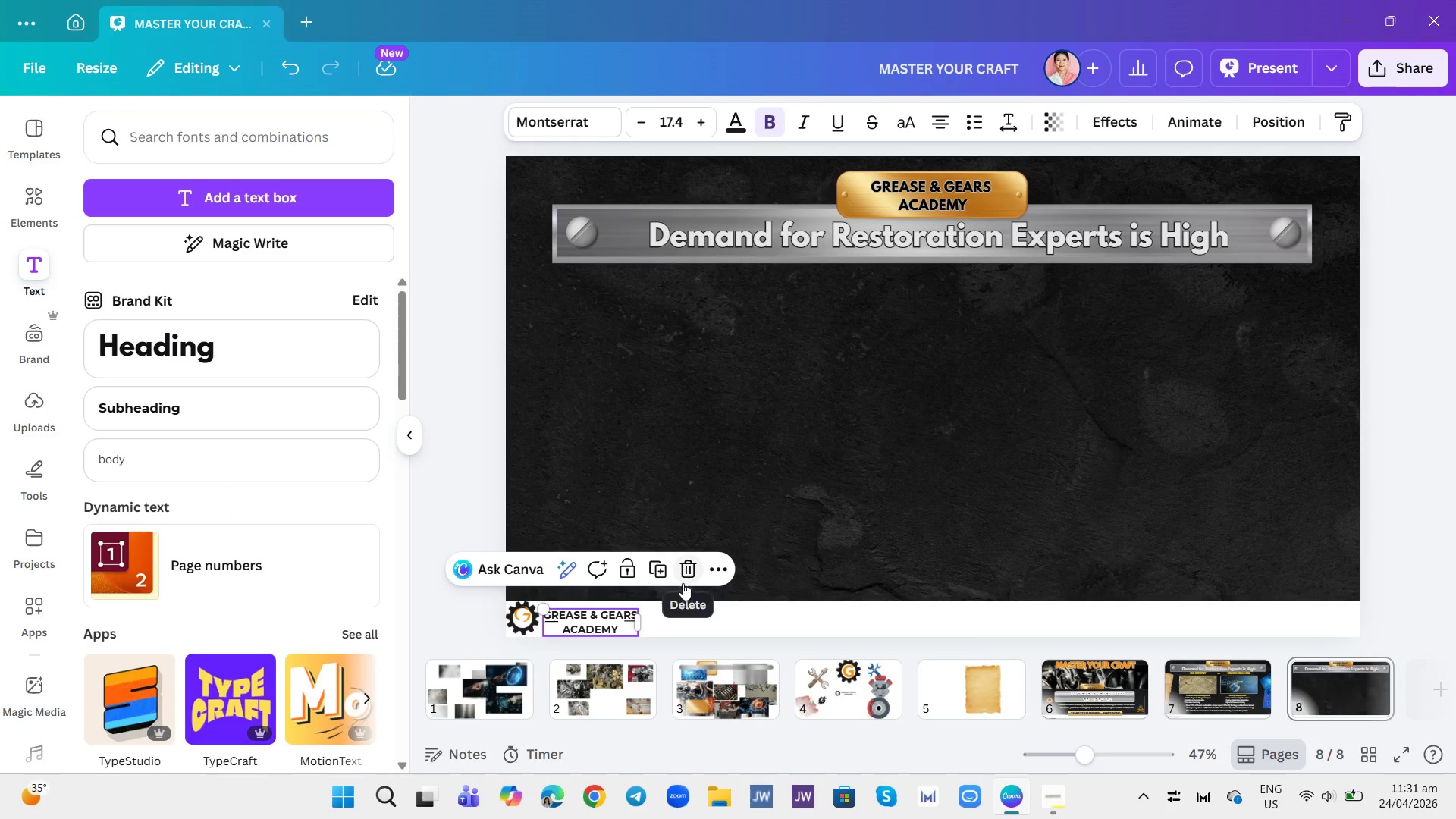 
left_click([613, 611])
 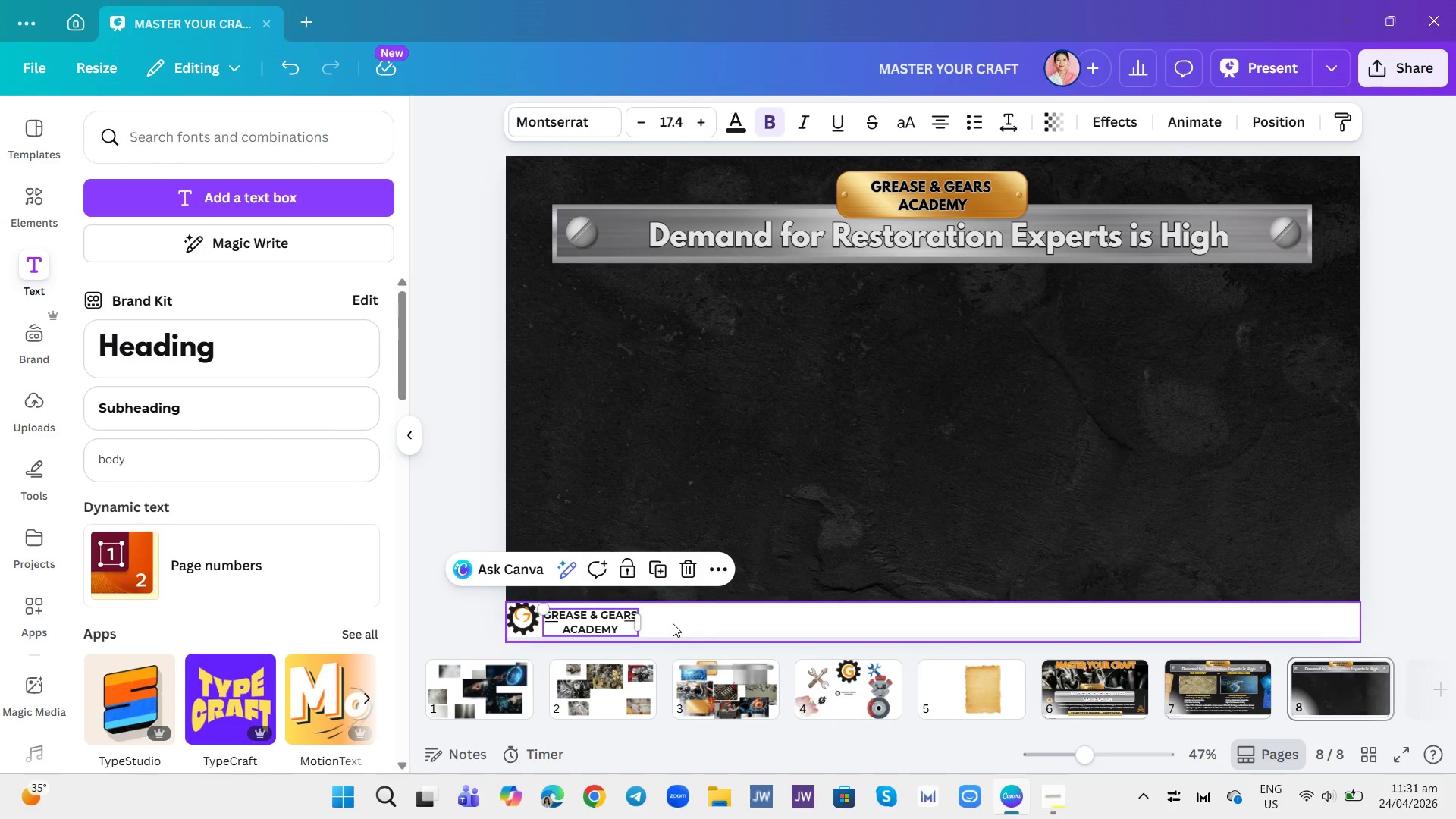 
right_click([673, 623])
 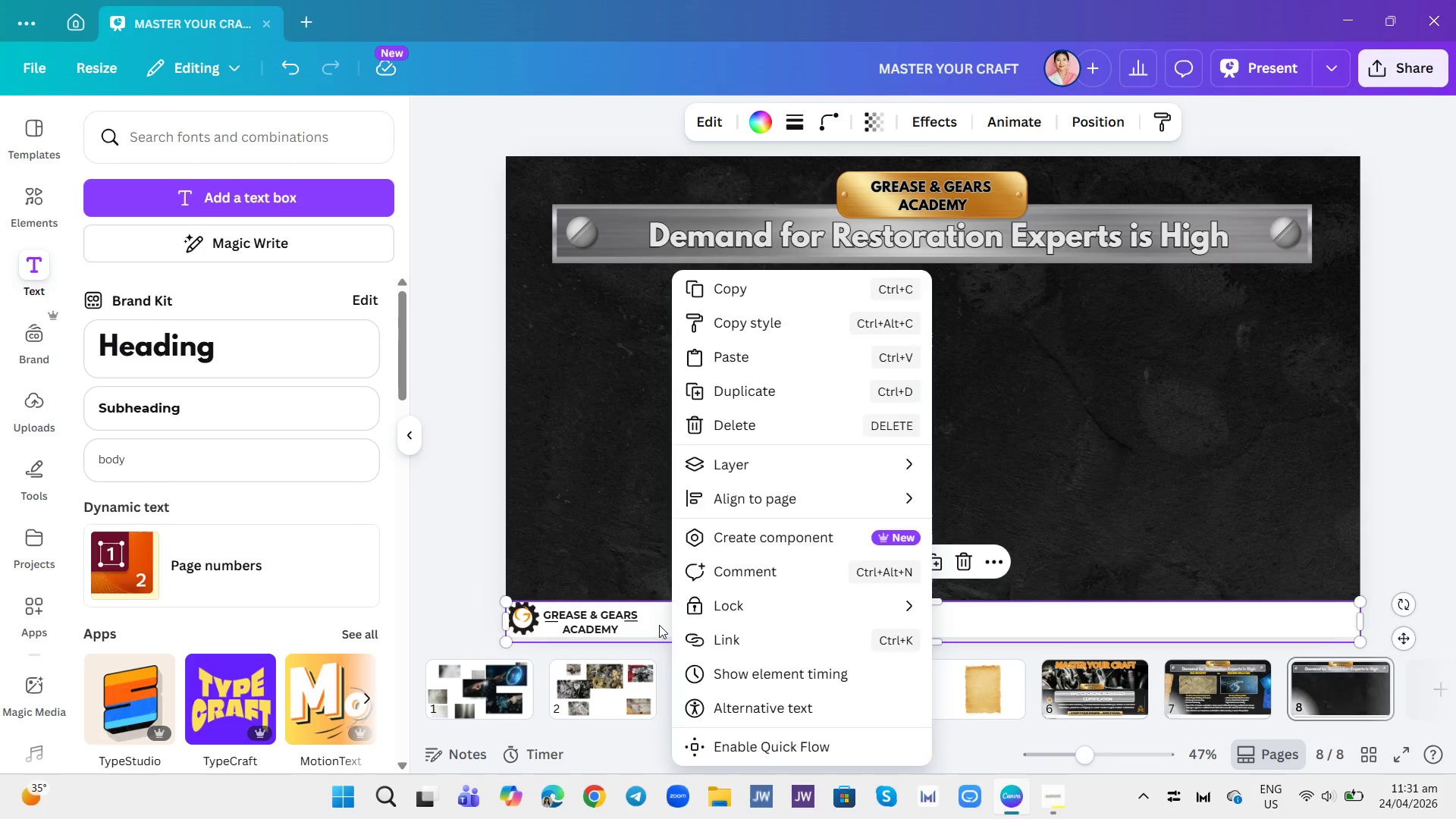 
left_click([659, 625])
 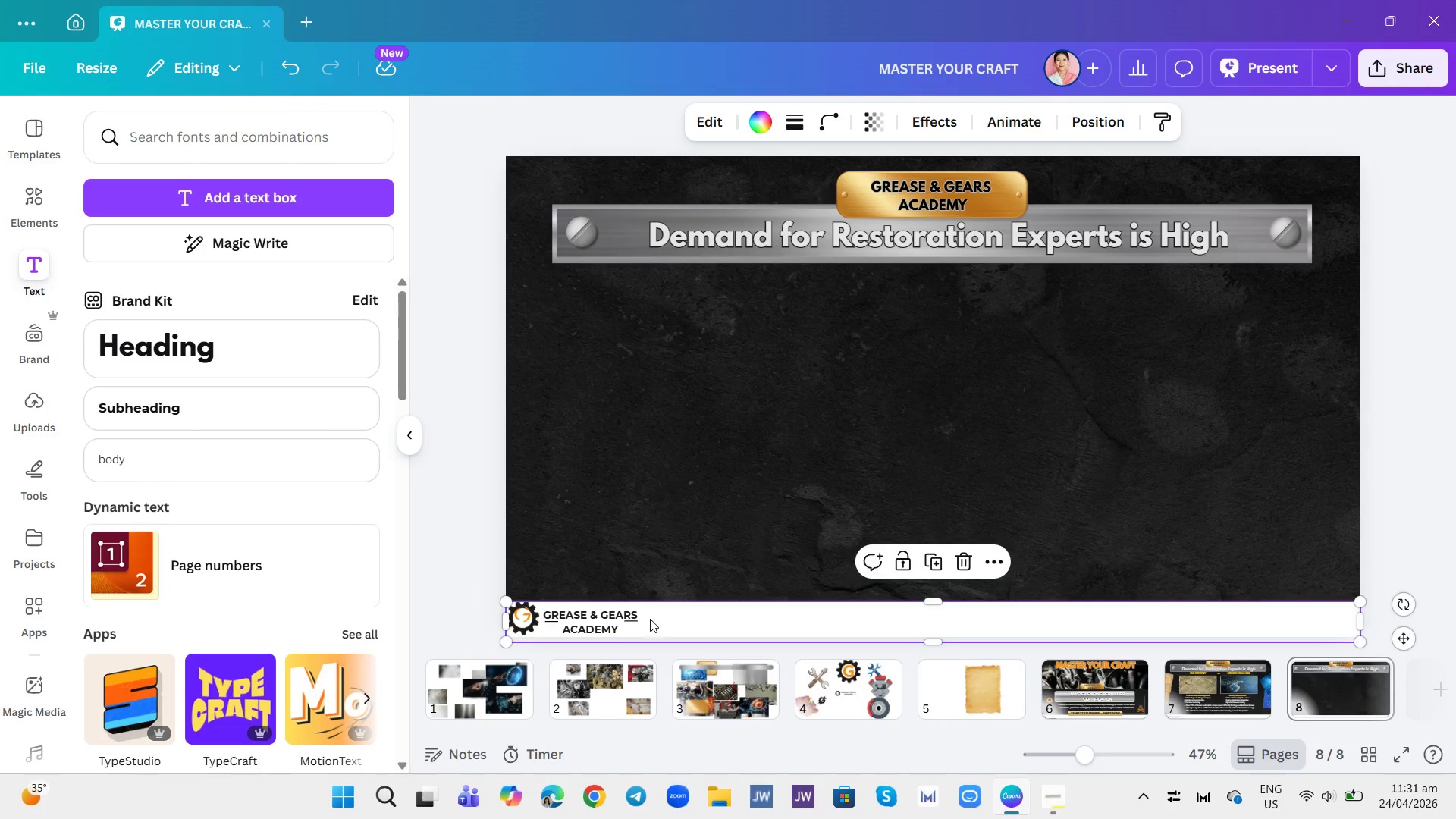 
left_click_drag(start_coordinate=[653, 620], to_coordinate=[648, 613])
 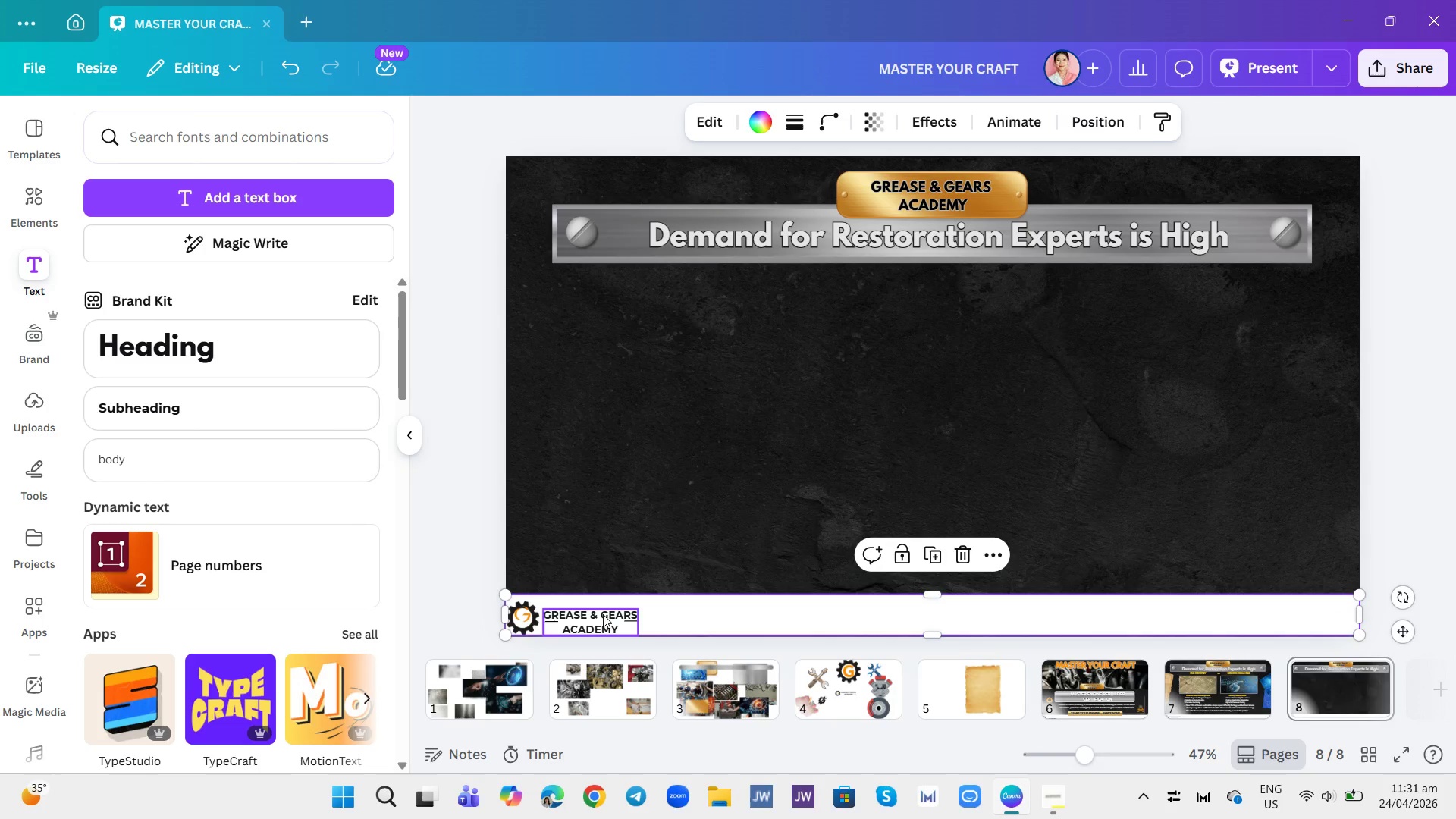 
left_click([603, 614])
 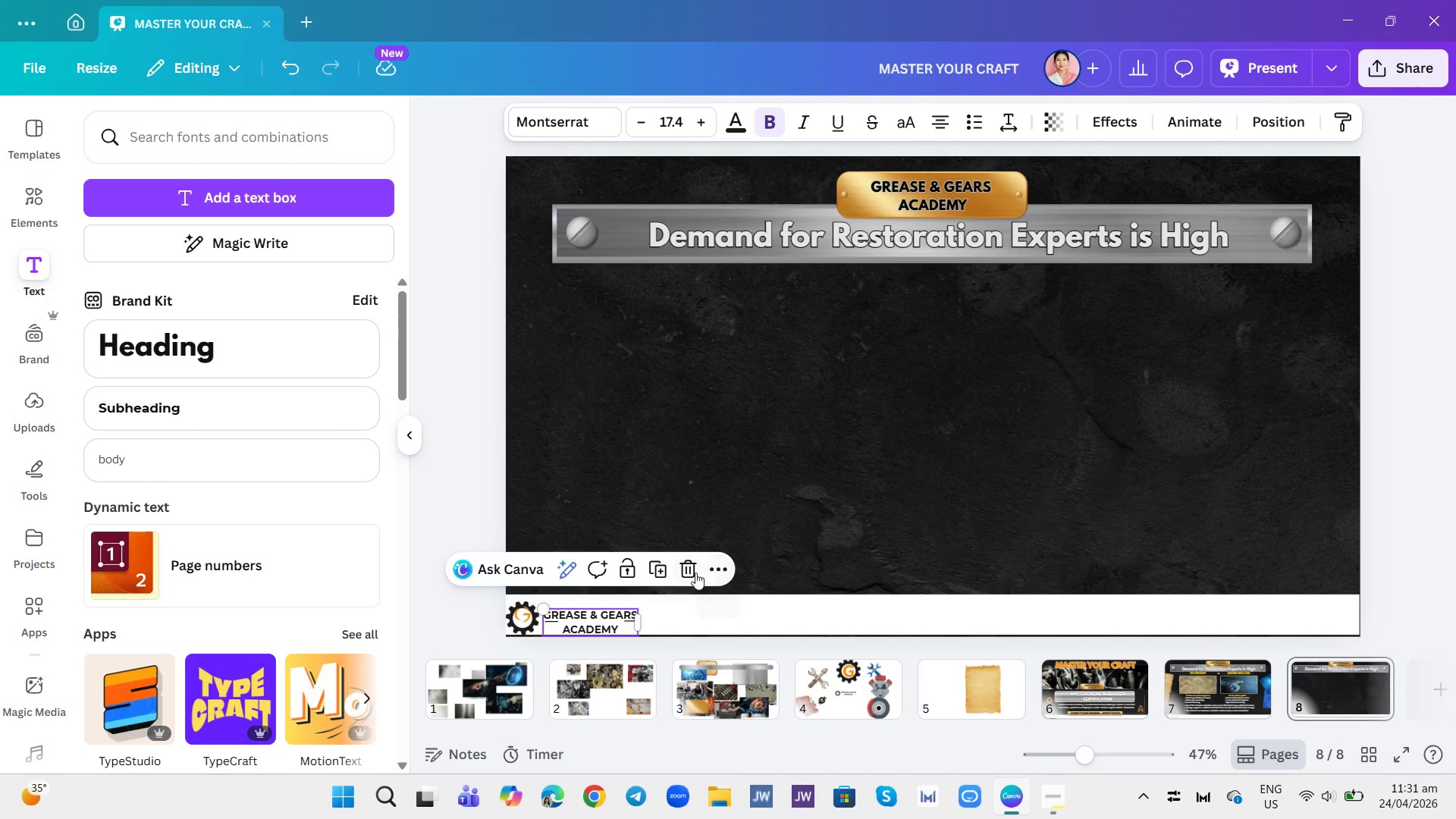 
left_click([689, 573])
 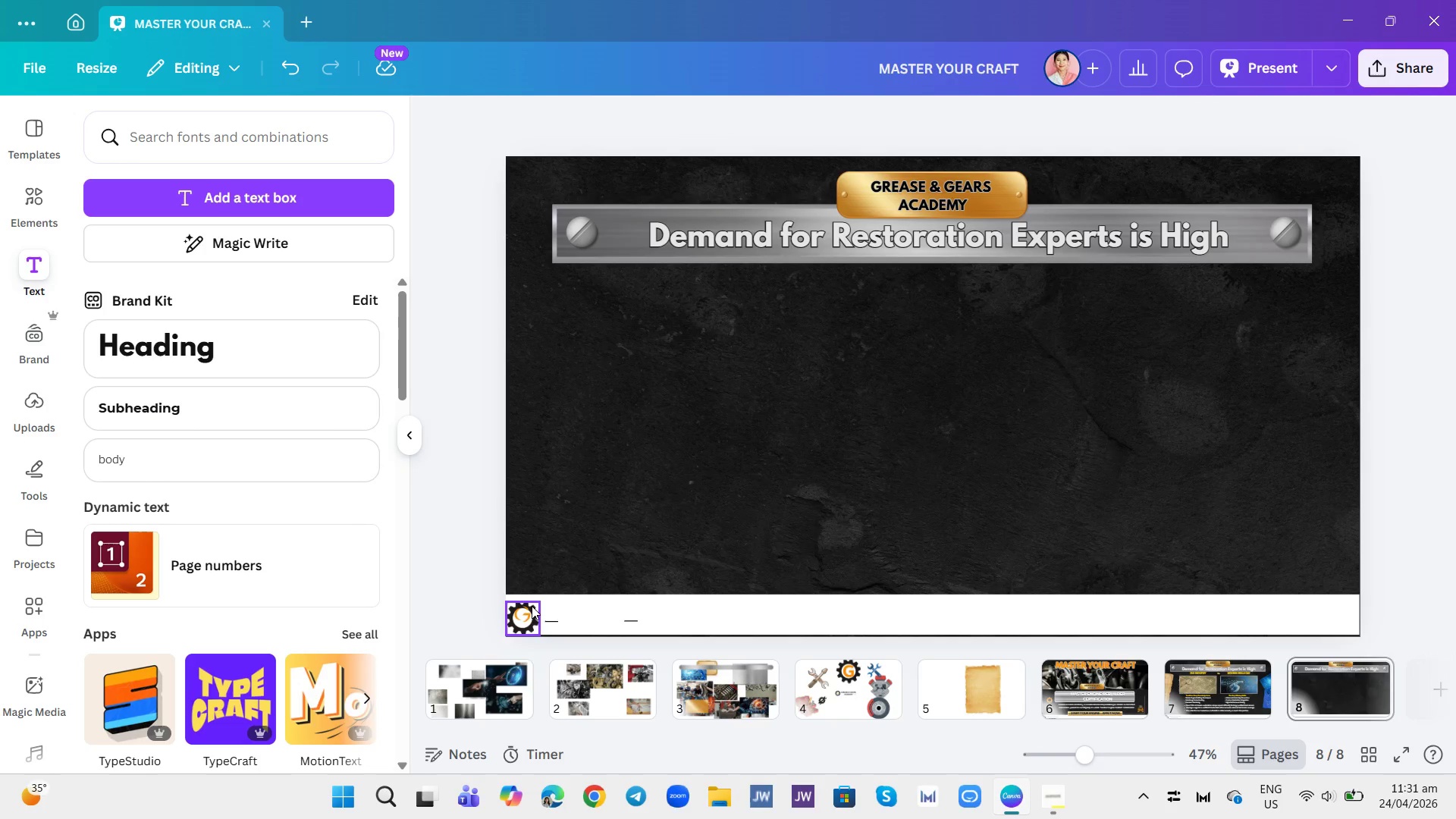 
left_click([532, 606])
 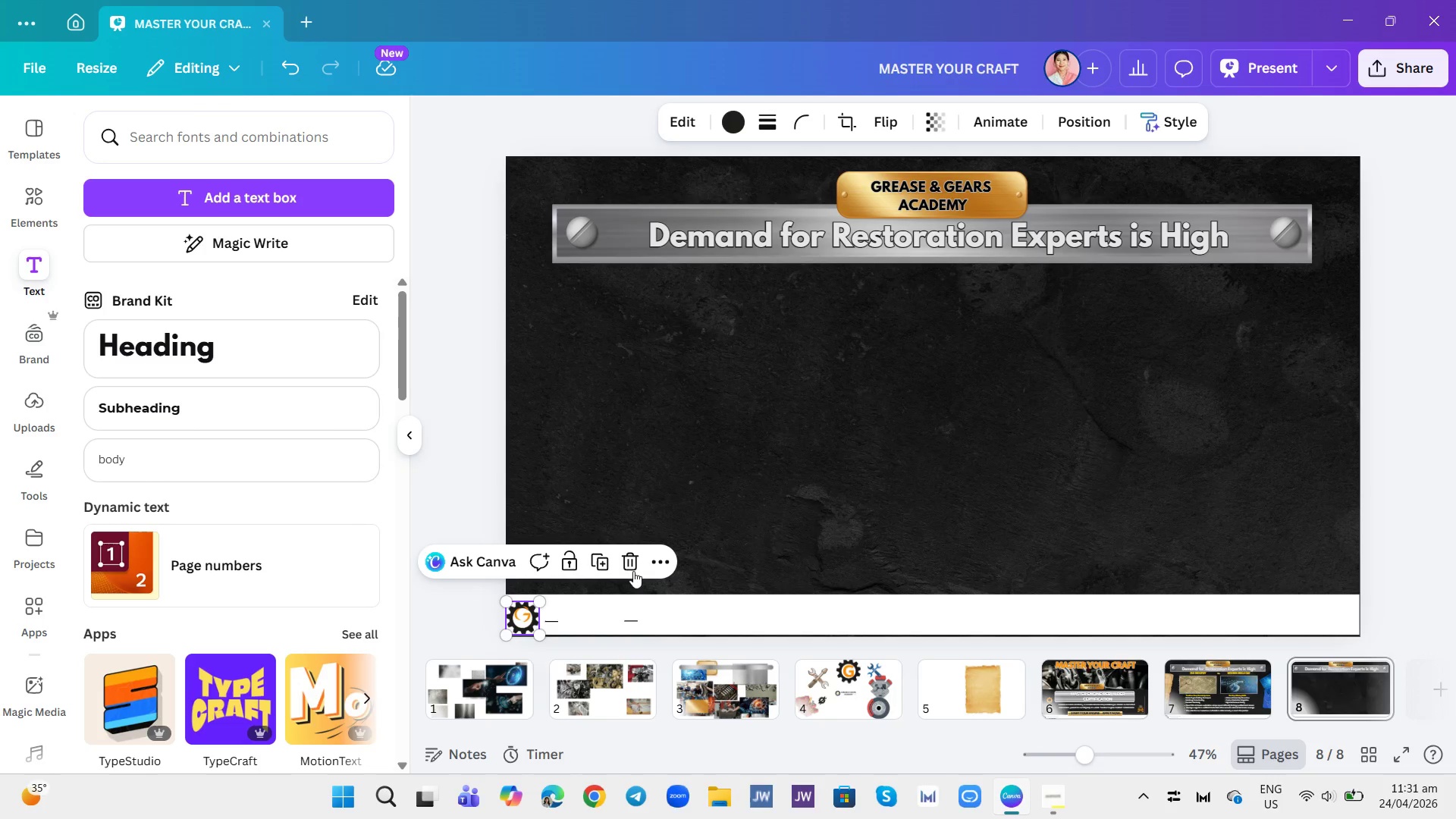 
left_click([625, 563])
 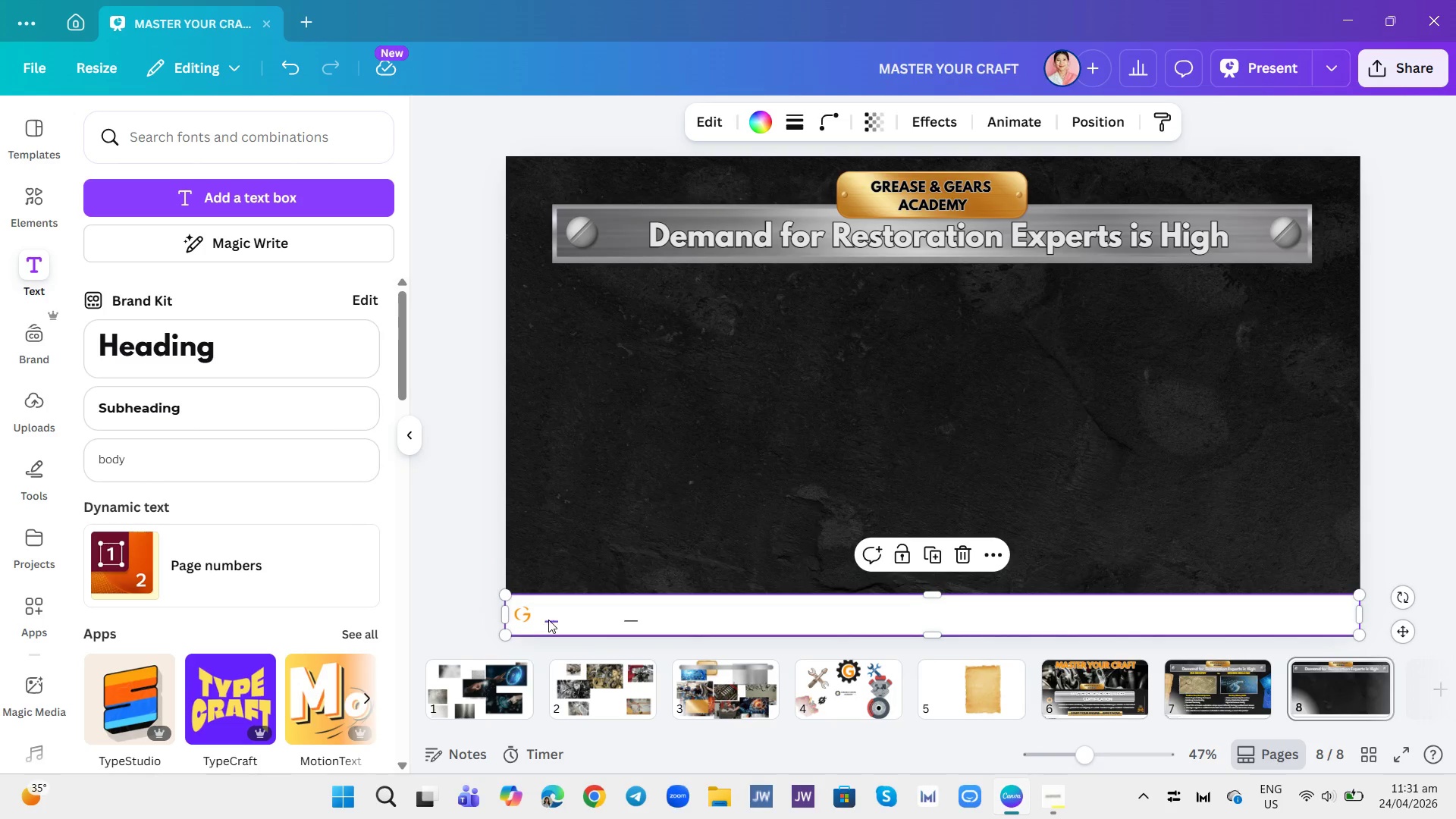 
double_click([548, 620])
 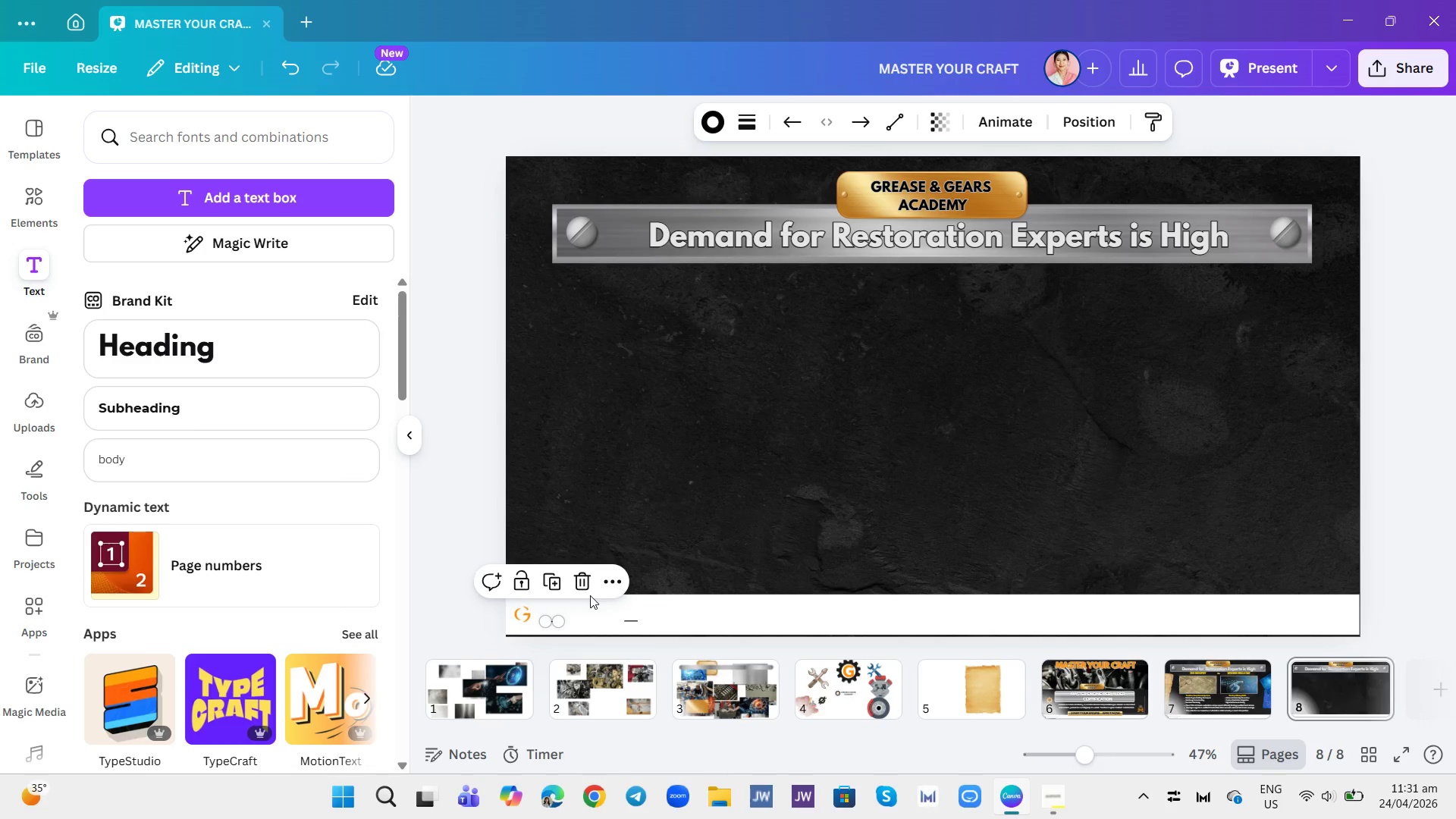 
left_click([582, 580])
 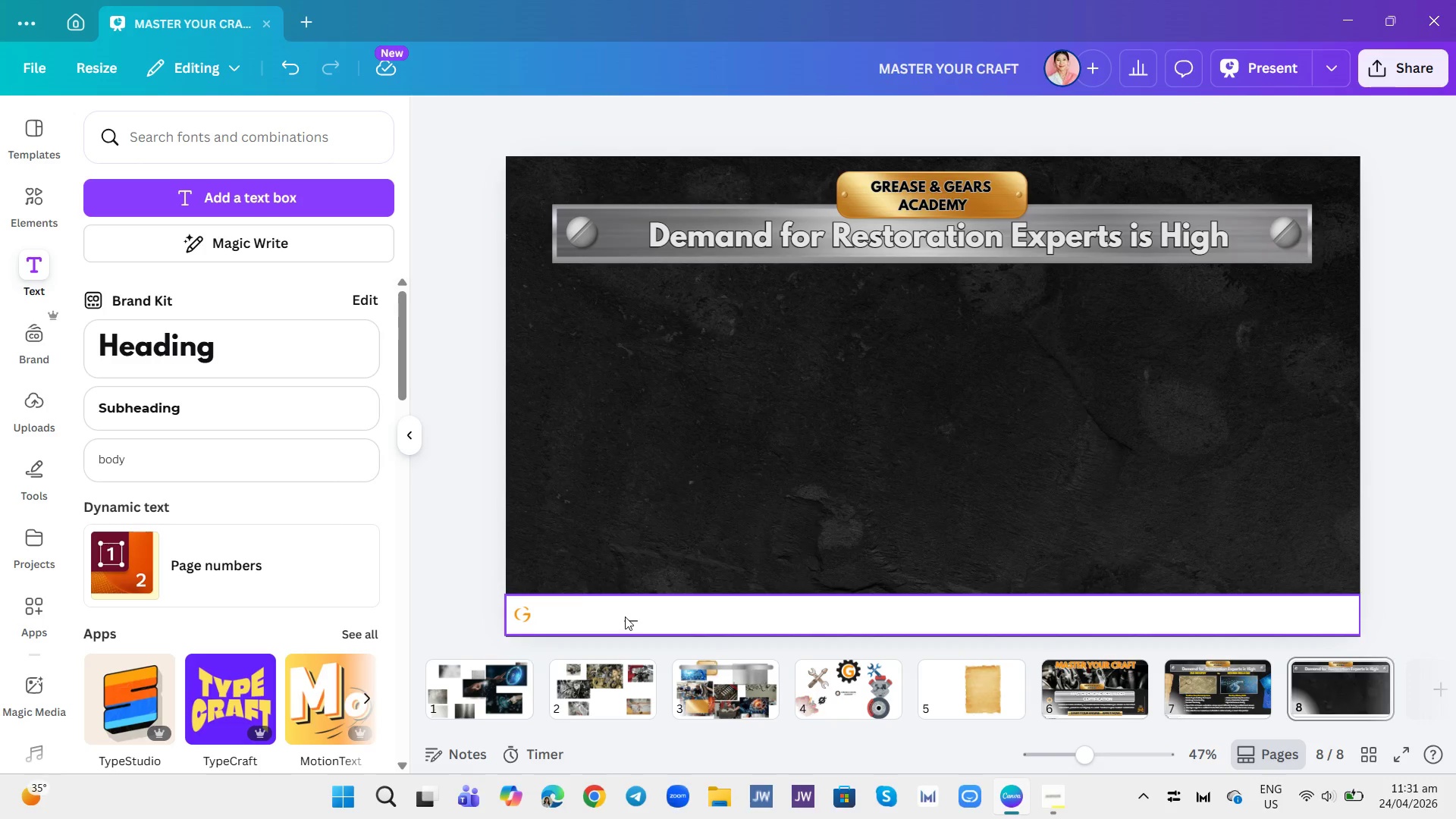 
left_click([629, 617])
 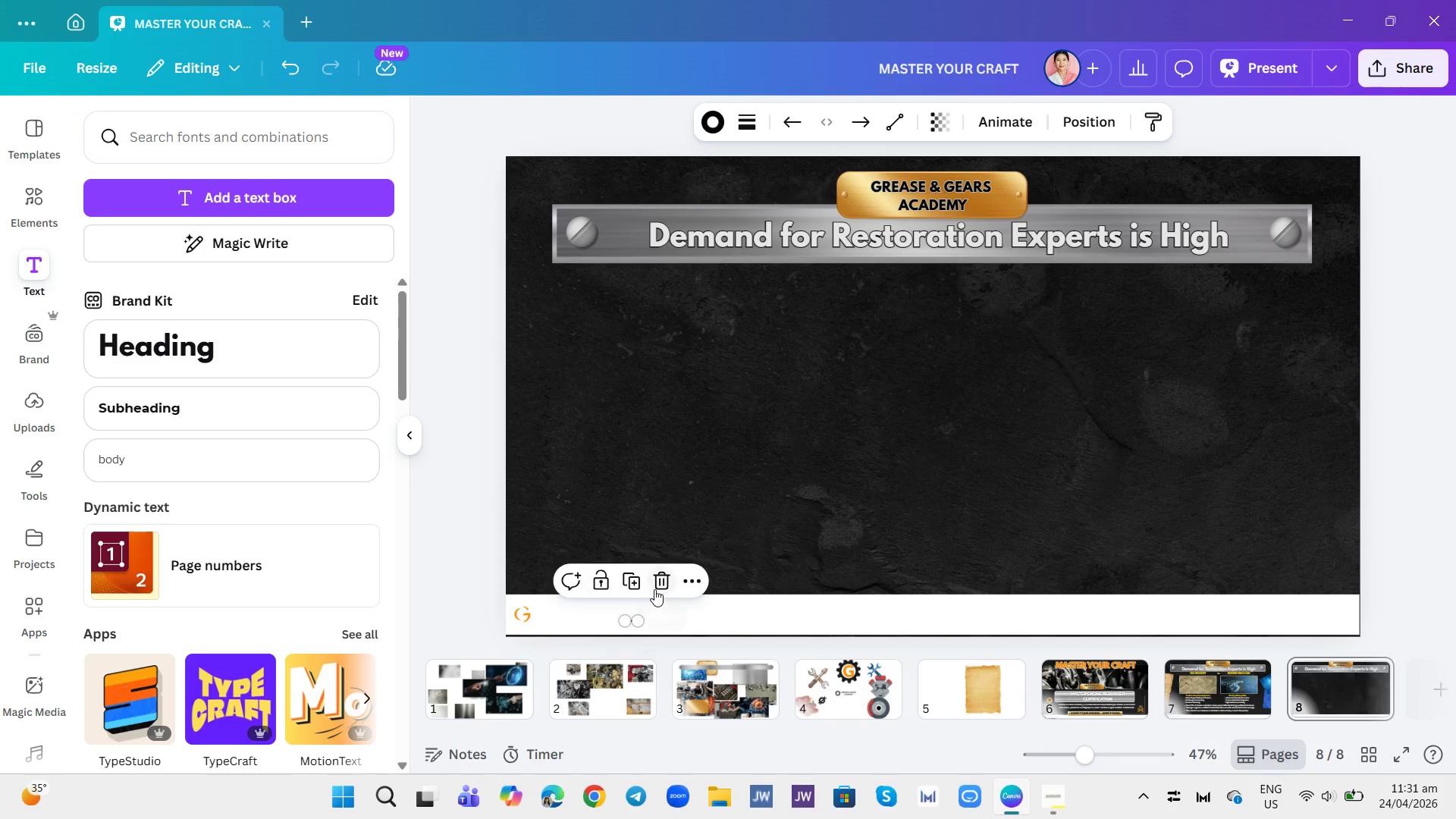 
left_click([654, 589])
 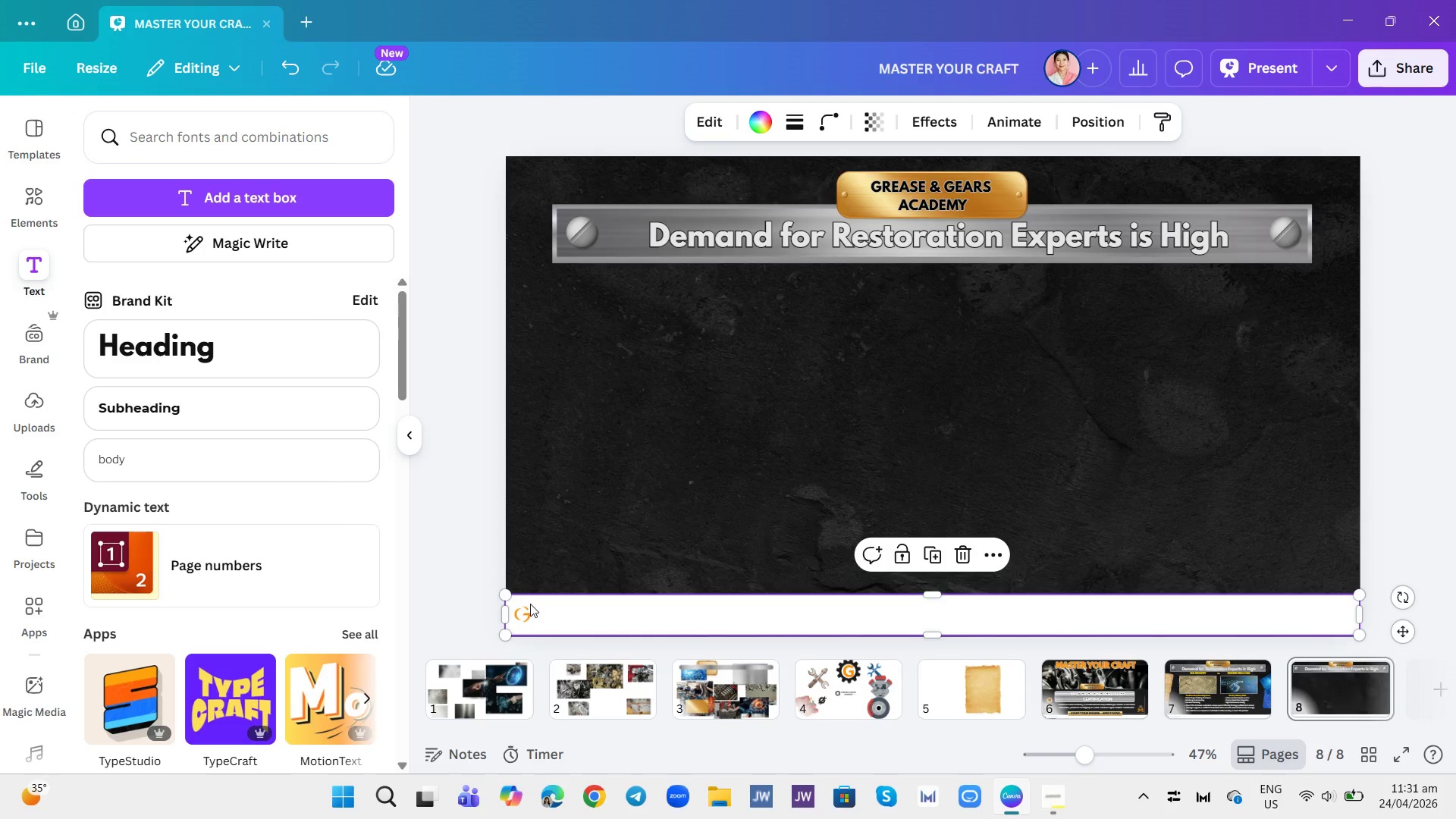 
double_click([529, 610])
 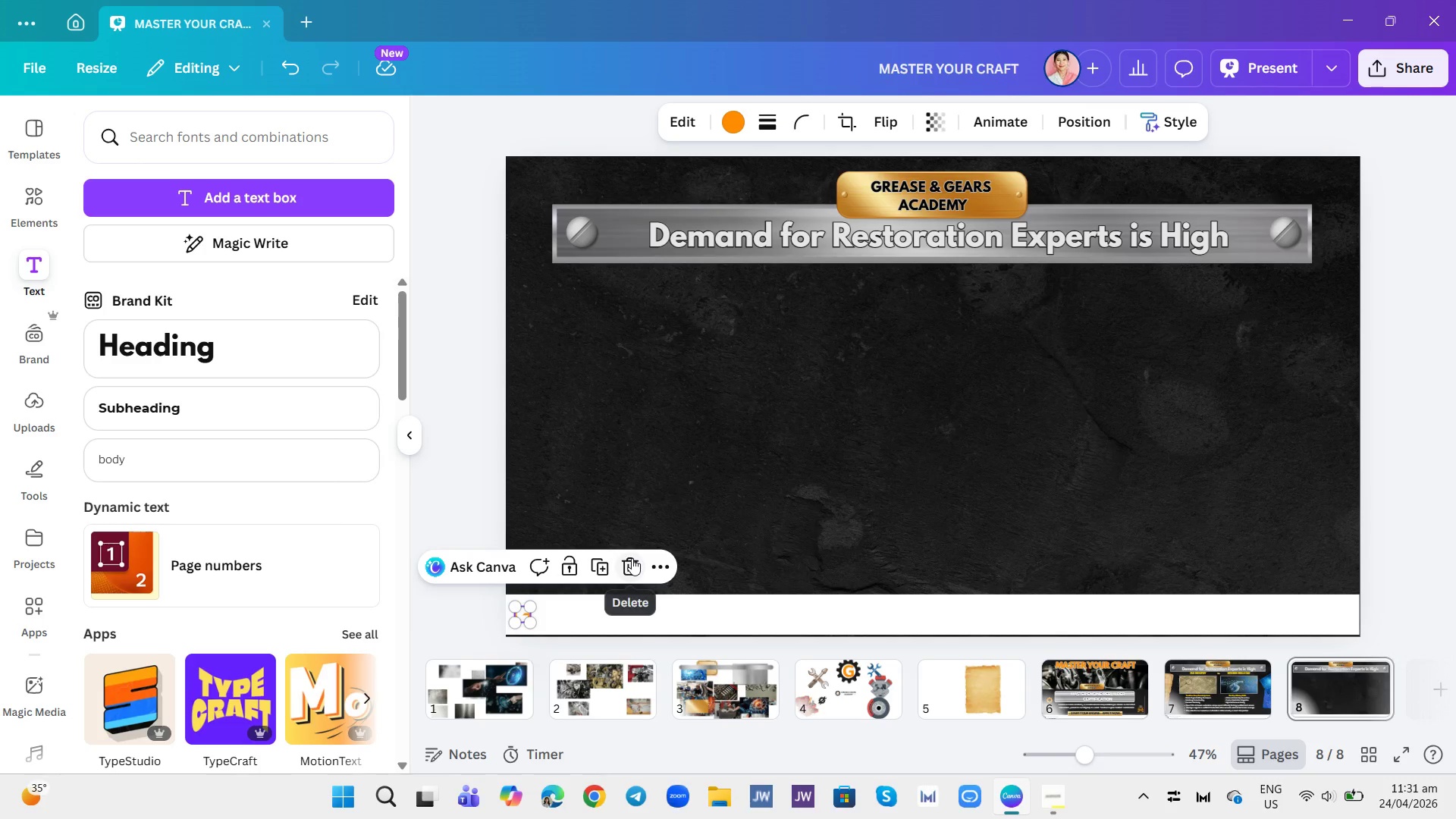 
left_click([632, 566])
 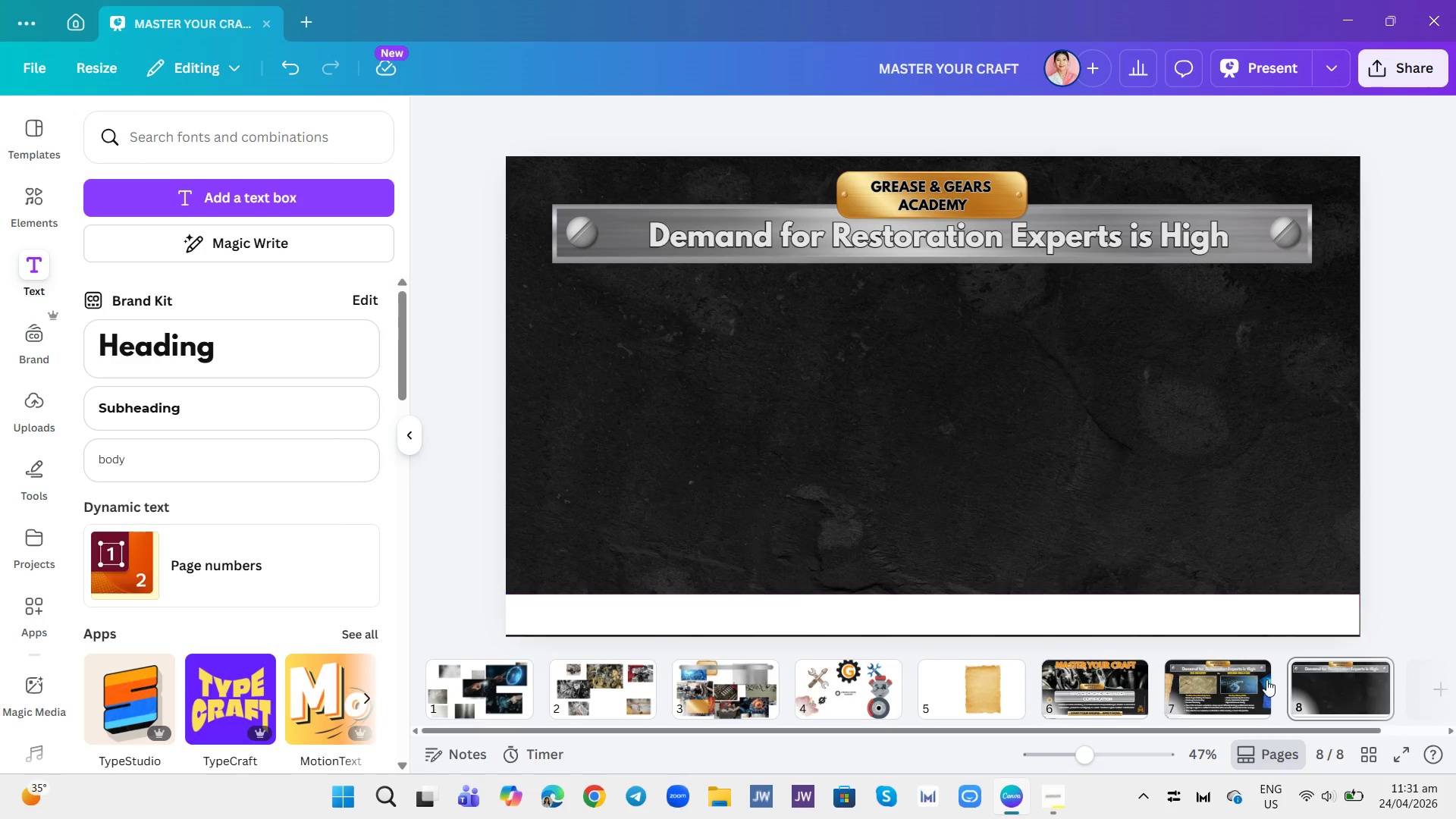 
left_click([1266, 679])
 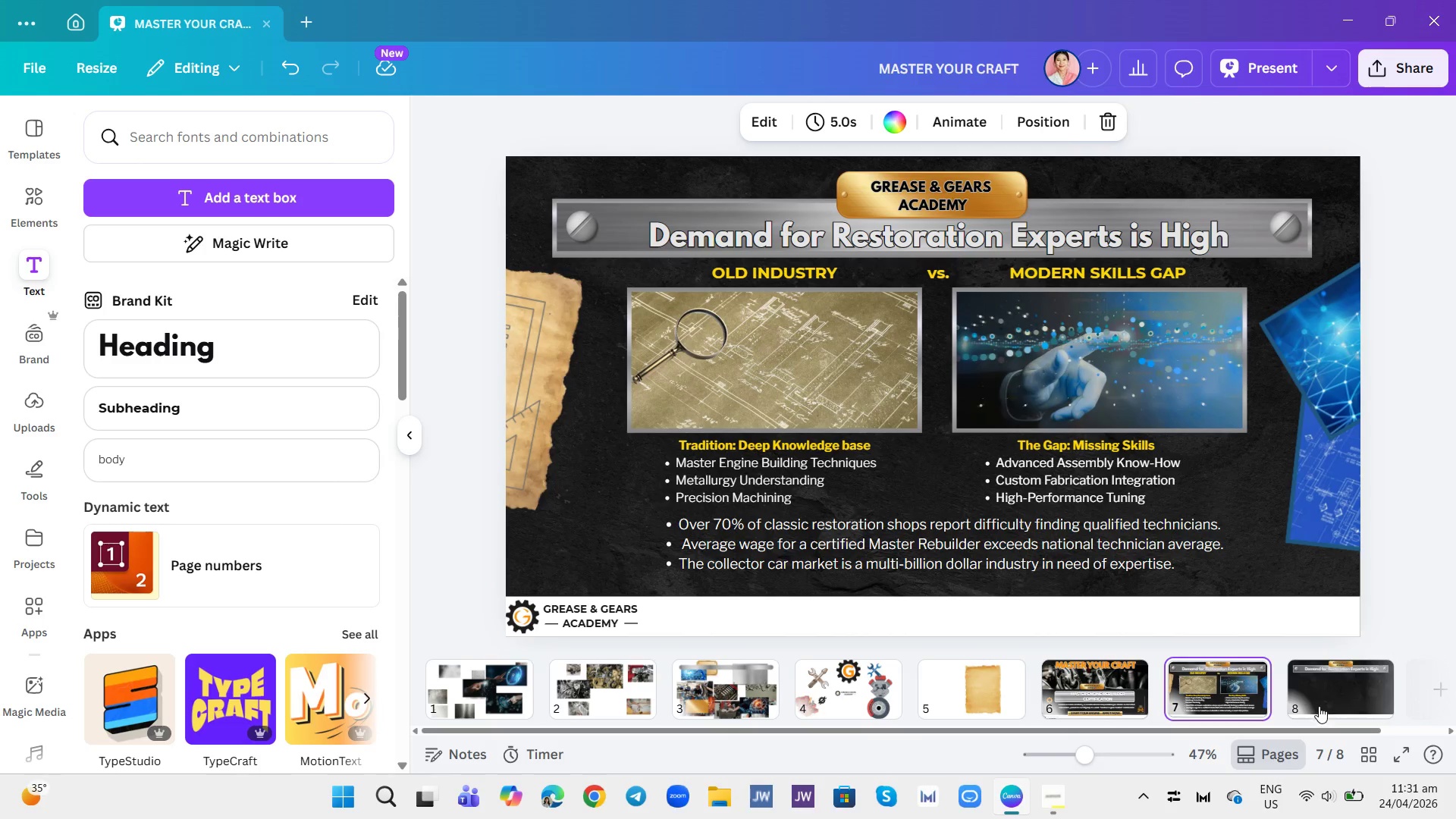 
left_click([1304, 685])
 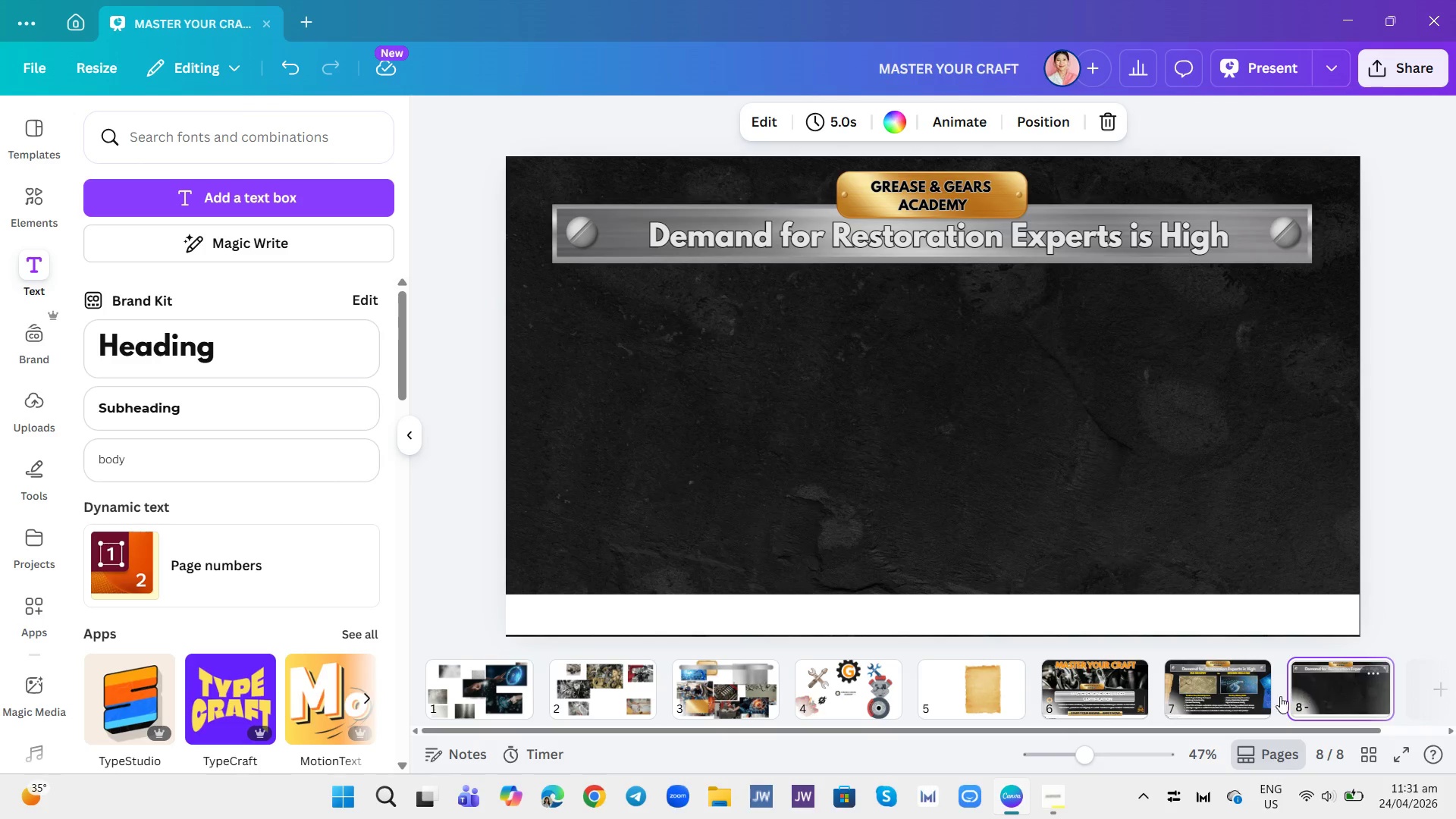 
left_click([1188, 697])
 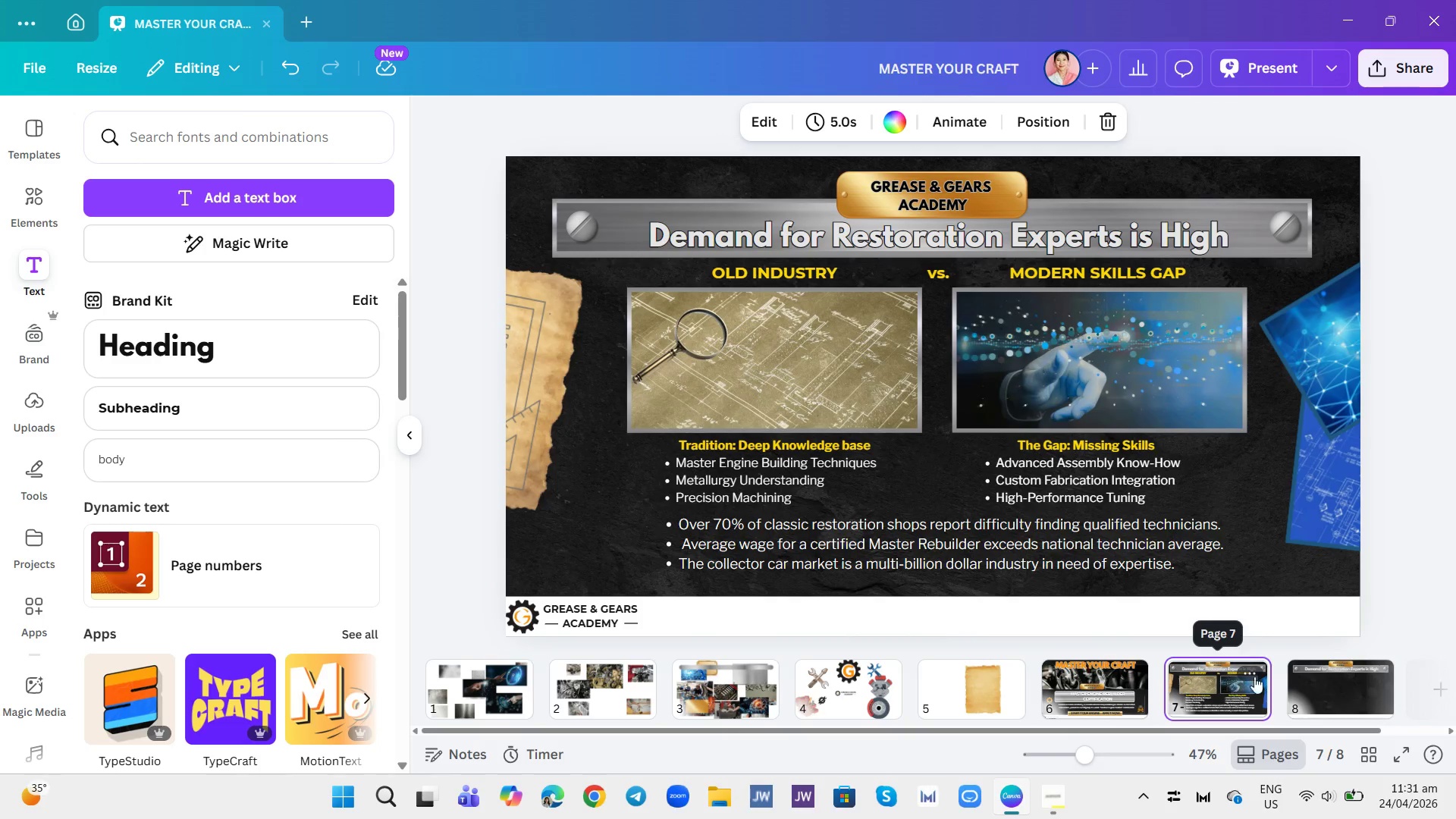 
left_click([1295, 676])
 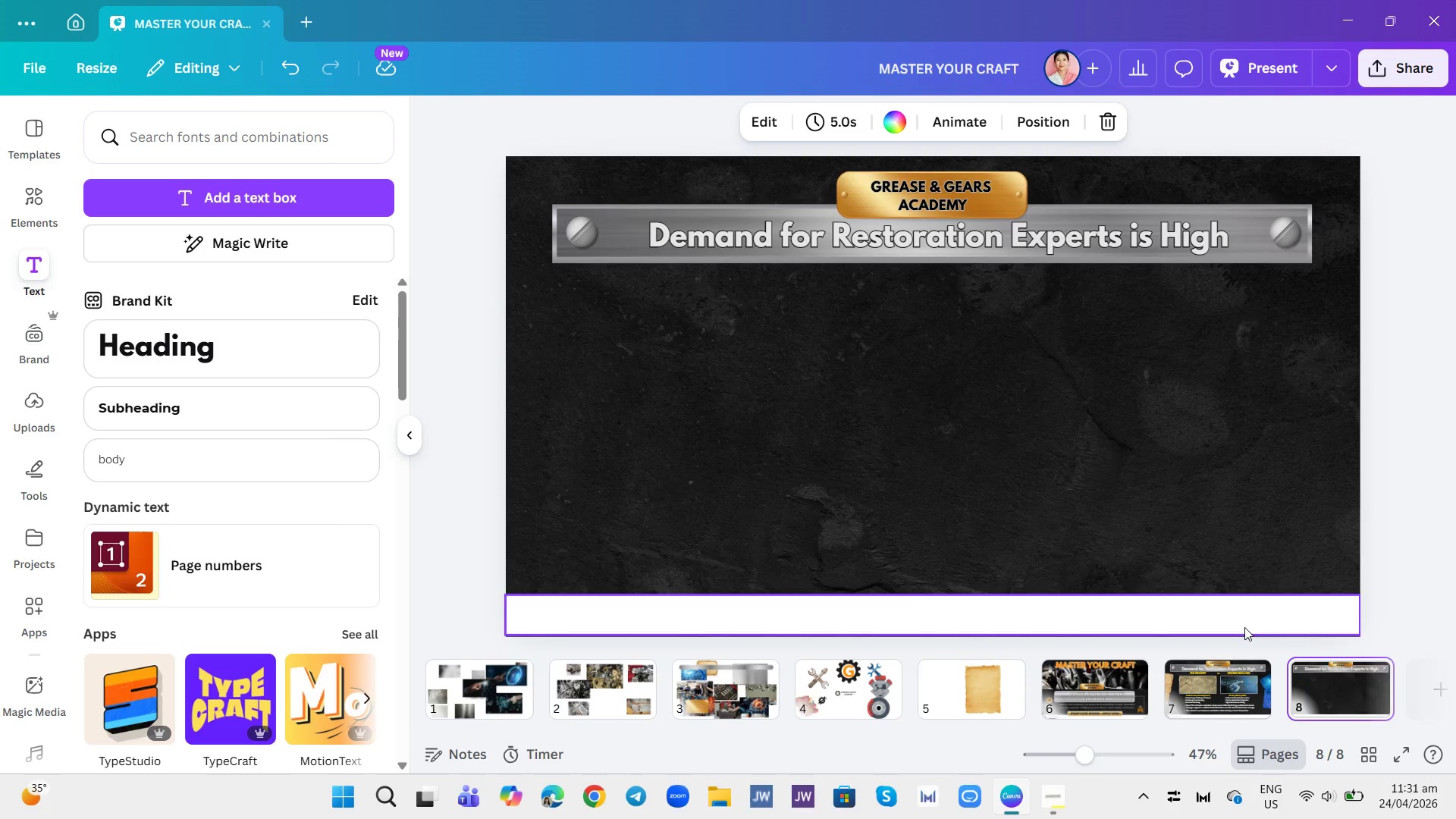 
left_click([1244, 627])
 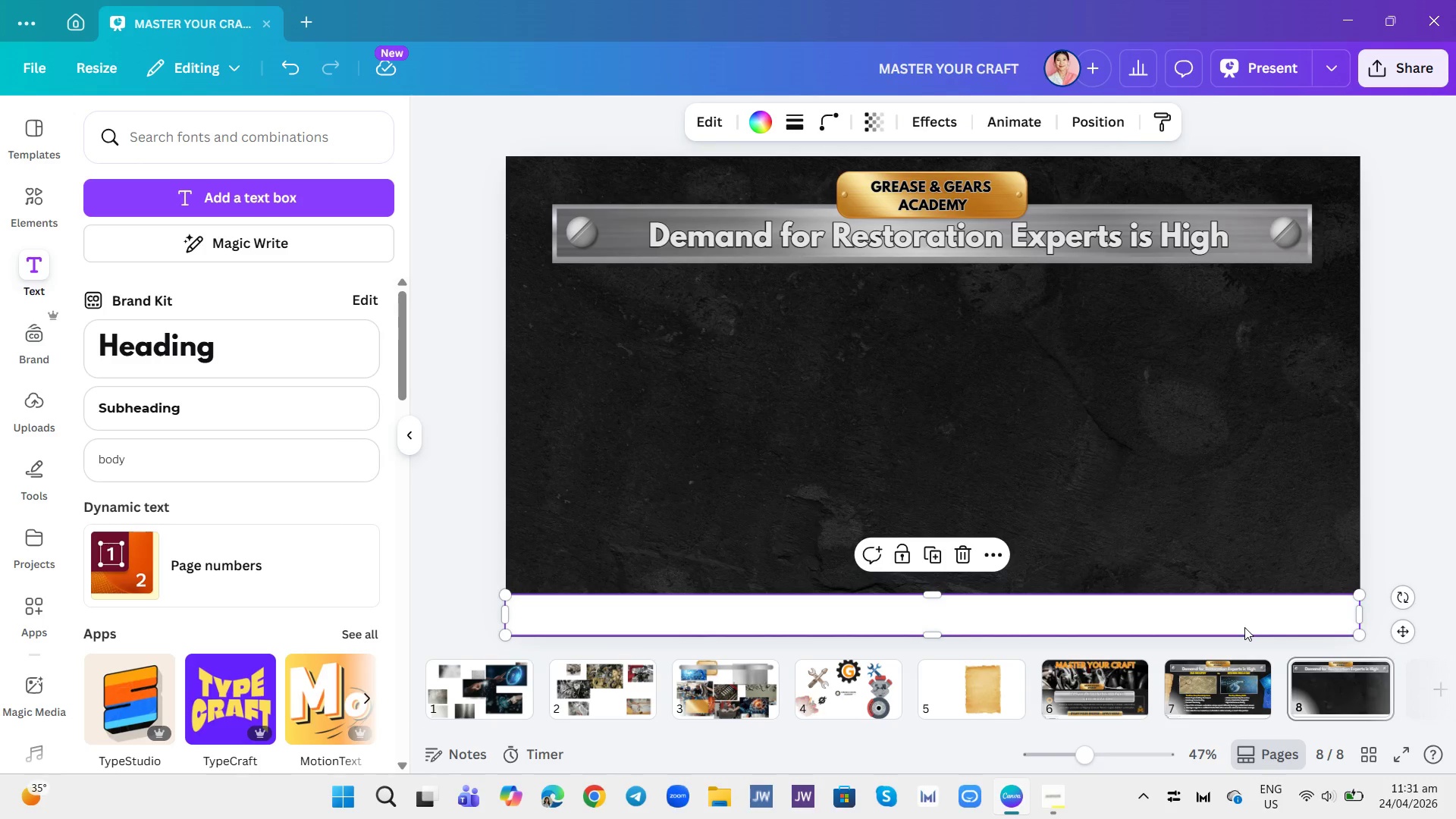 
left_click_drag(start_coordinate=[1244, 627], to_coordinate=[1244, 638])
 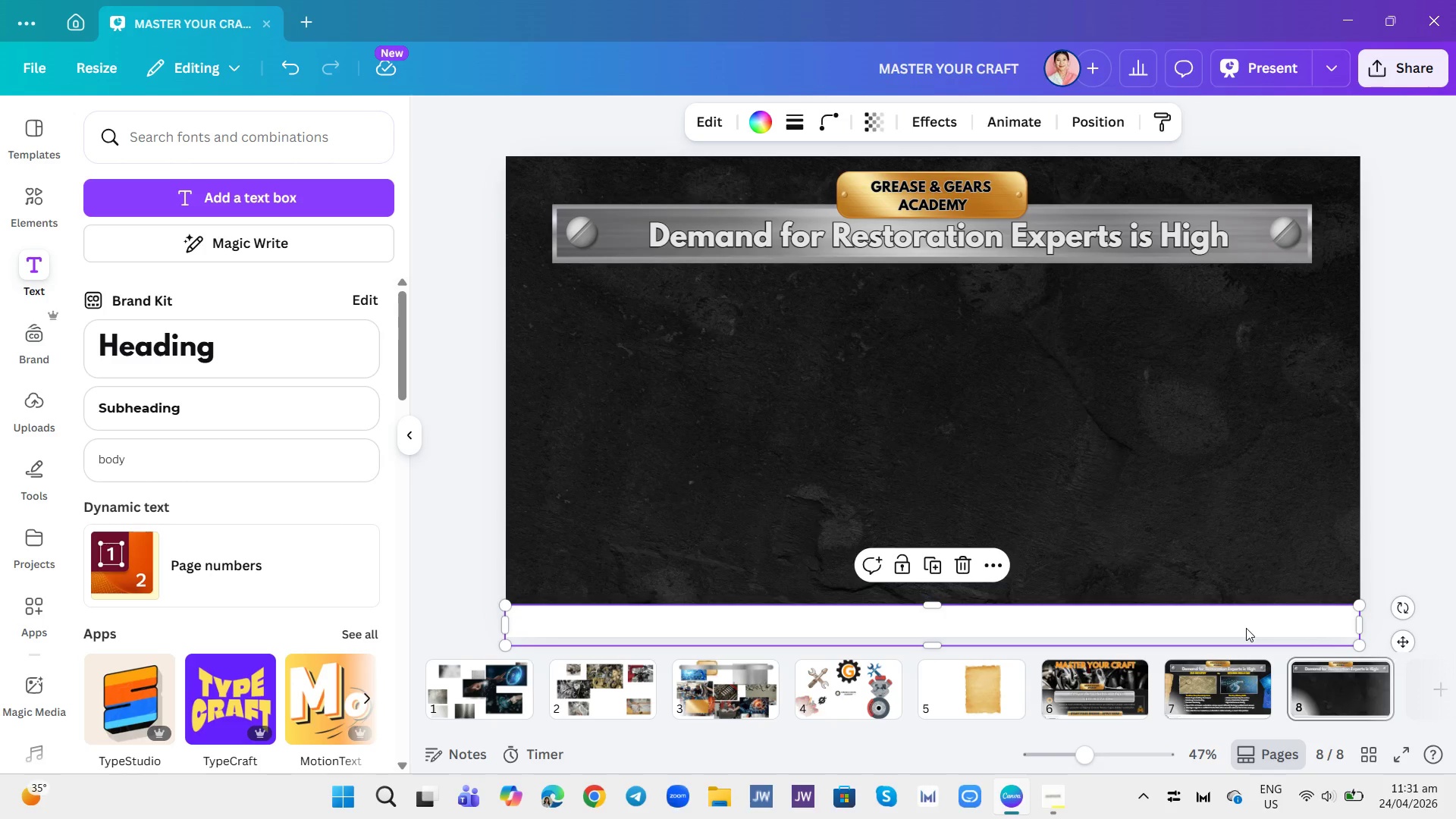 
left_click([1246, 628])
 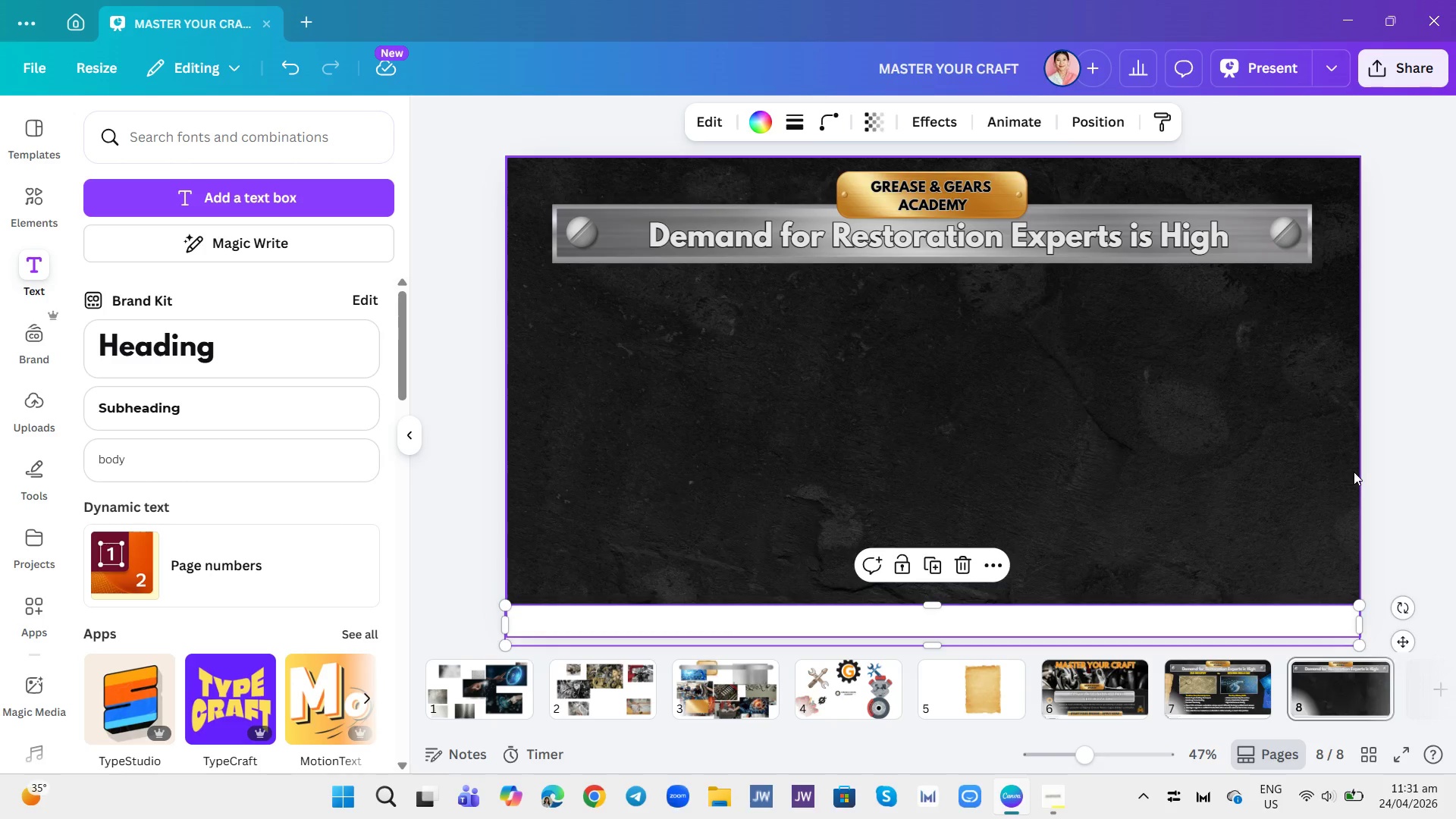 
left_click([1354, 472])
 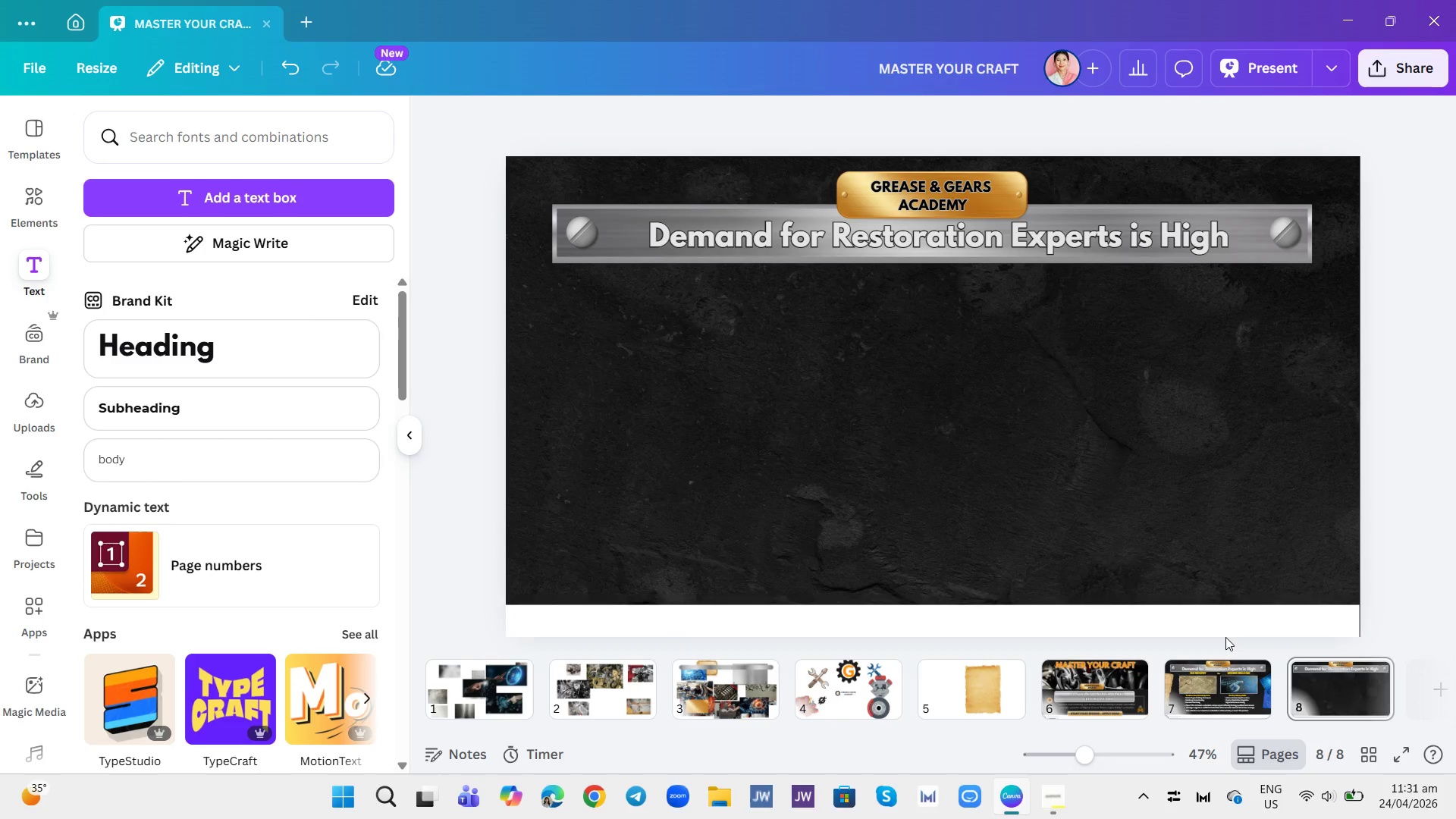 
double_click([1228, 620])
 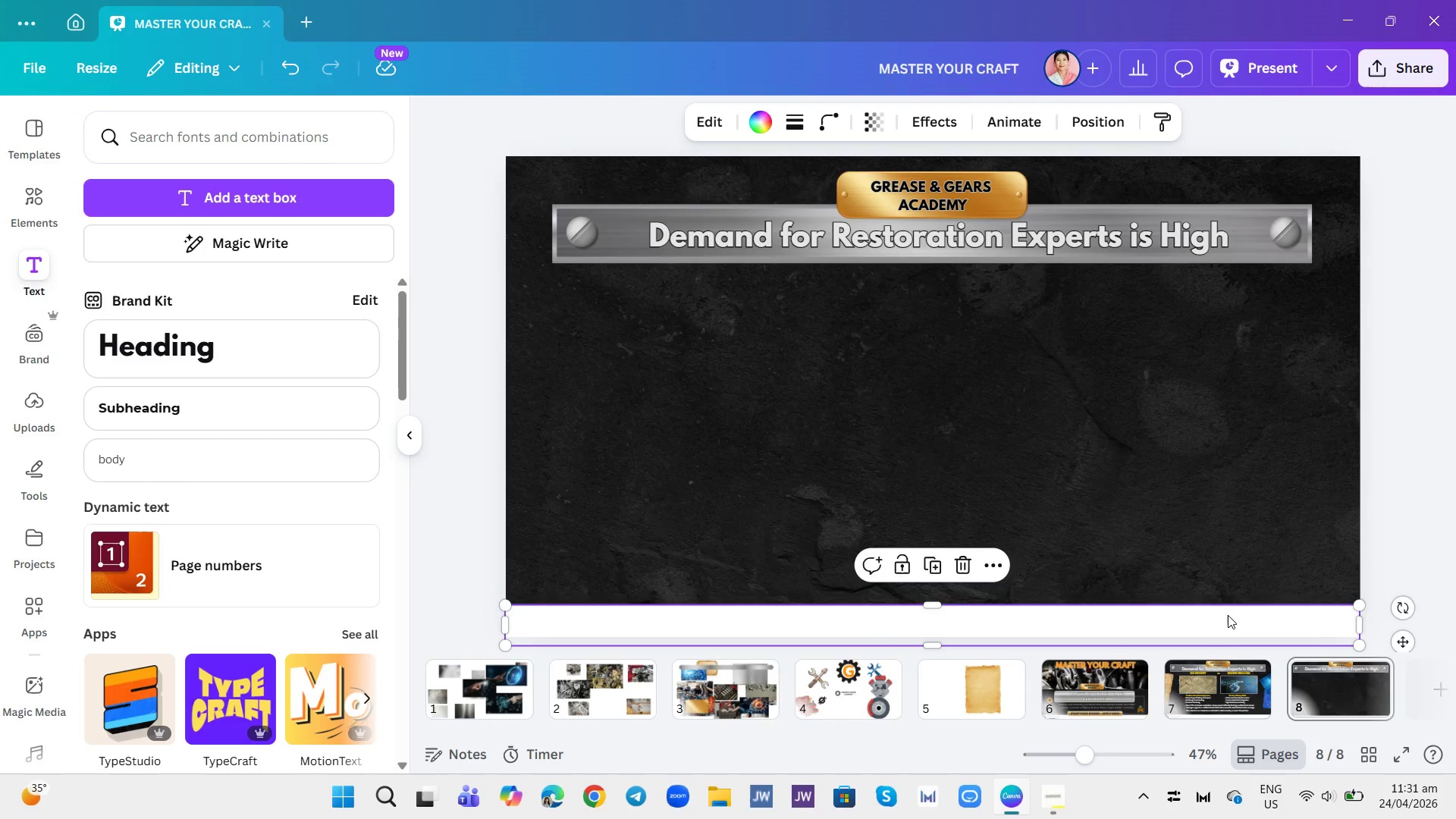 
triple_click([1228, 615])
 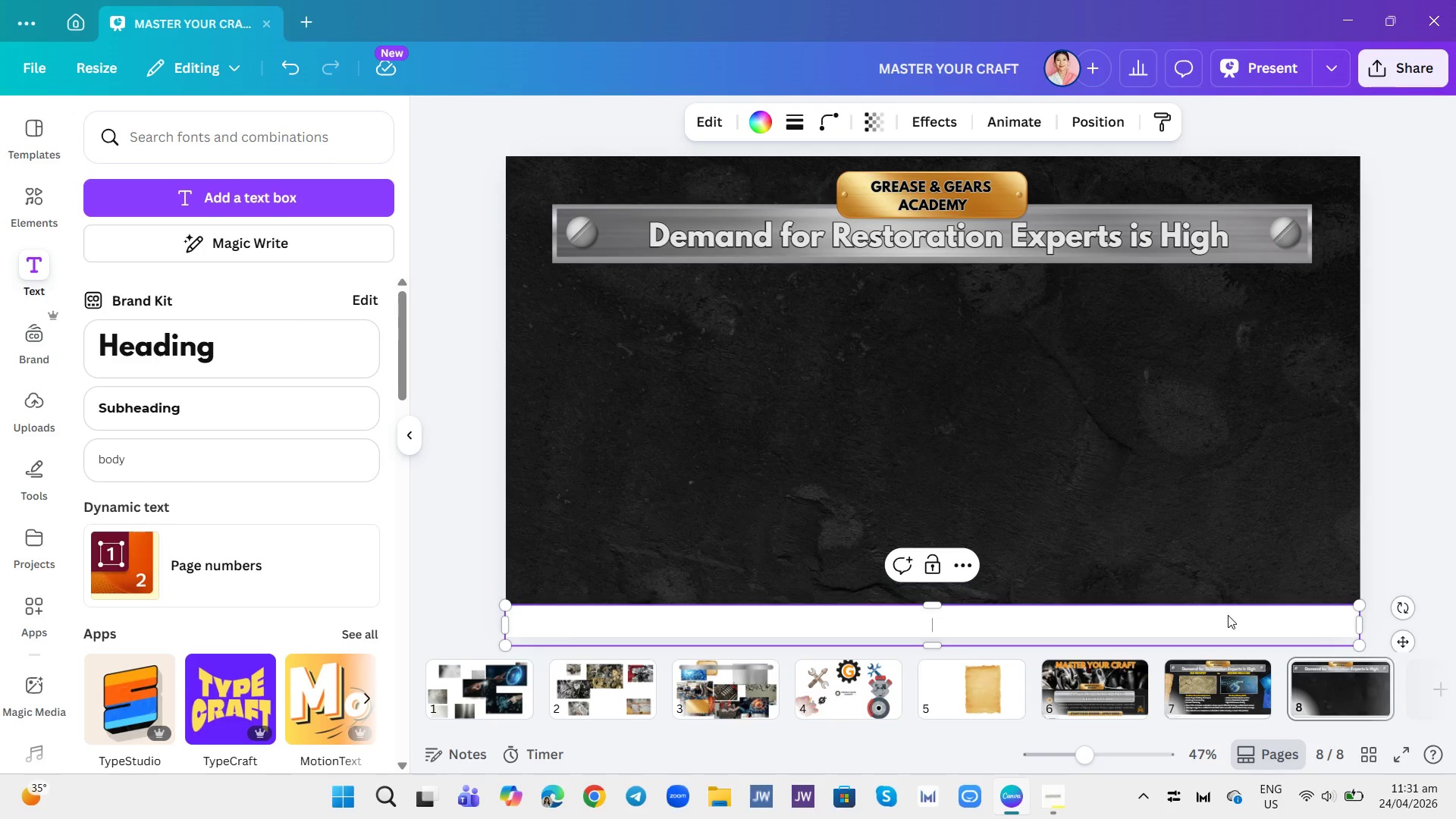 
triple_click([1228, 615])
 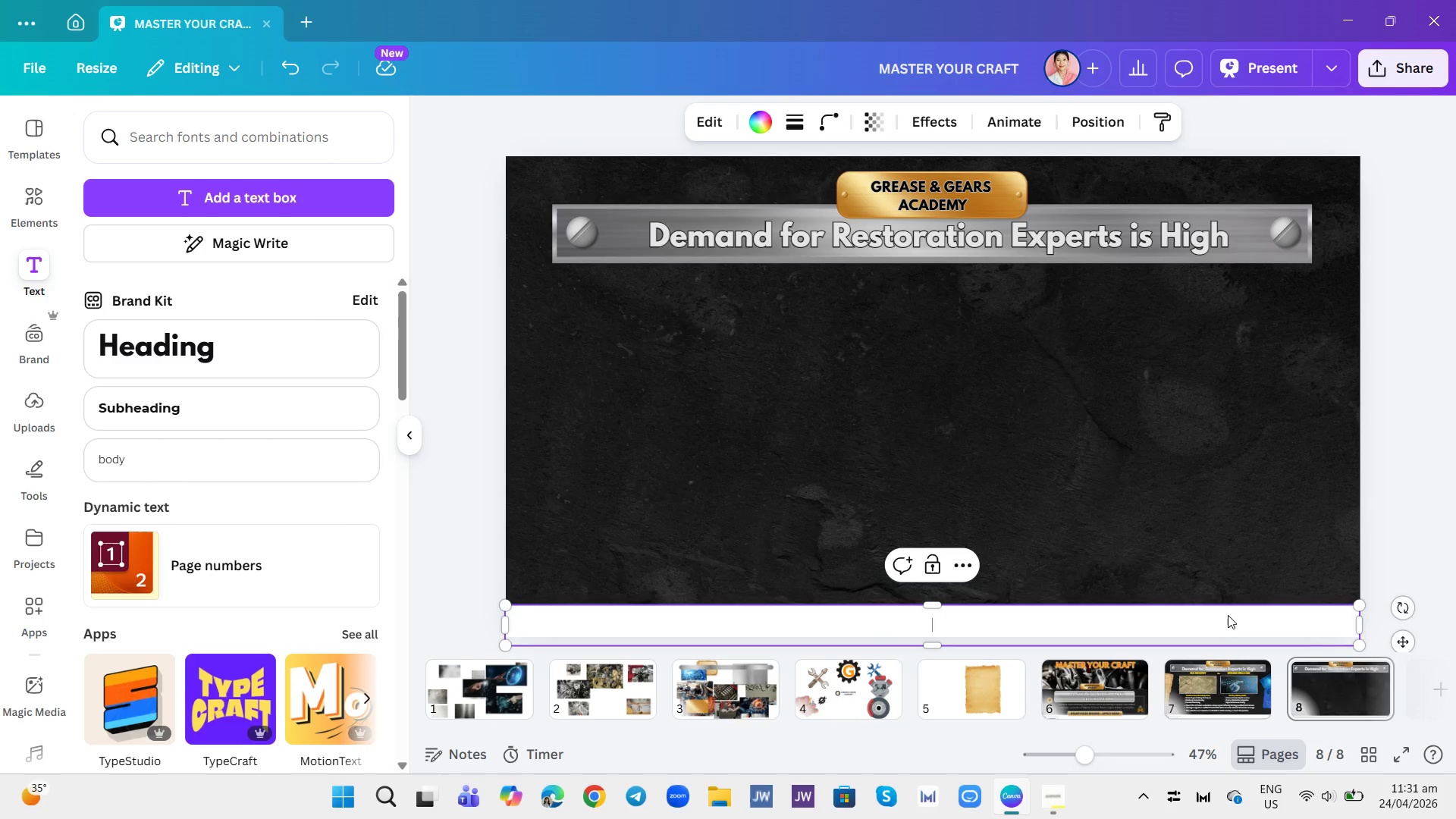 
triple_click([1228, 615])
 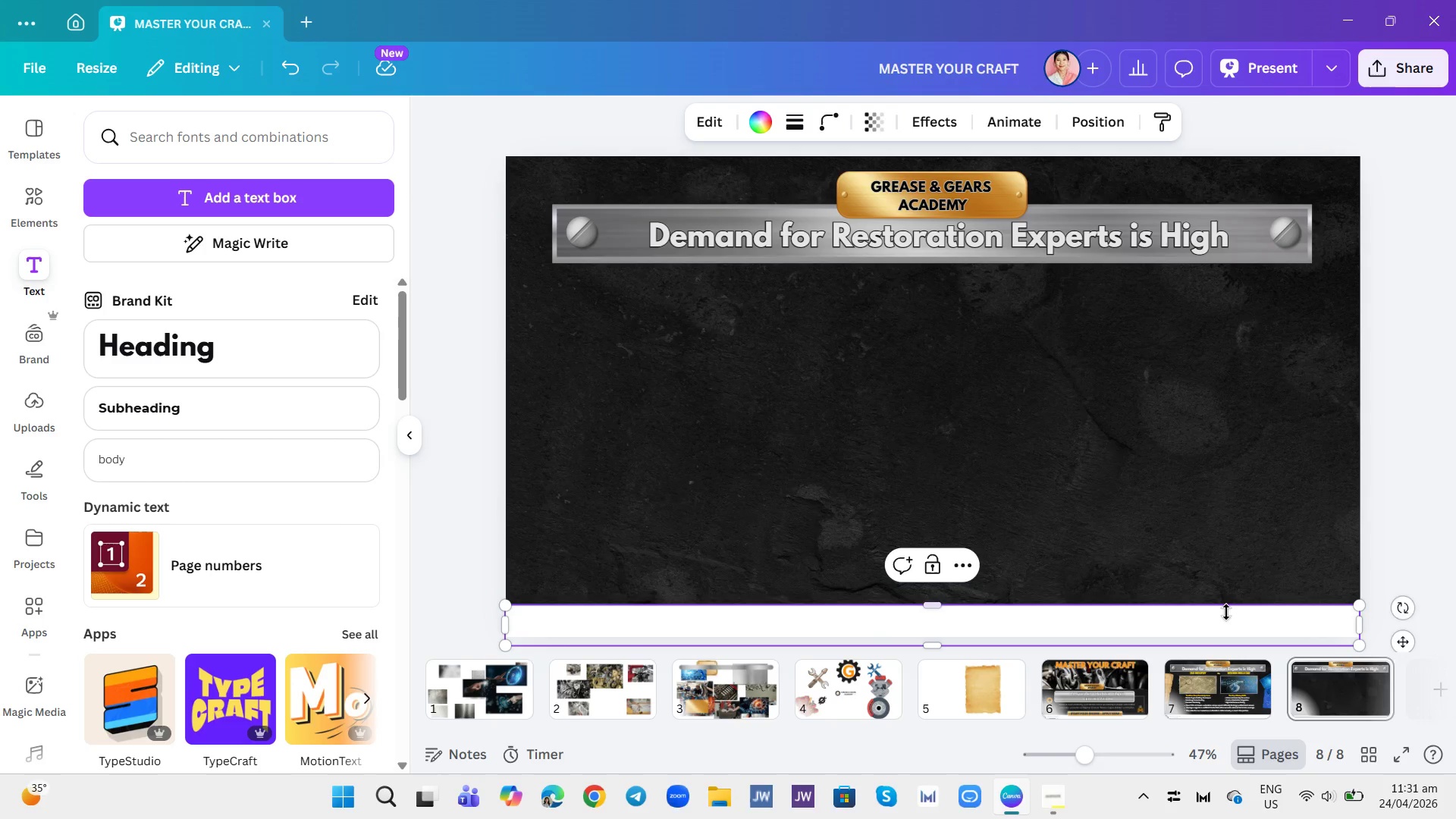 
triple_click([1226, 612])
 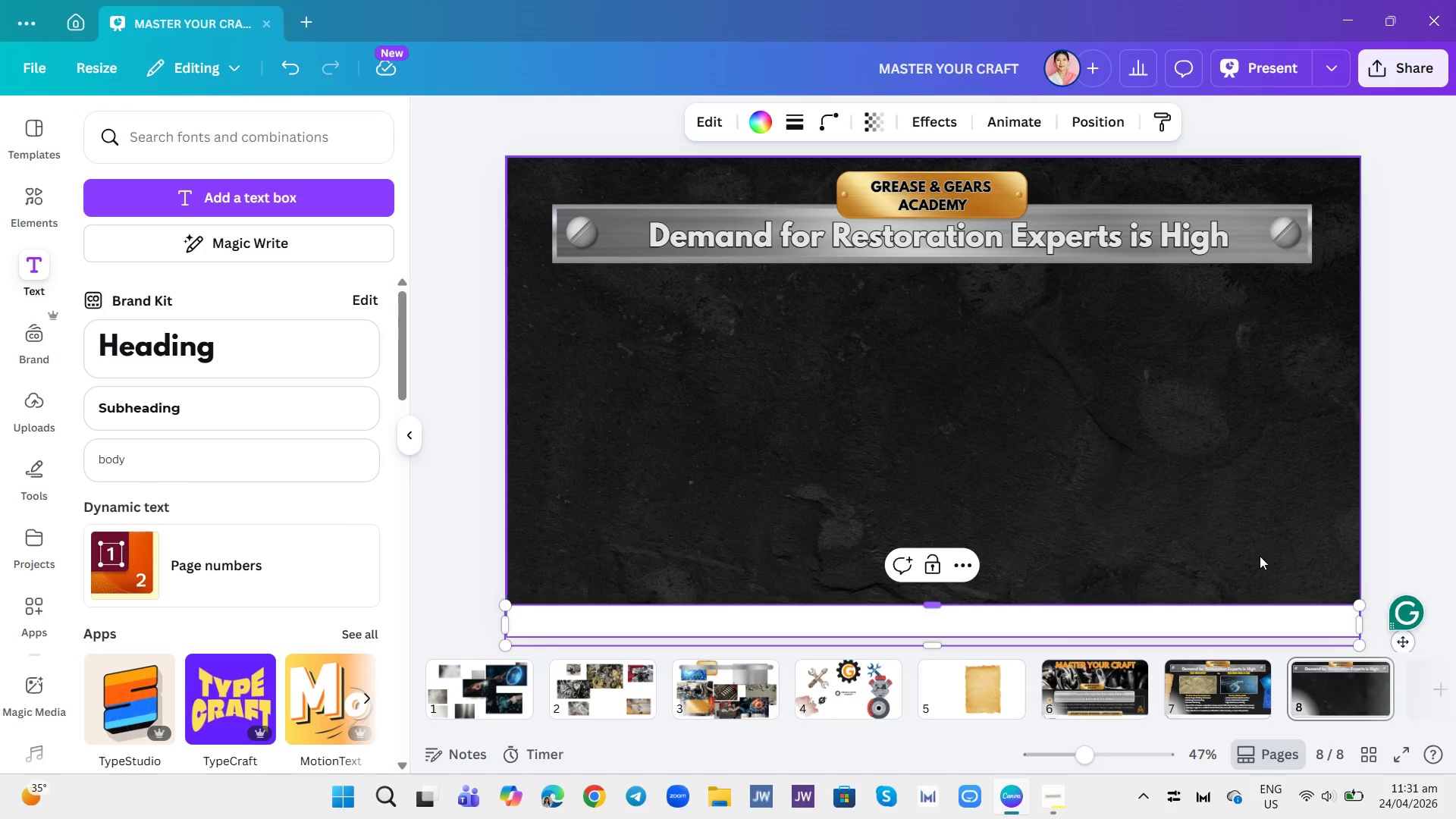 
left_click([1264, 539])
 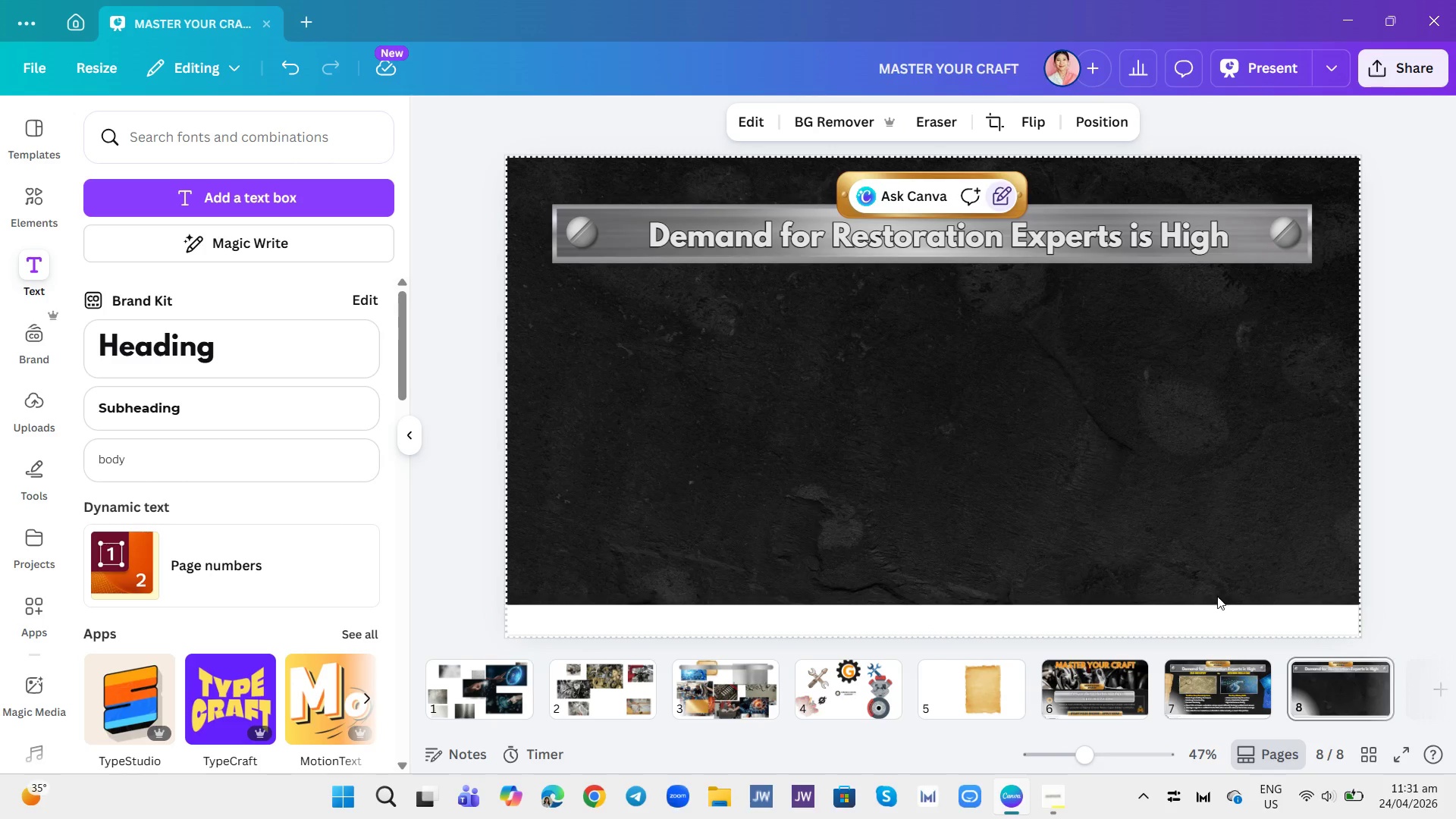 
left_click([1213, 605])
 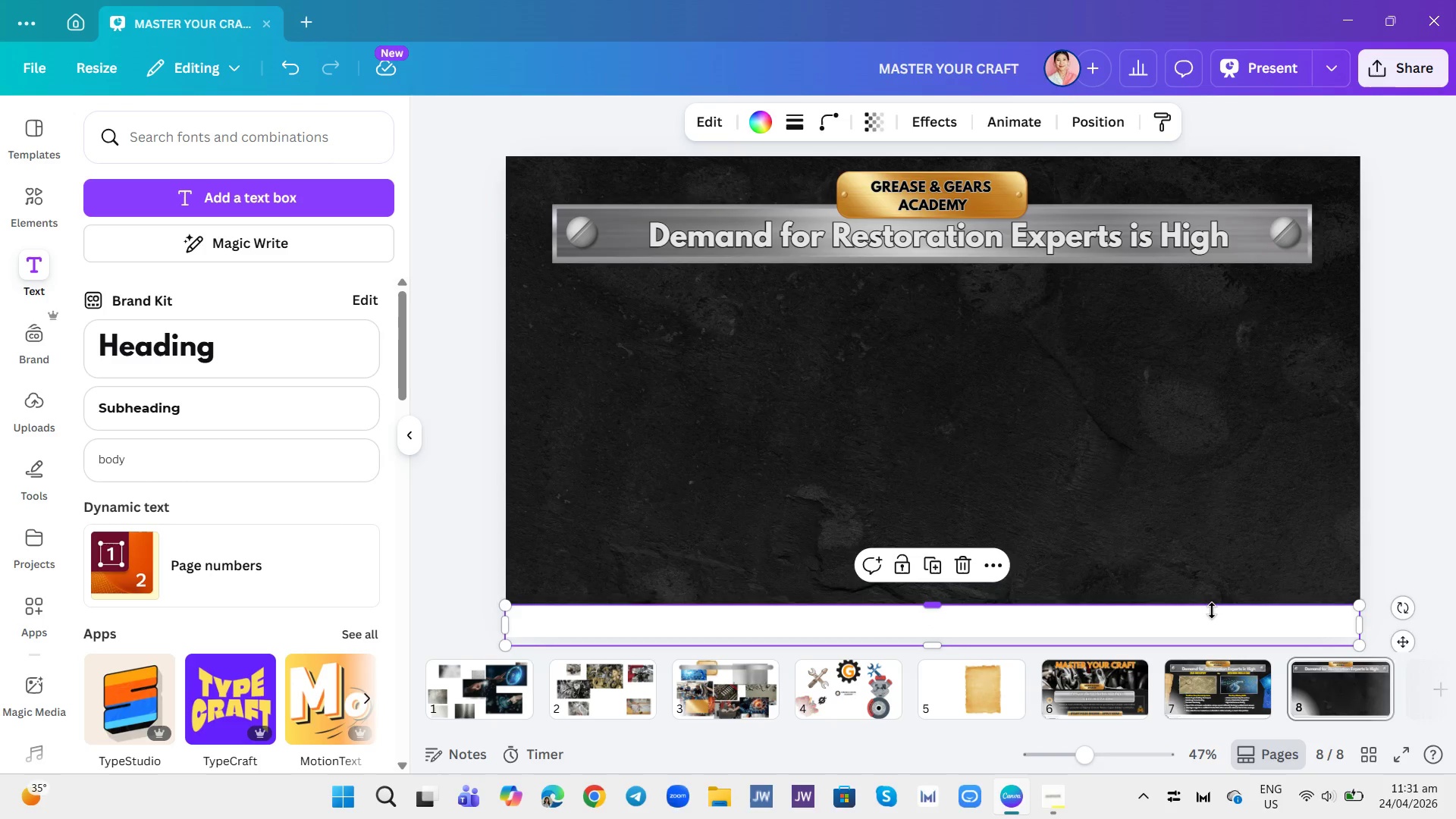 
left_click_drag(start_coordinate=[1212, 610], to_coordinate=[1210, 601])
 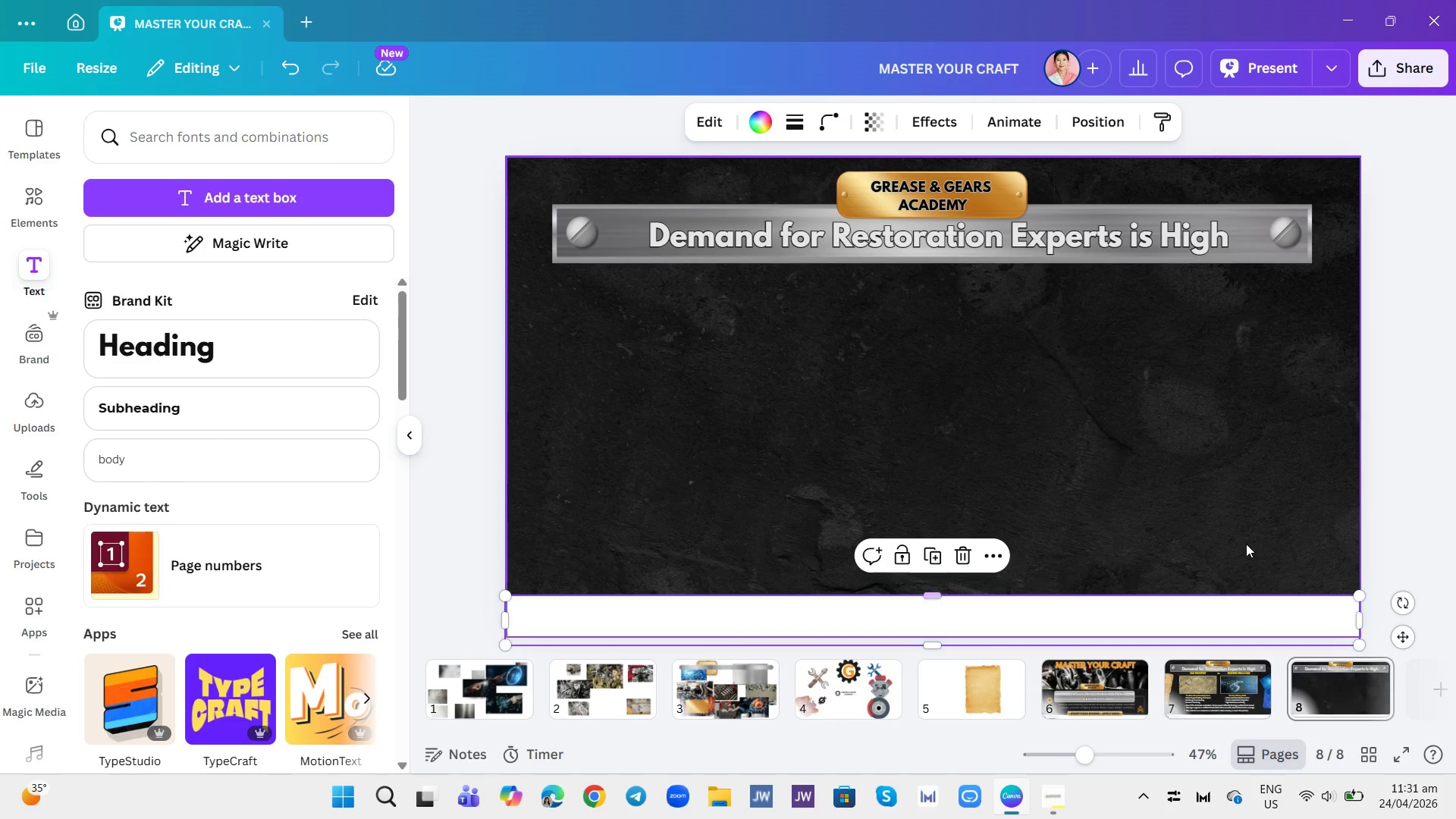 
left_click([1246, 544])
 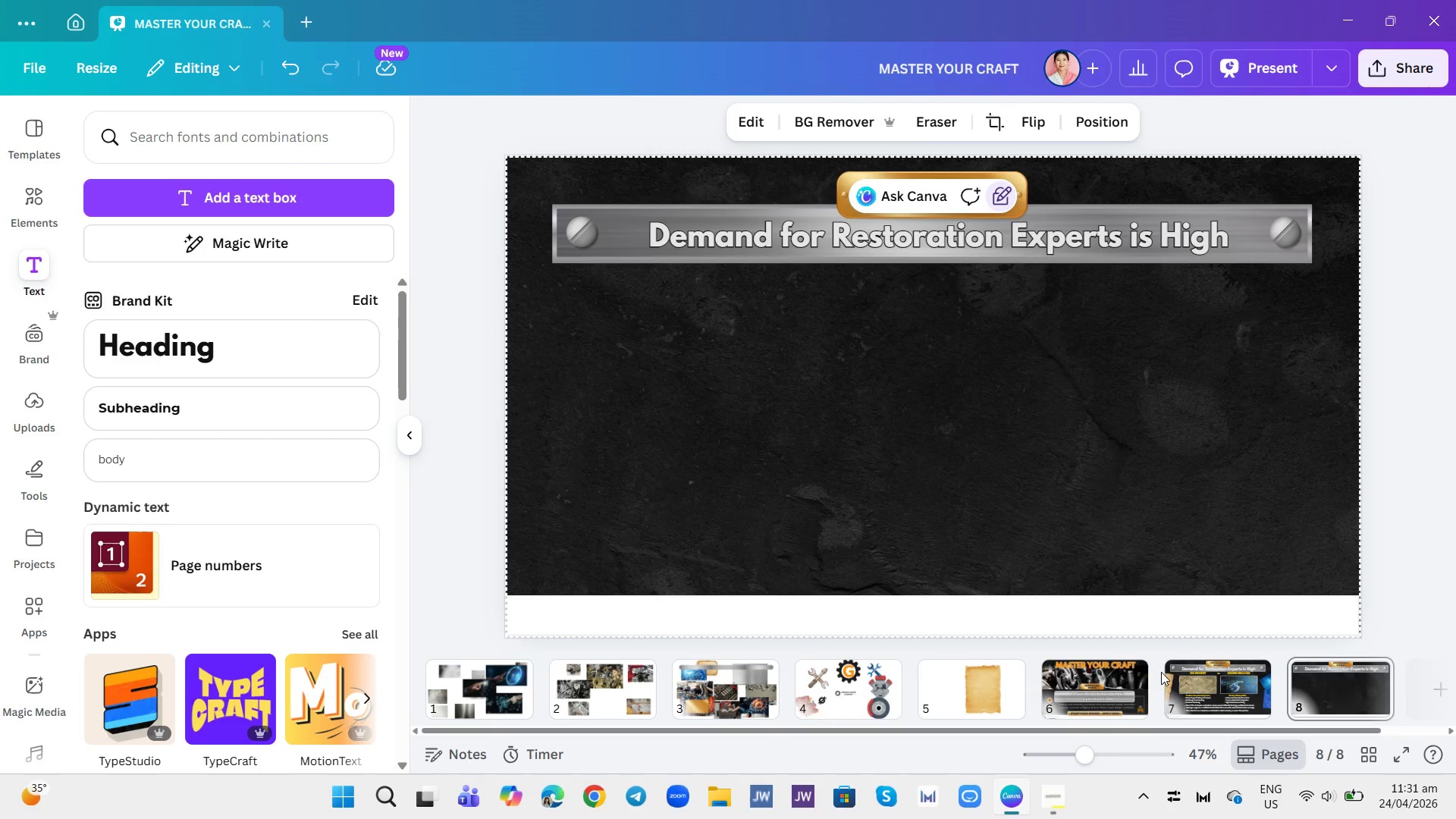 
left_click([1200, 672])
 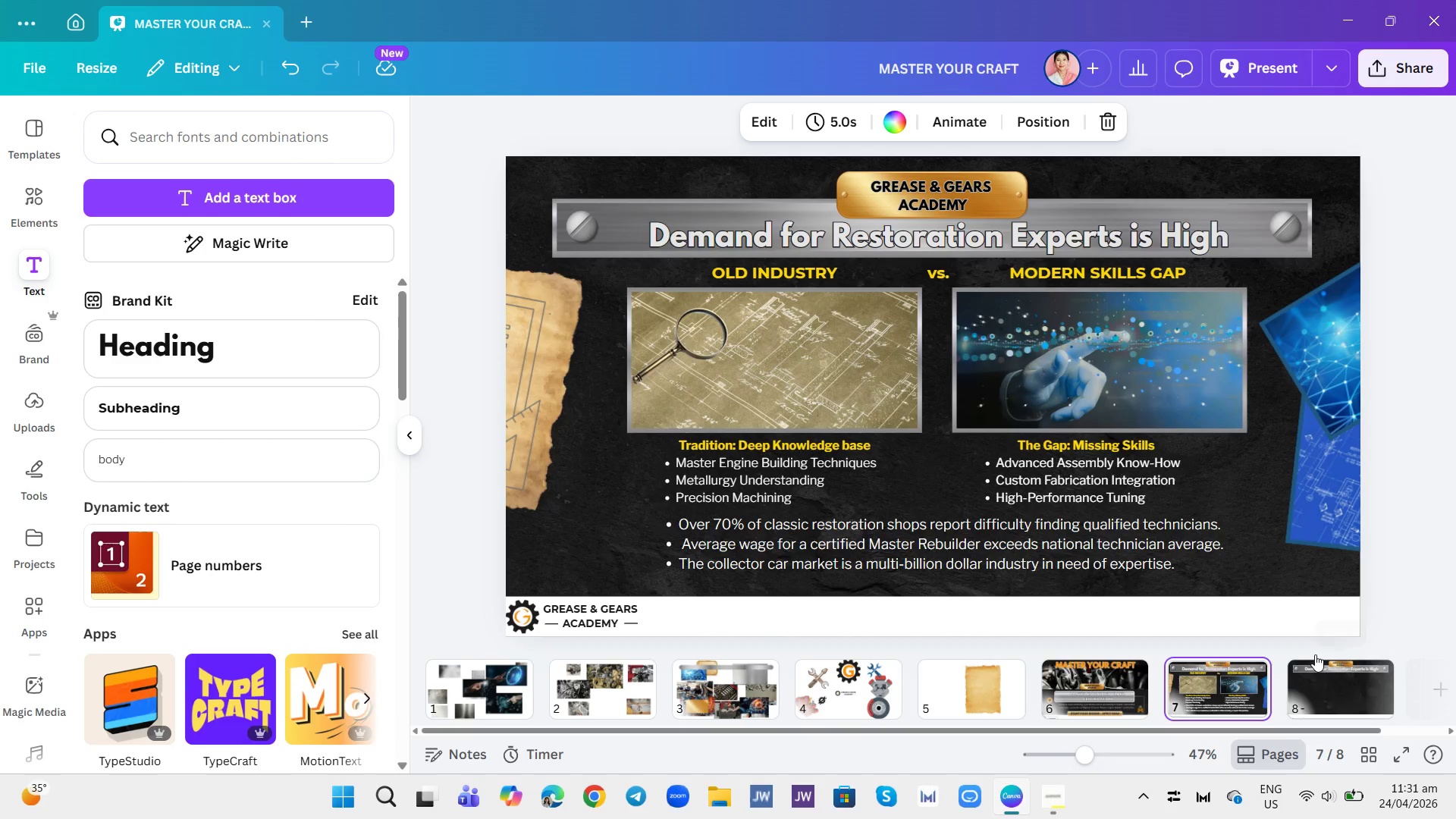 
left_click([1315, 654])
 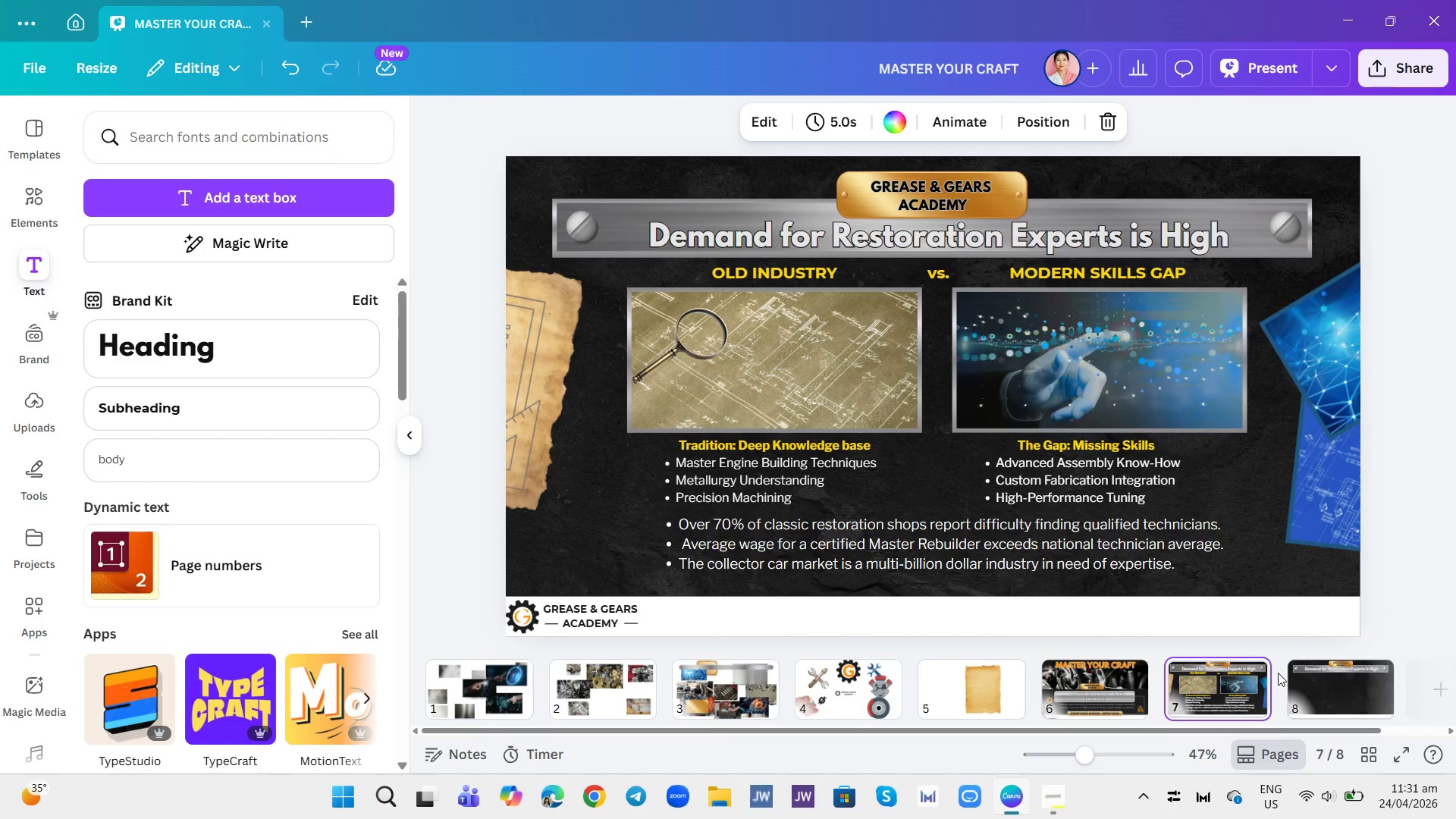 
double_click([1301, 682])
 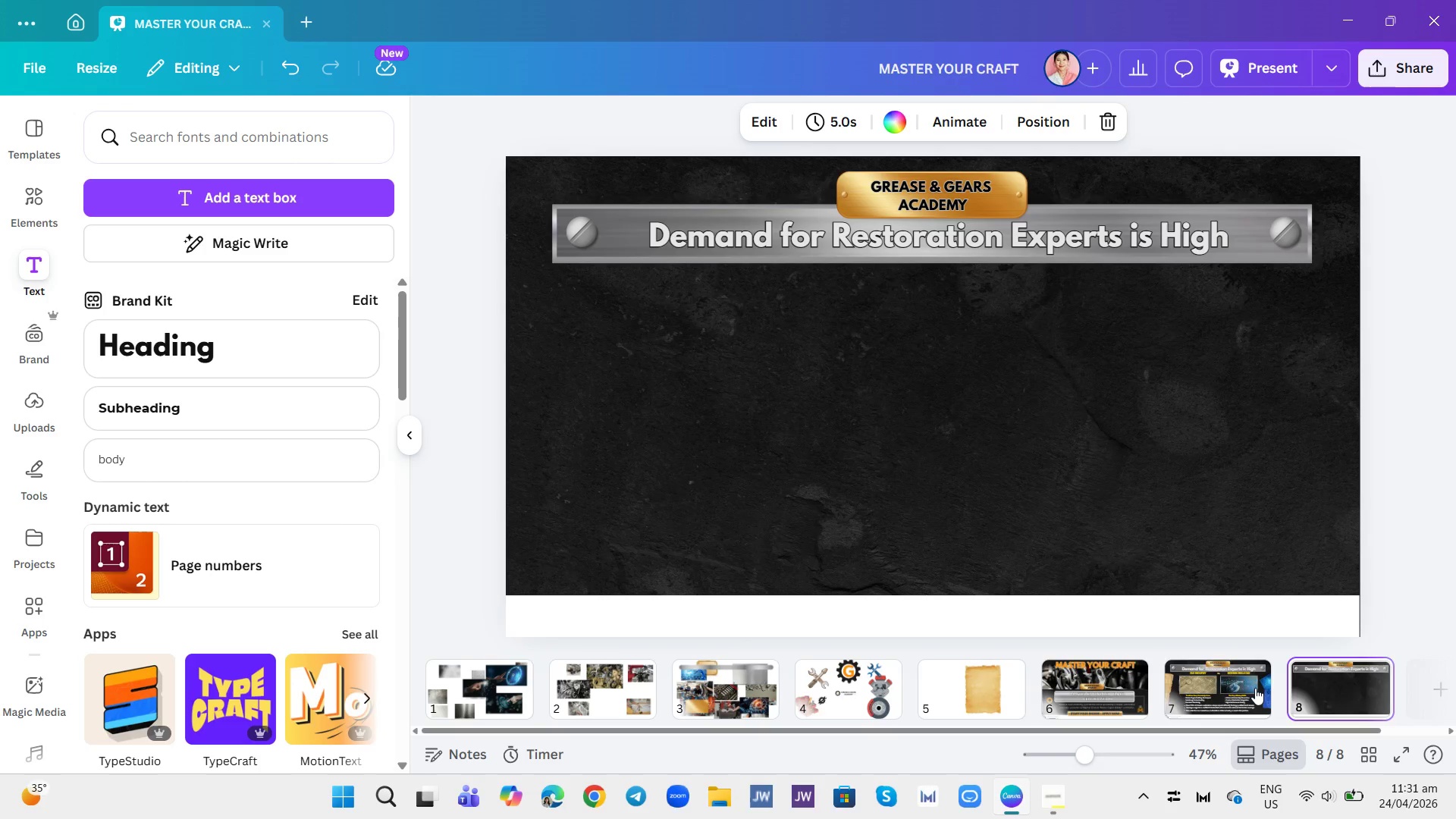 
triple_click([1255, 688])
 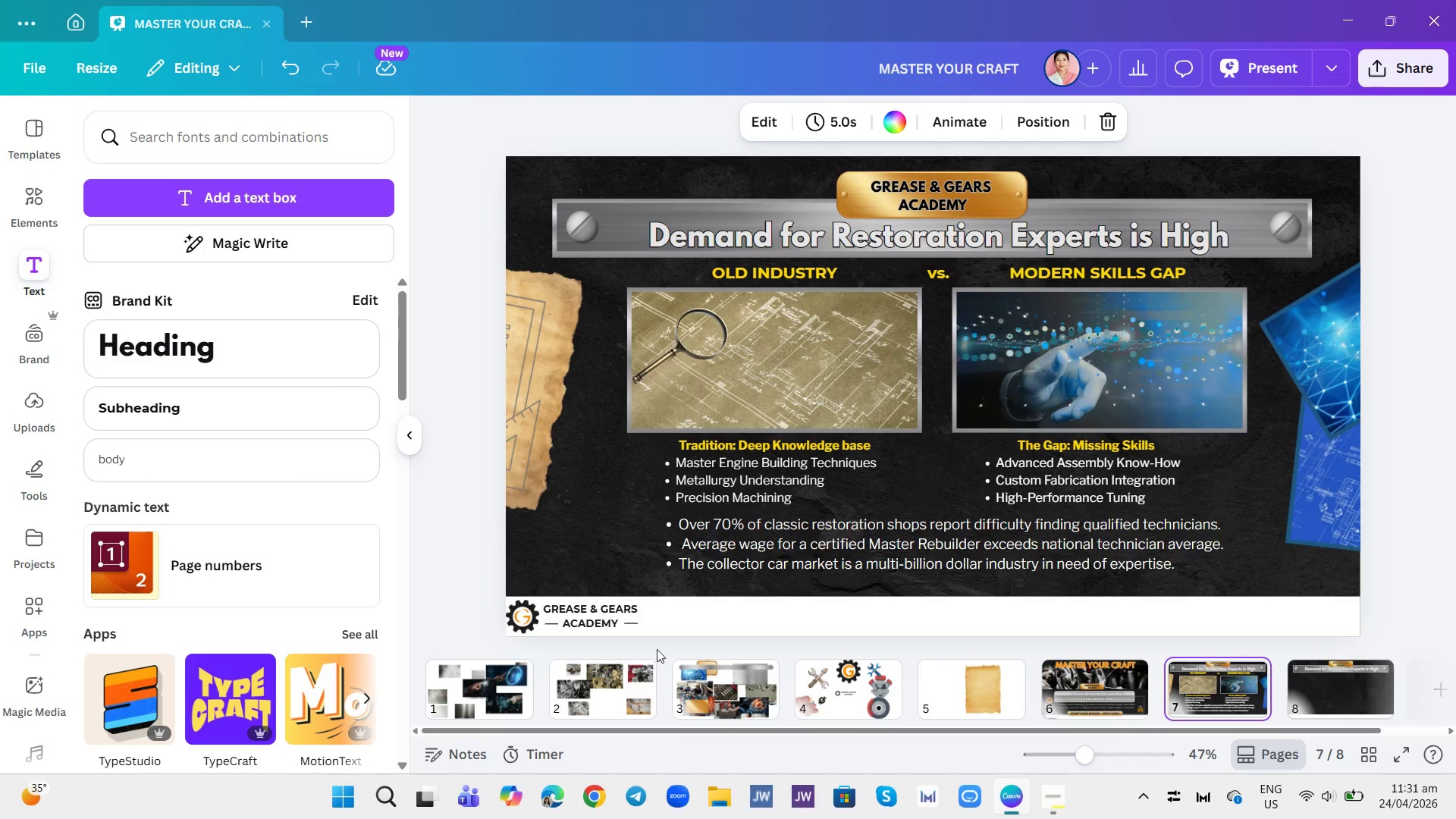 
left_click([589, 613])
 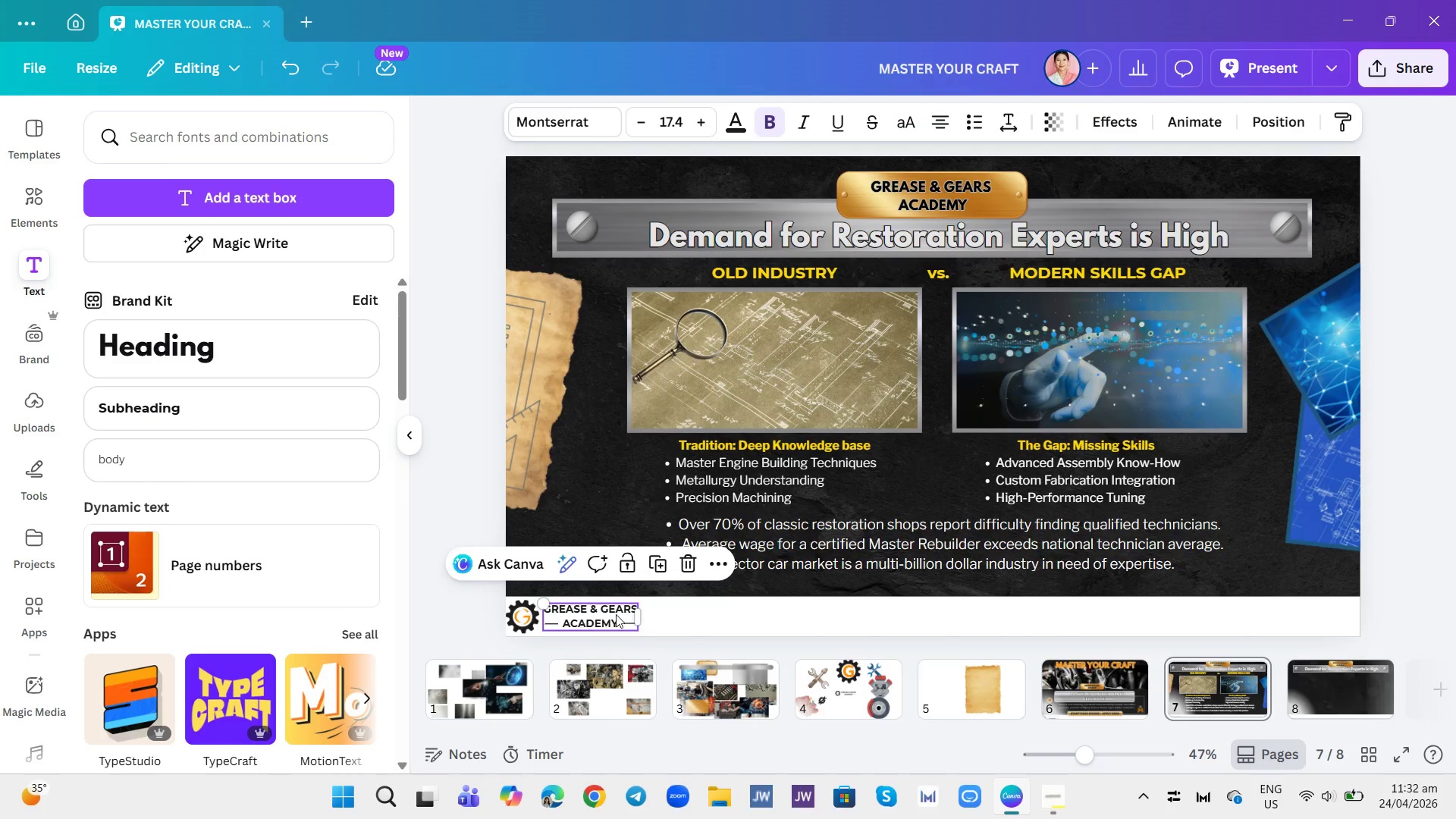 
left_click([651, 604])
 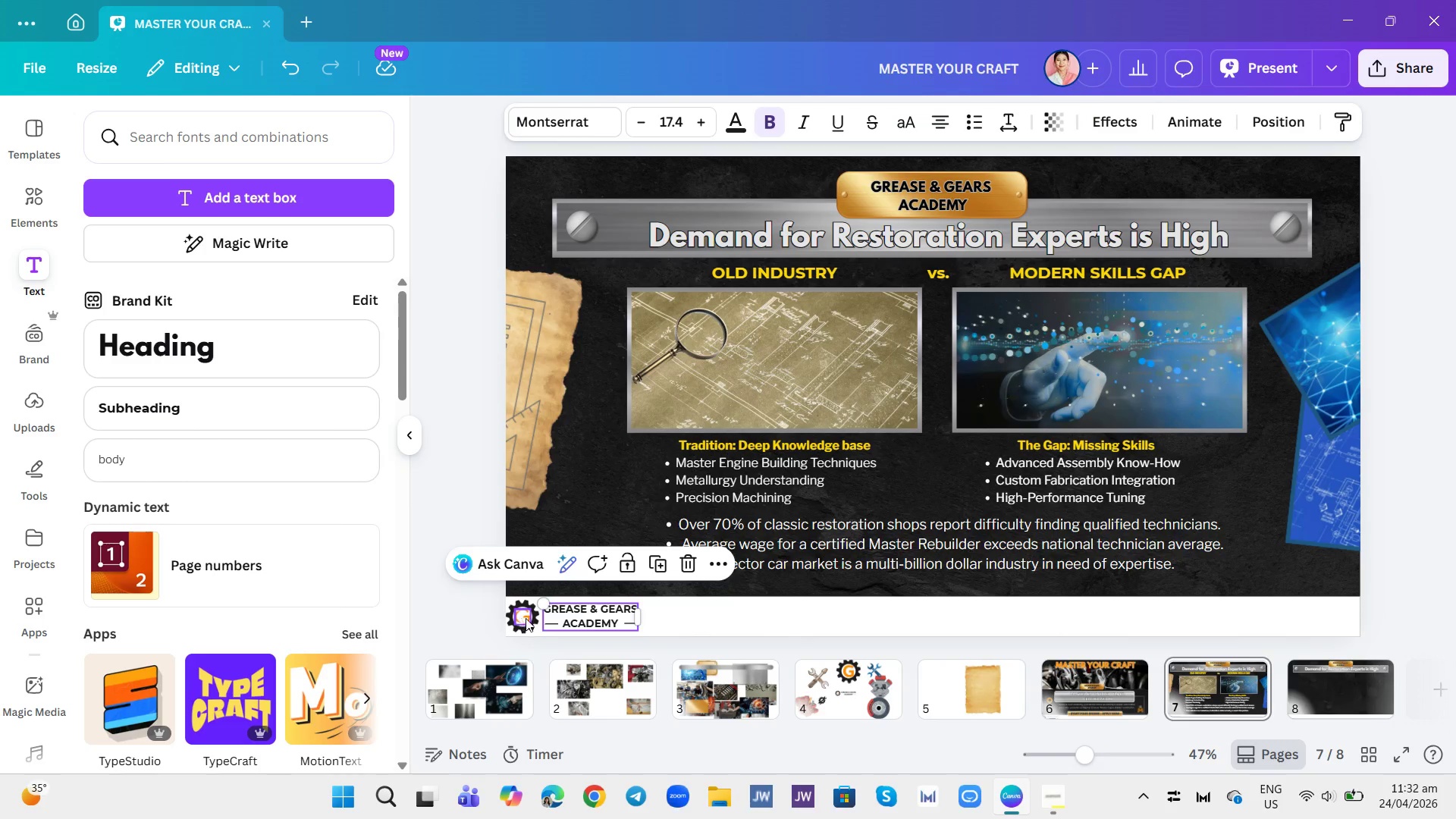 
left_click([528, 618])
 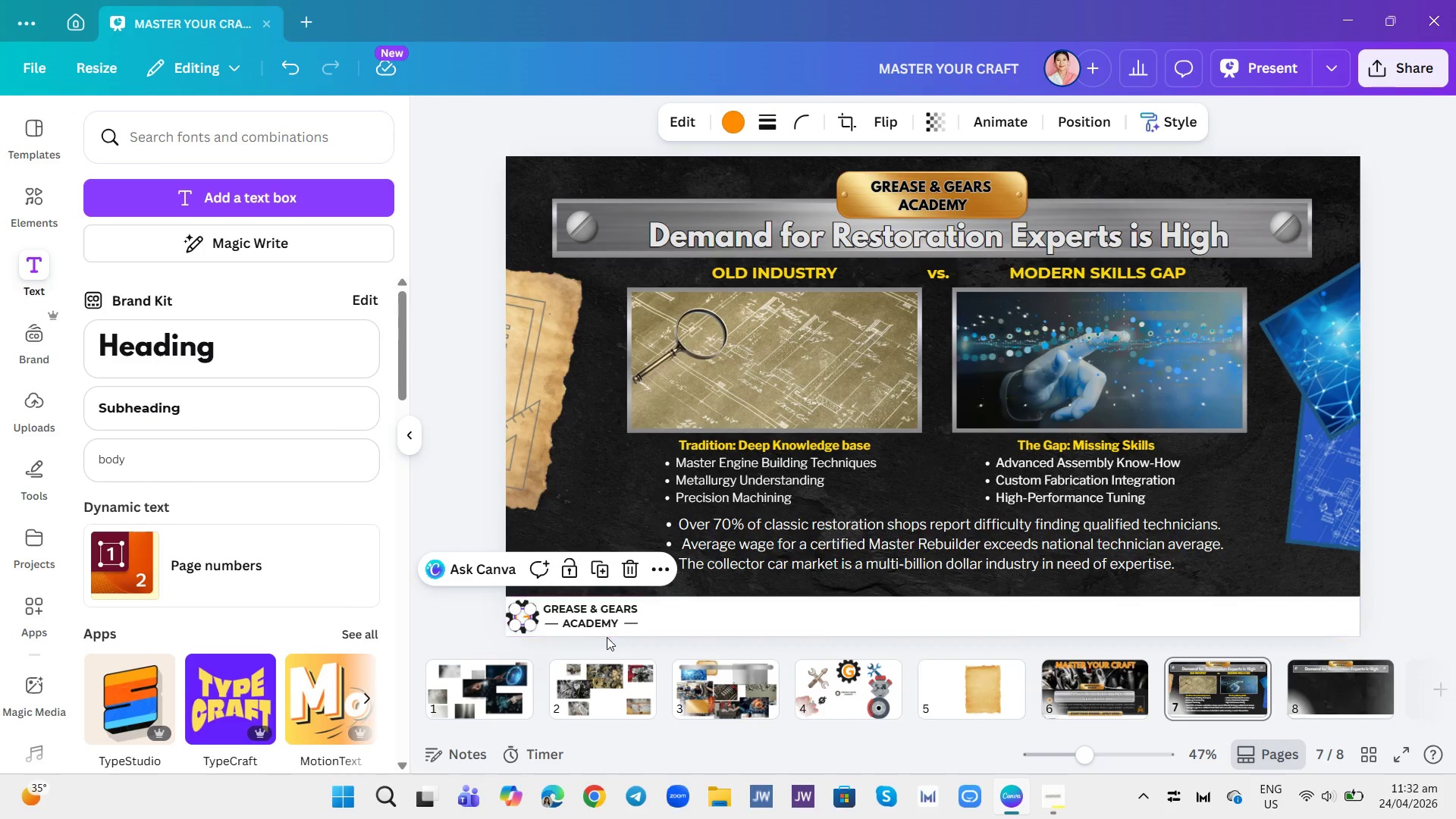 
right_click([640, 613])
 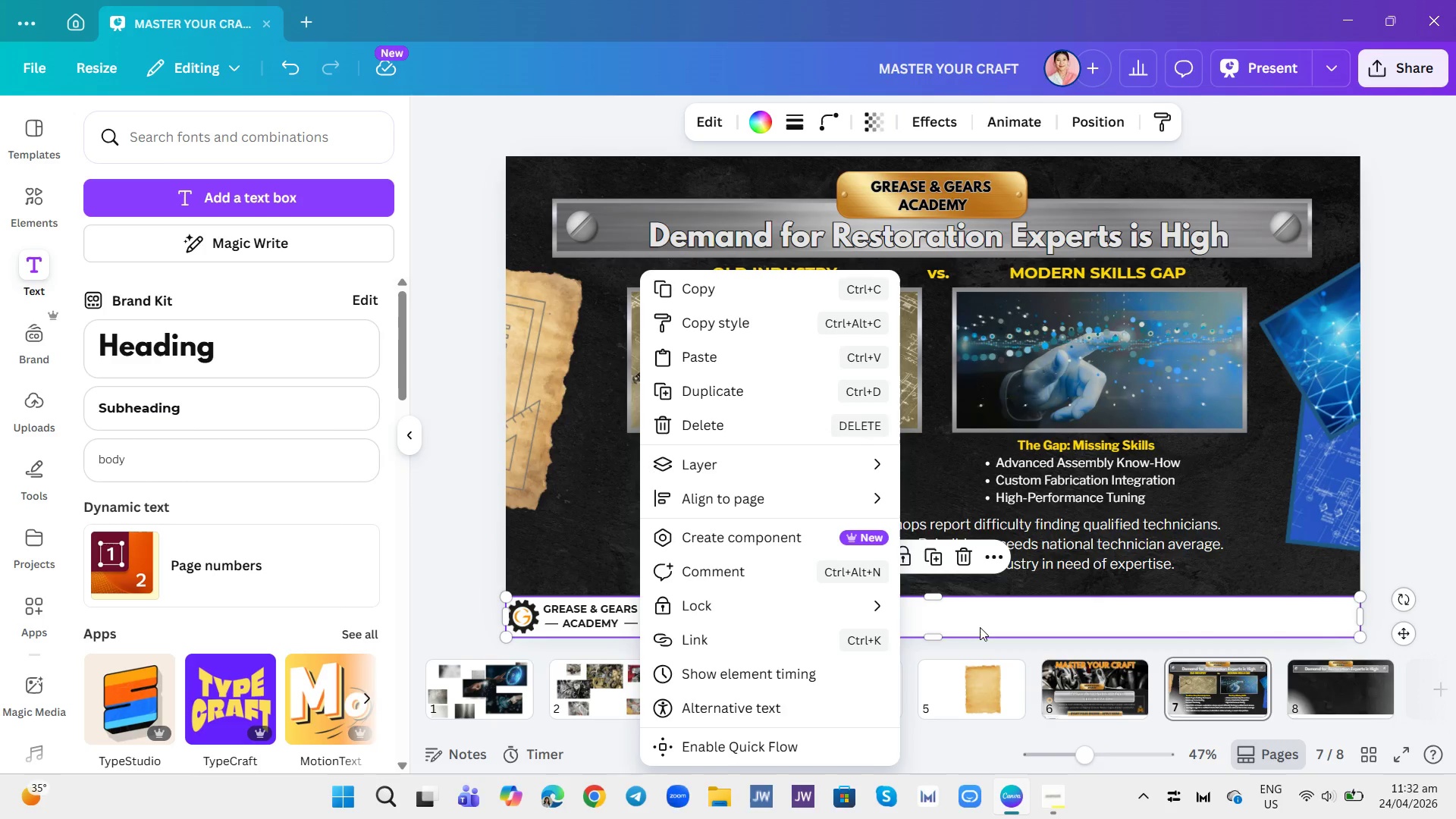 
left_click([984, 682])
 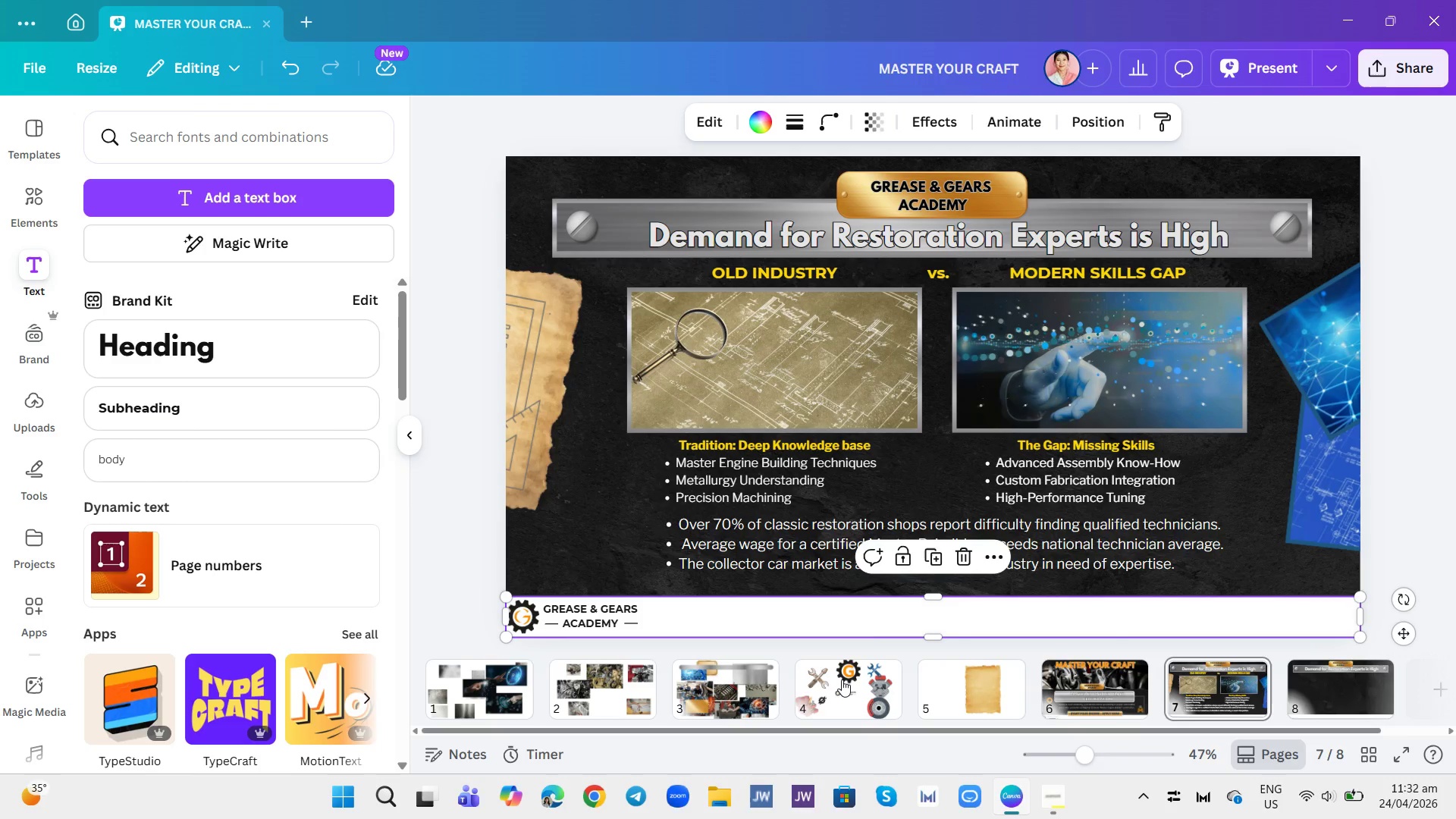 
left_click([842, 679])
 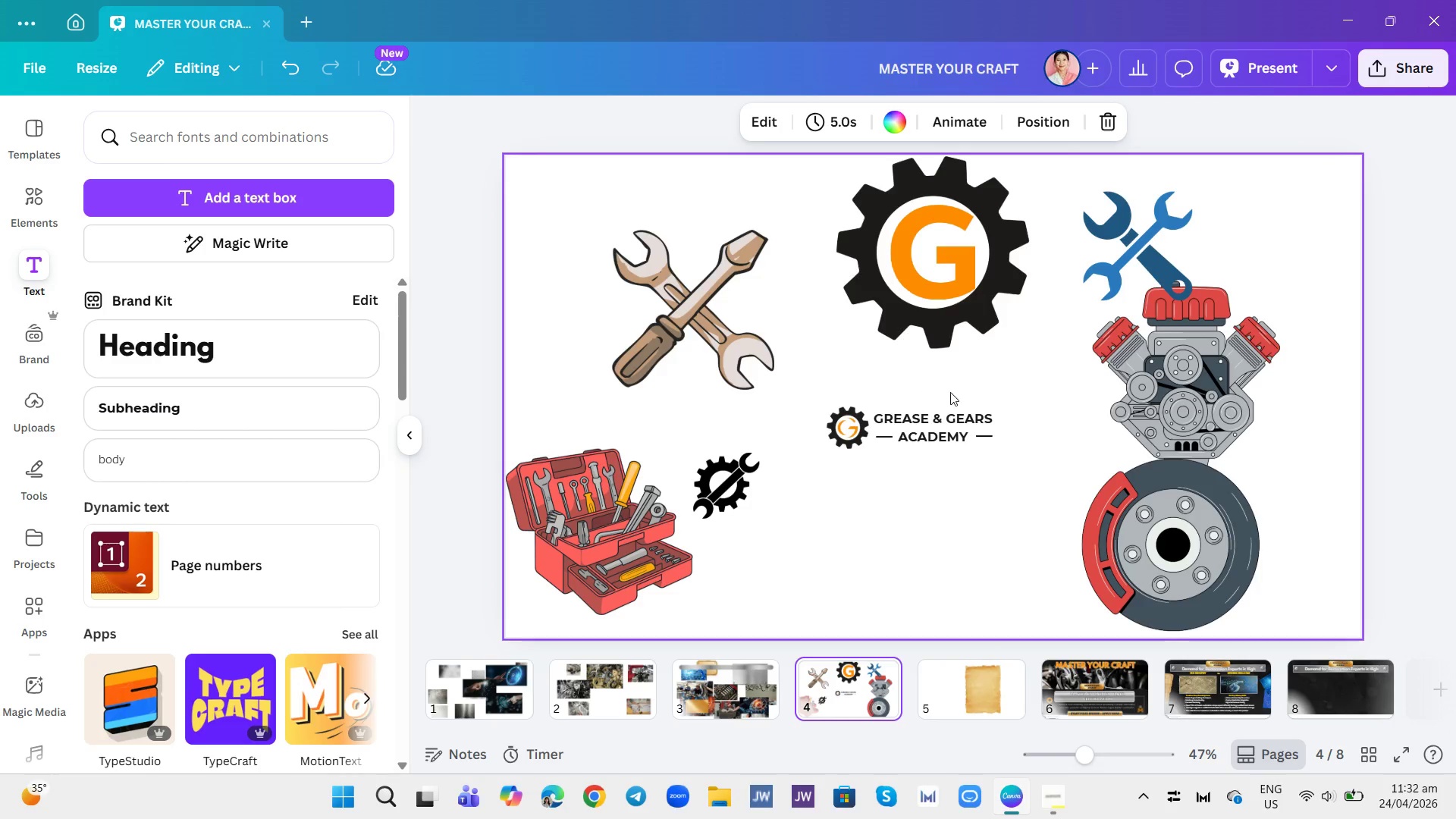 
left_click([940, 437])
 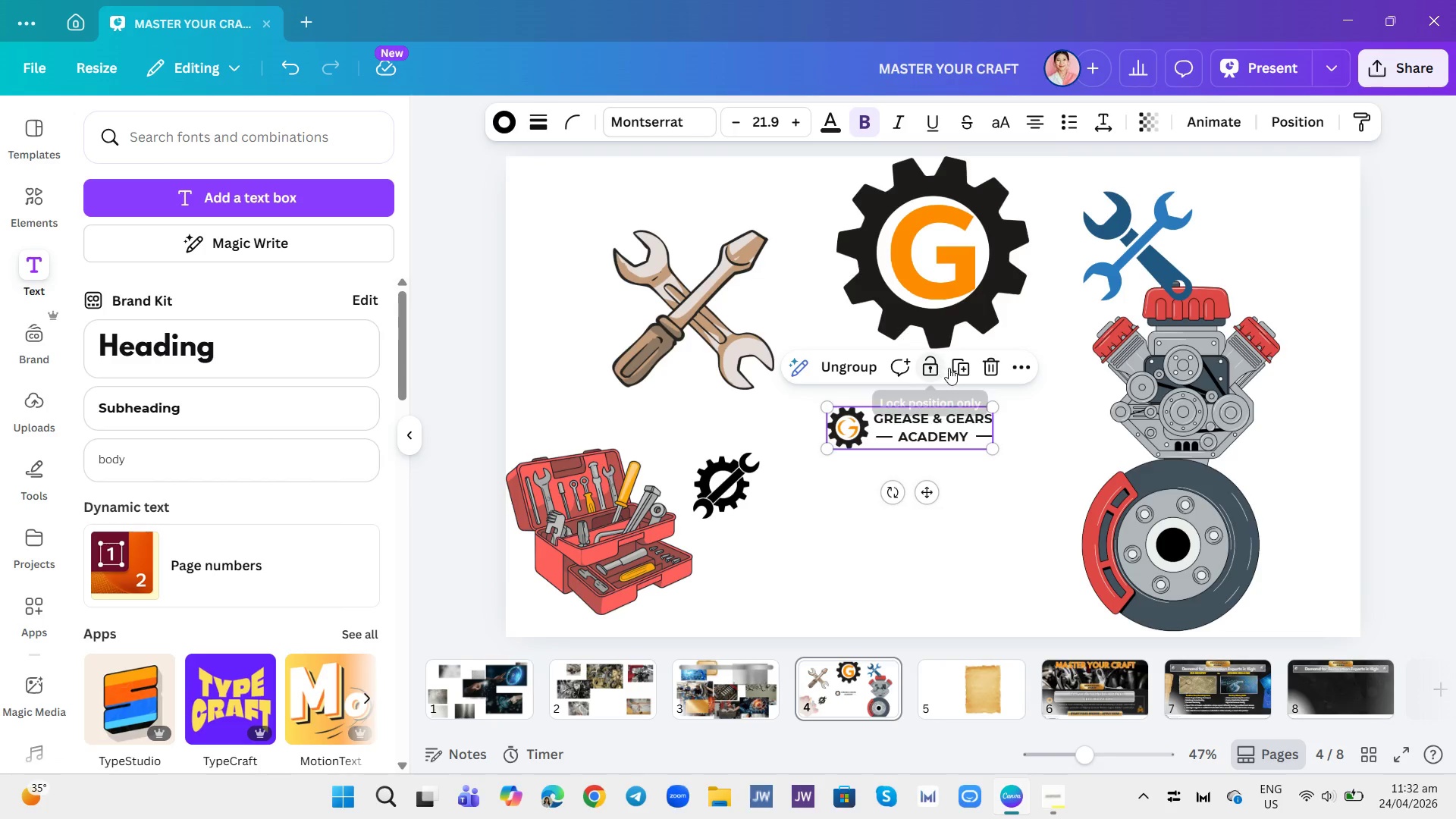 
left_click([953, 368])
 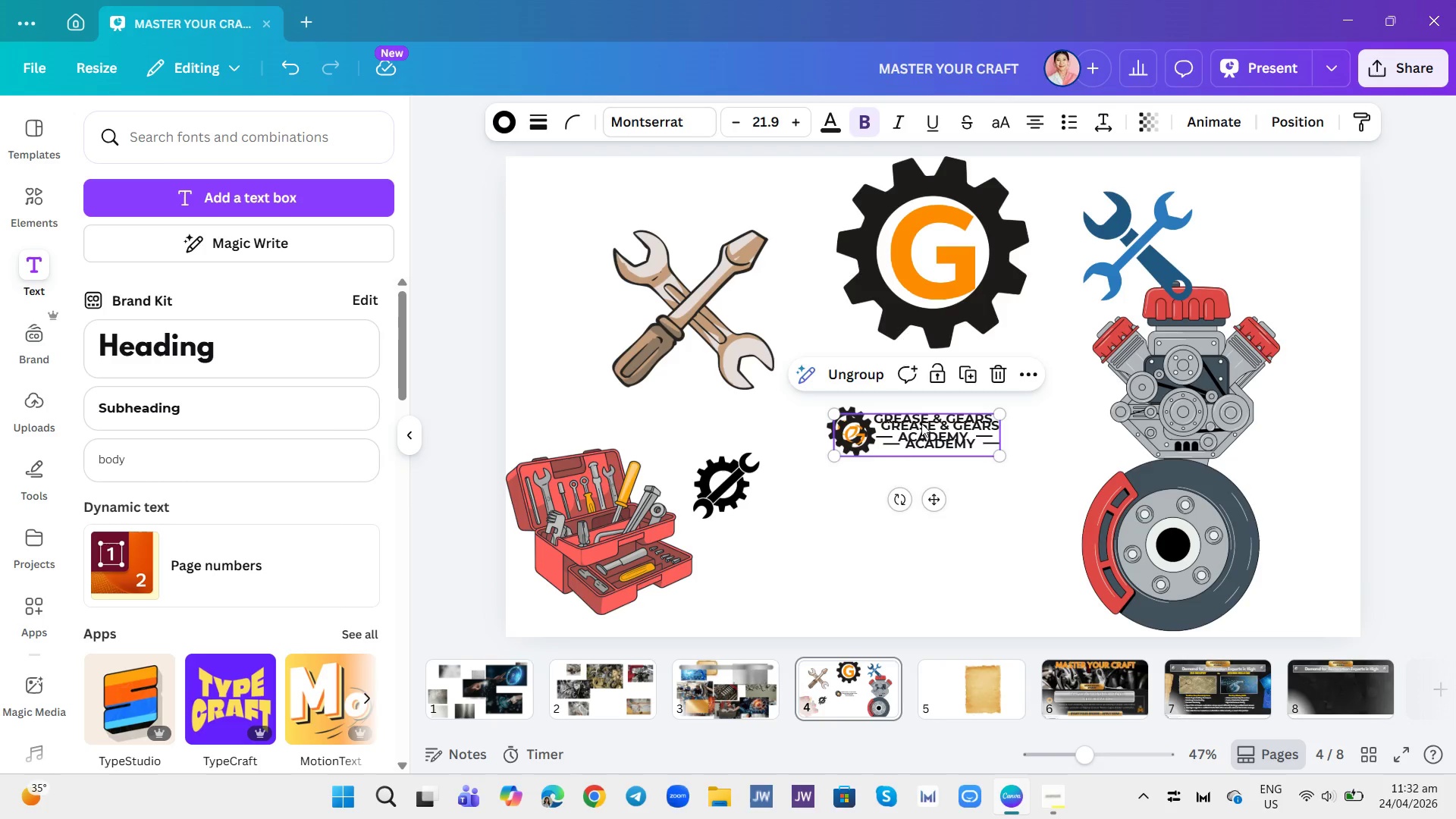 
left_click_drag(start_coordinate=[921, 423], to_coordinate=[1398, 723])
 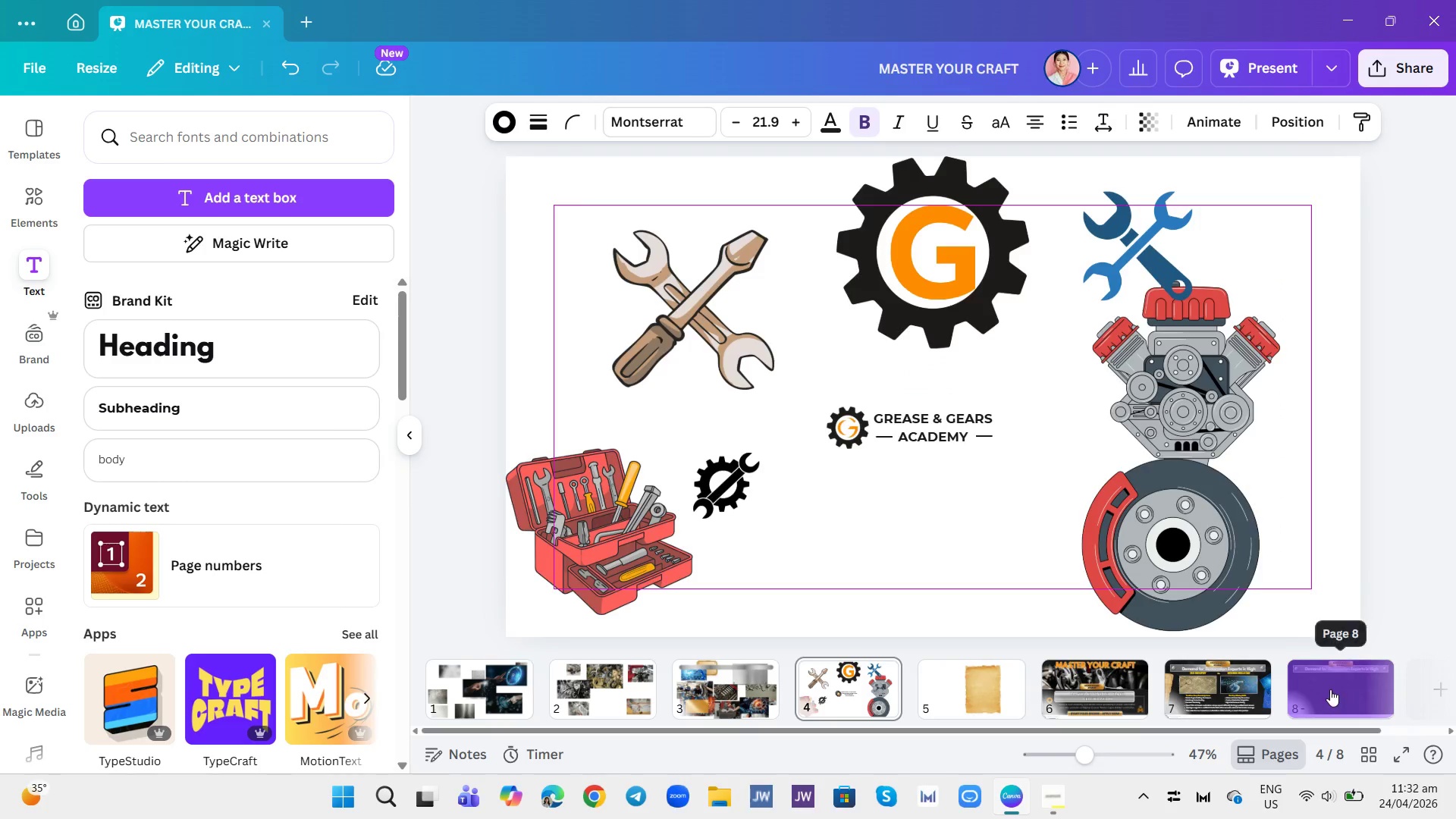 
left_click([1330, 689])
 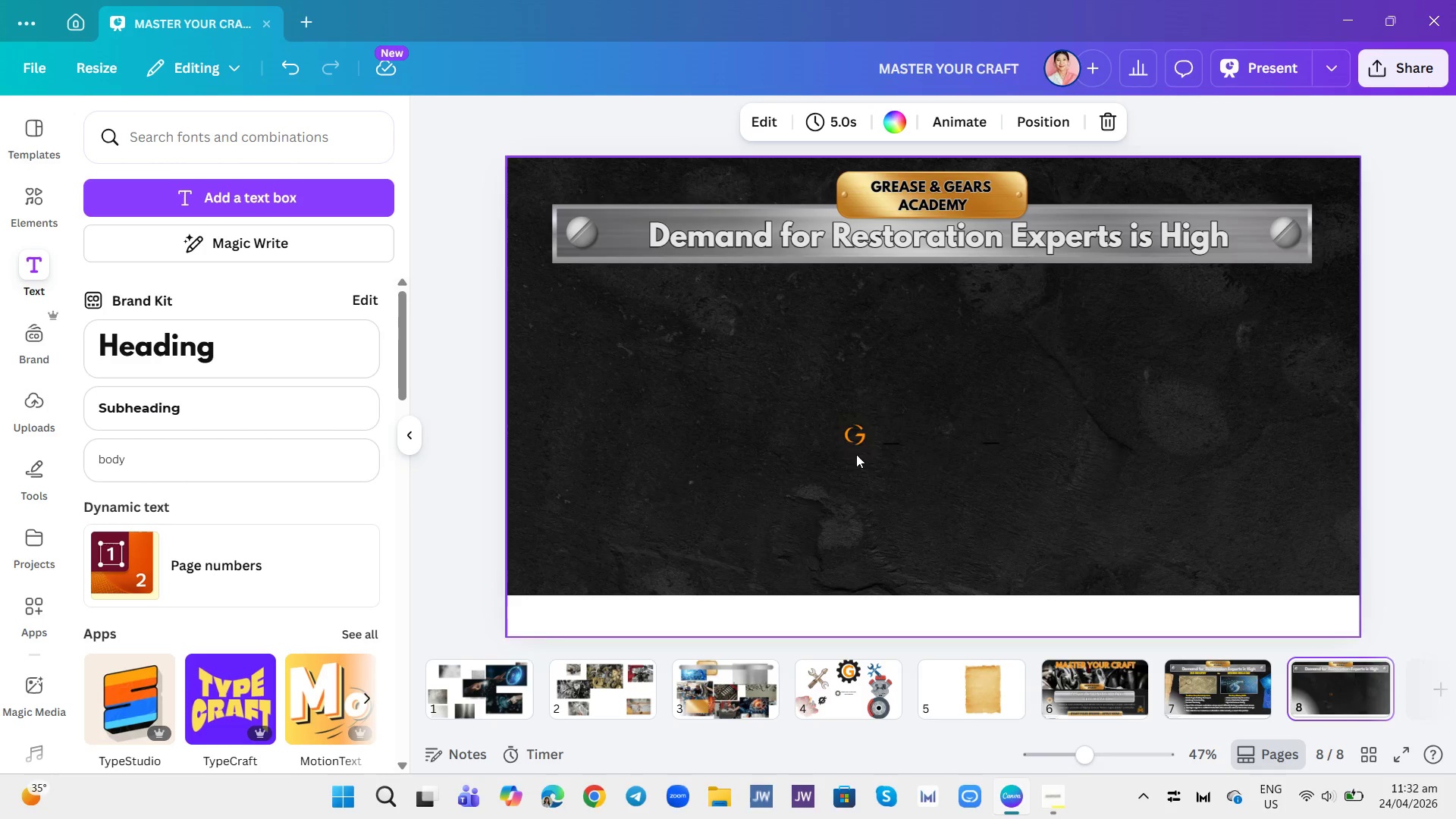 
left_click_drag(start_coordinate=[860, 441], to_coordinate=[532, 623])
 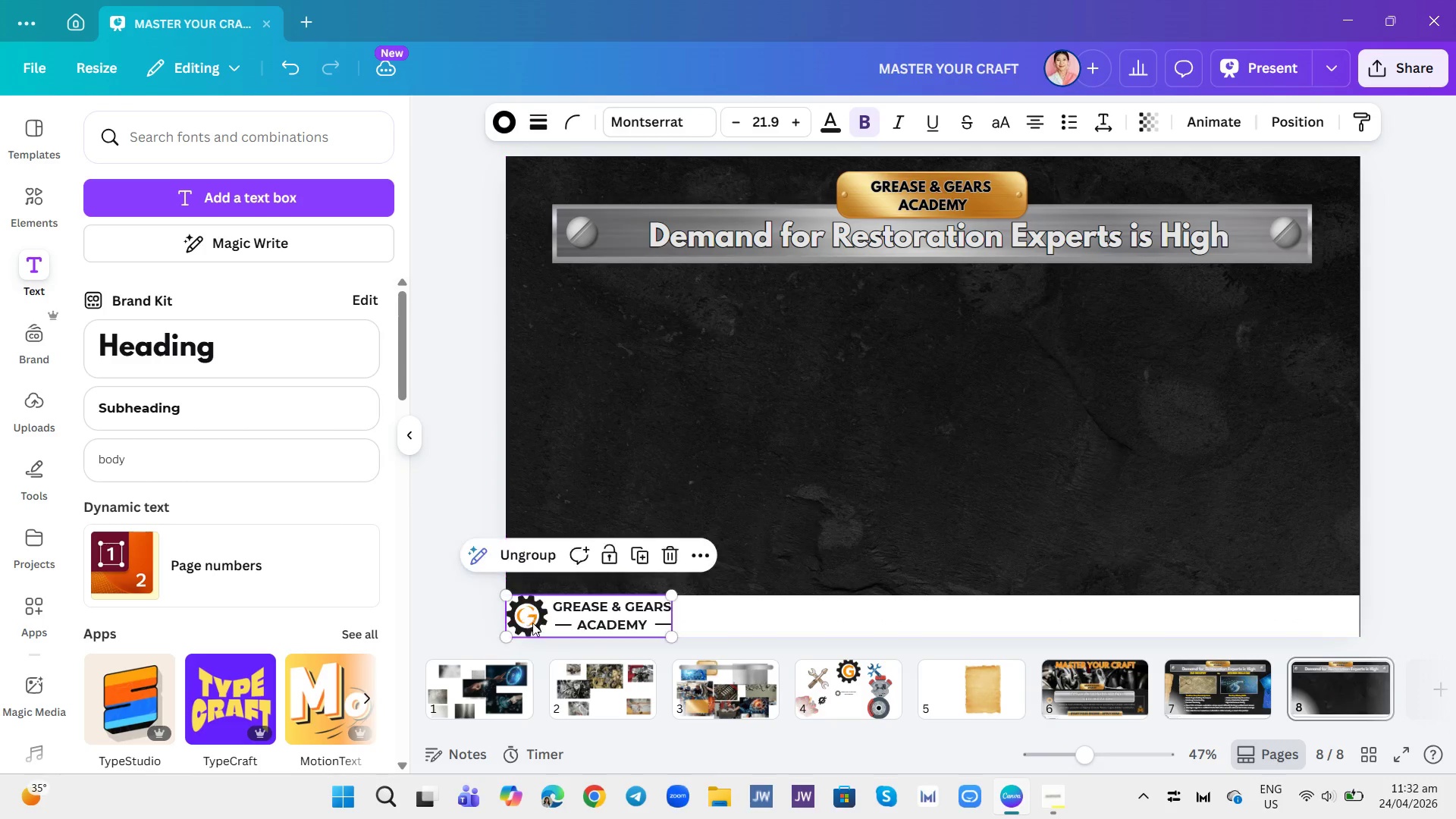 
left_click([532, 623])
 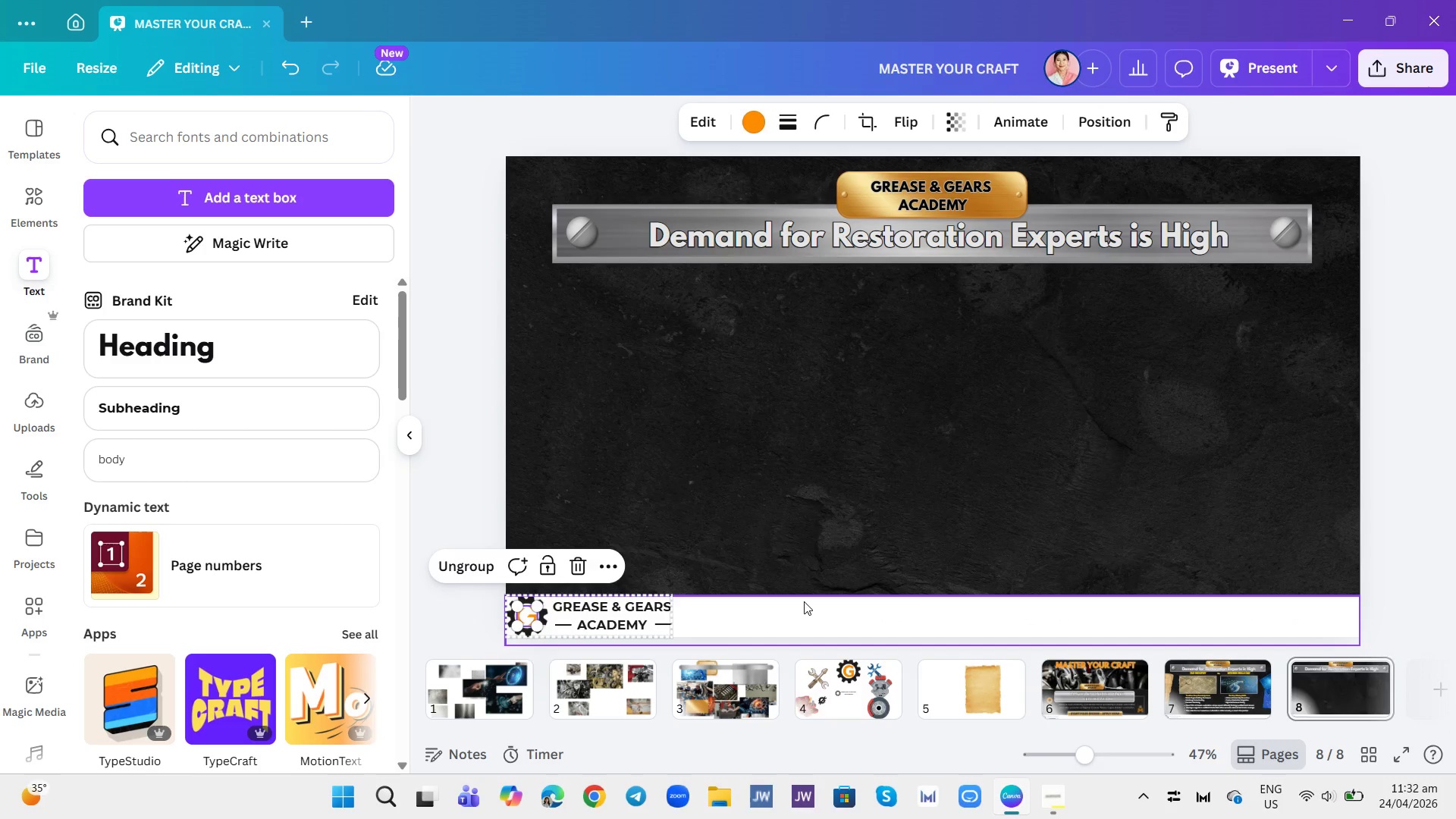 
left_click([804, 601])
 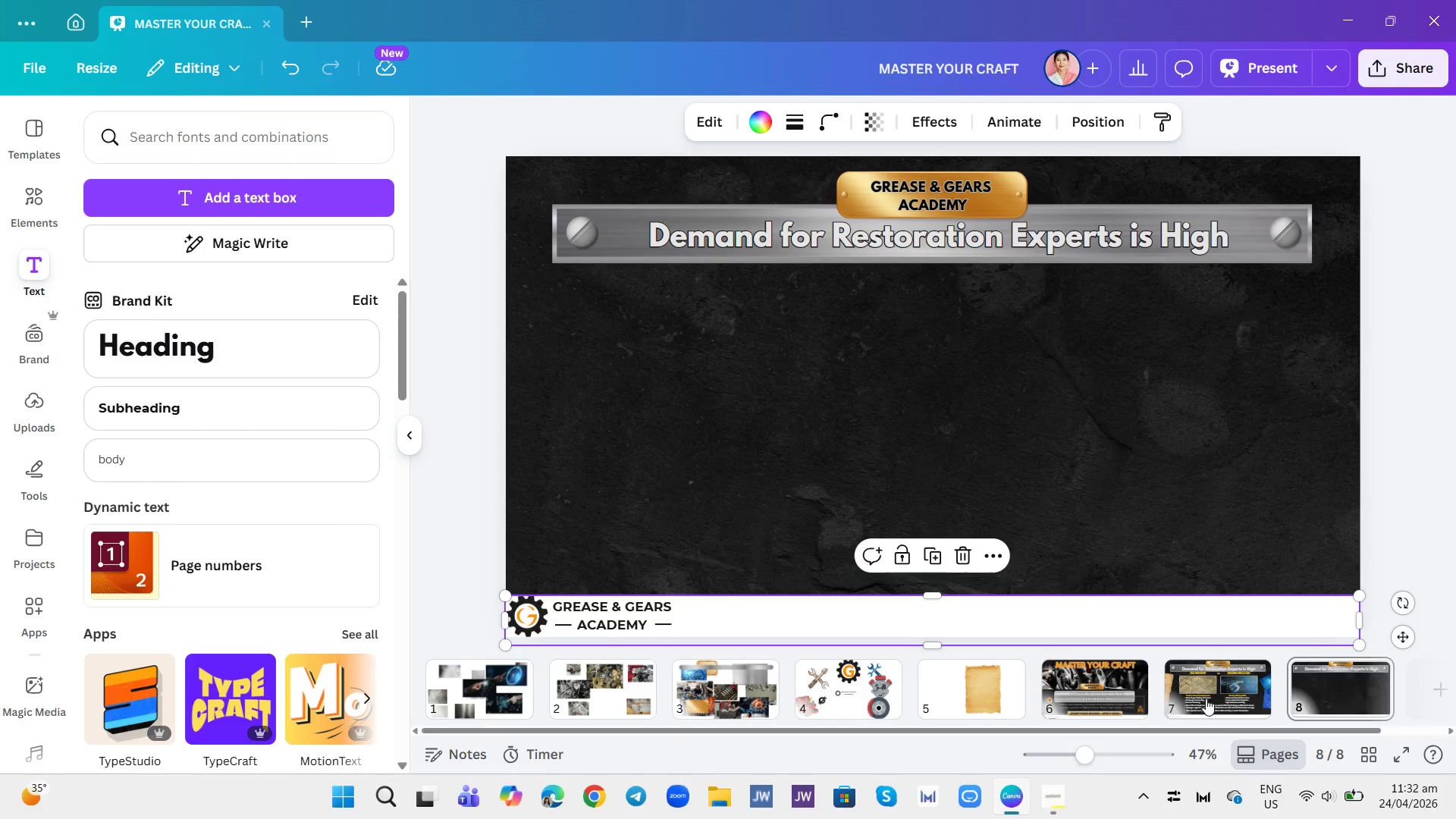 
left_click([1218, 695])
 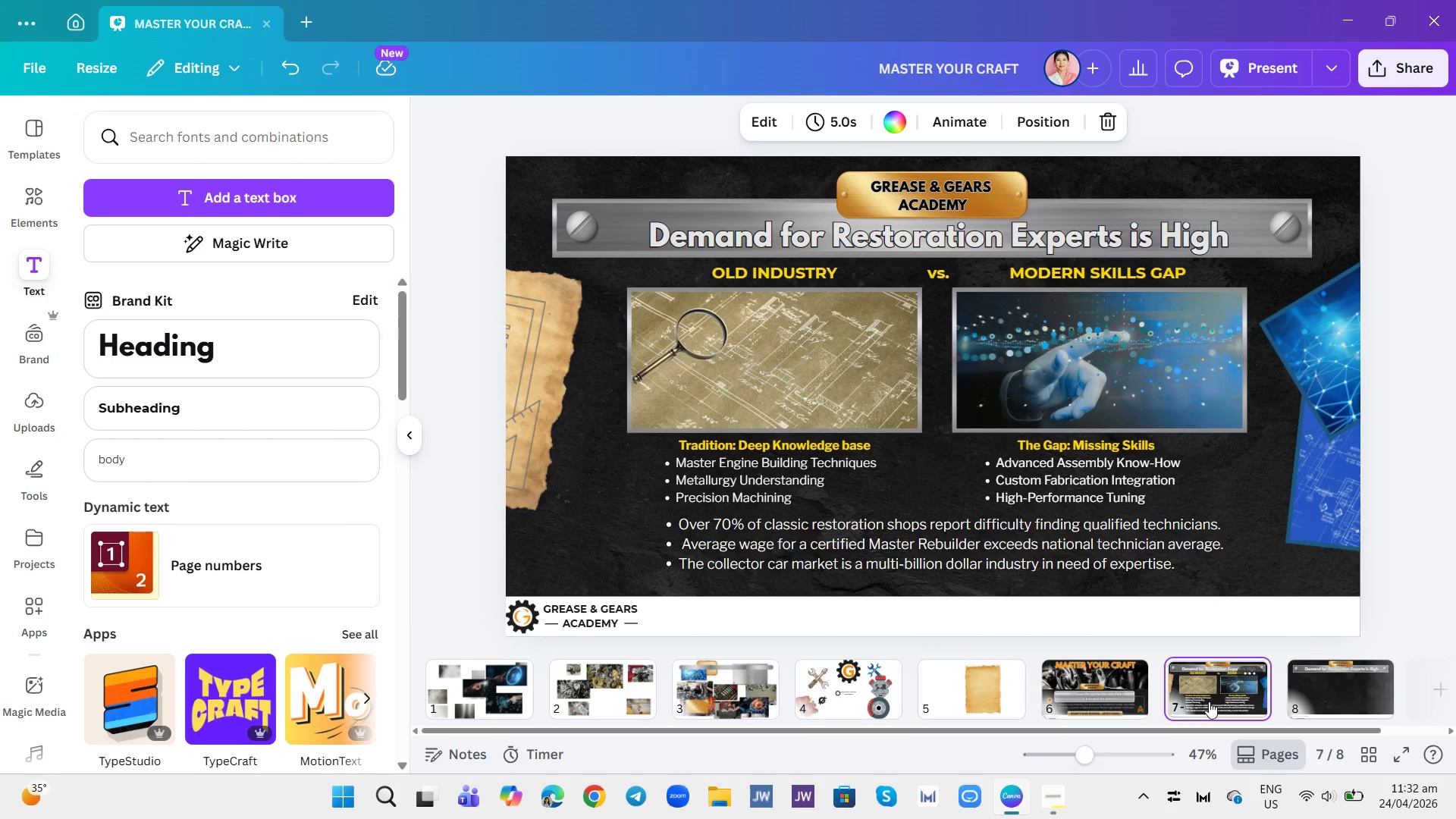 
key(ArrowRight)
 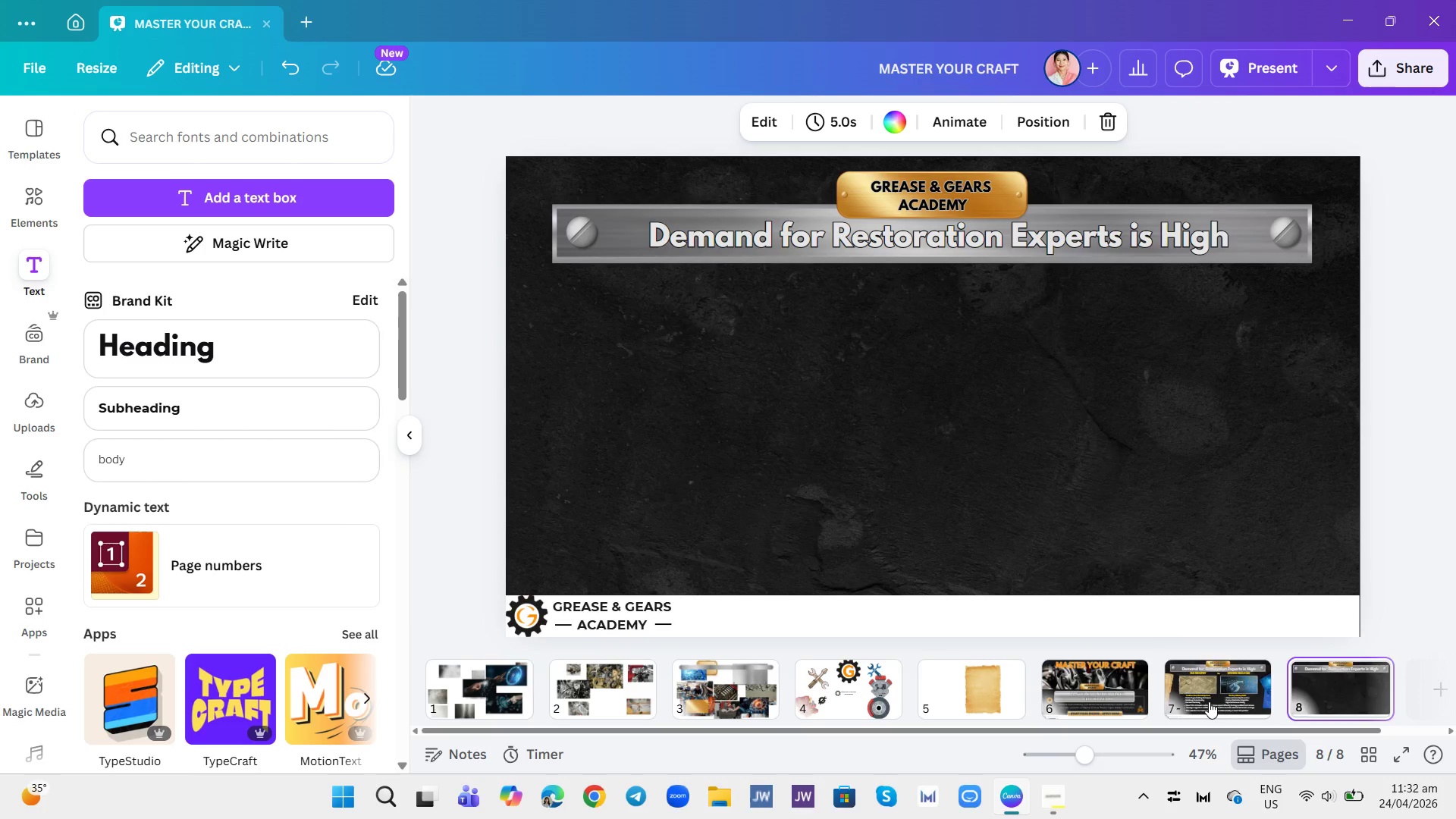 
key(ArrowLeft)
 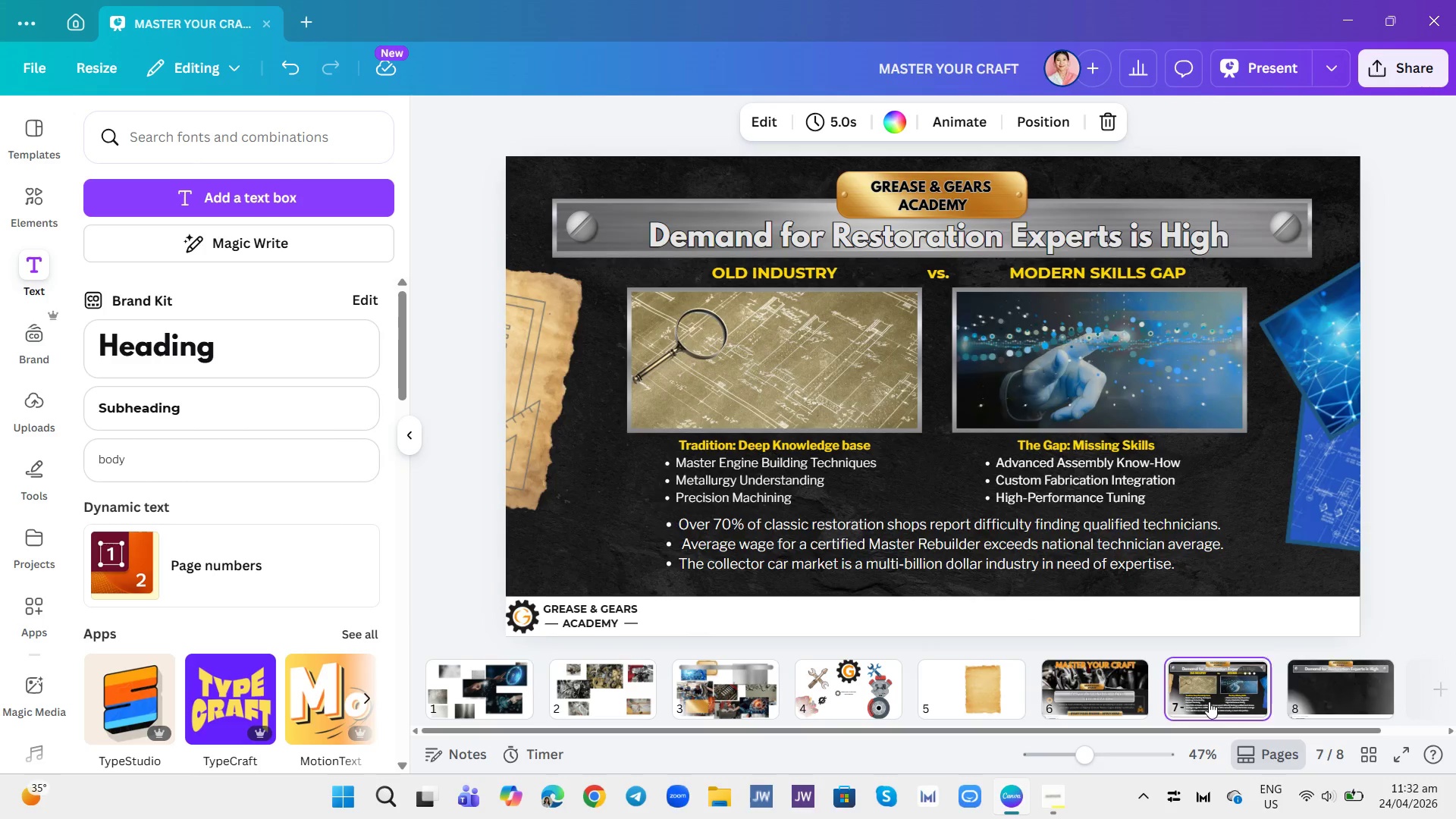 
key(ArrowRight)
 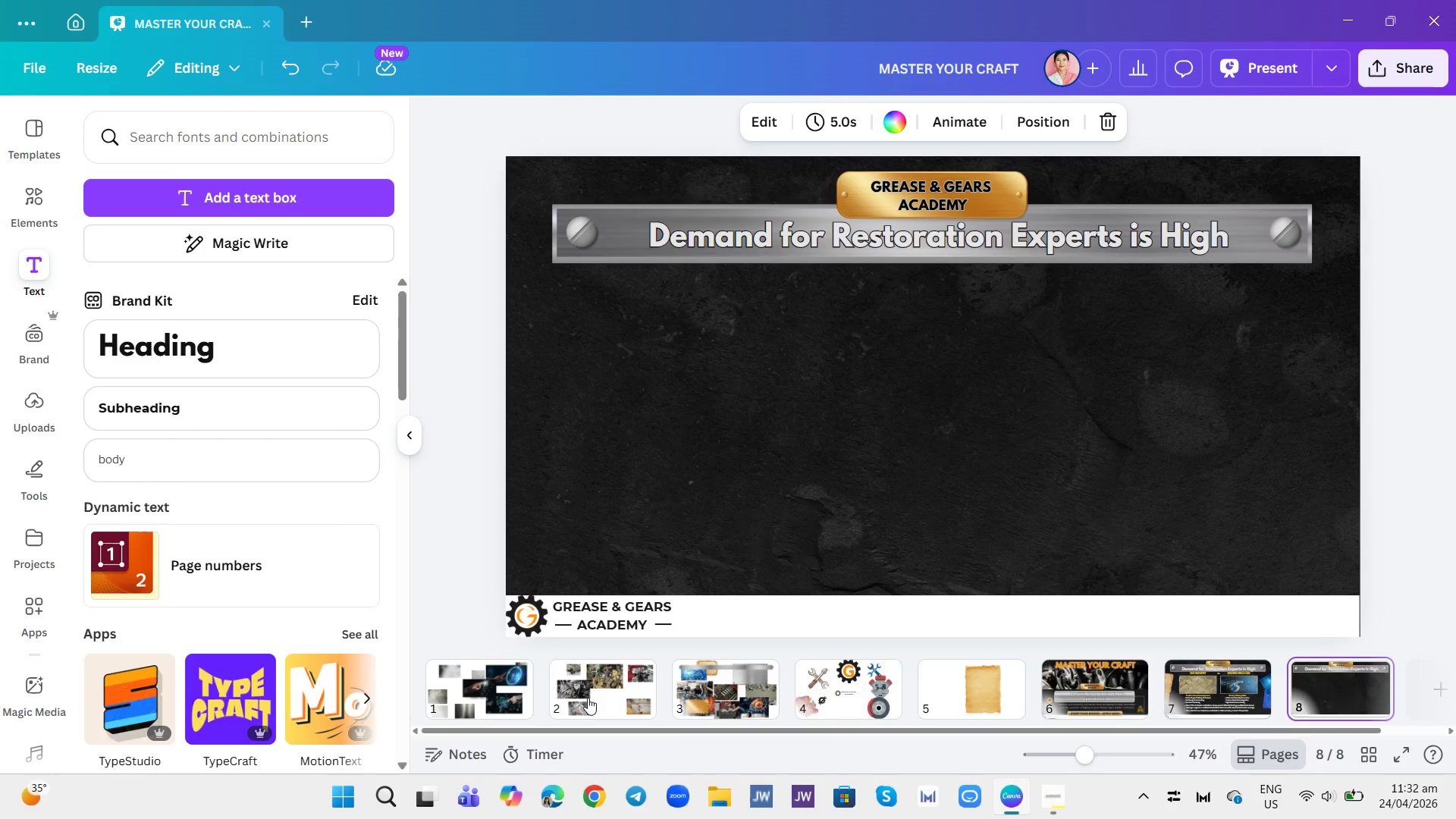 
left_click([595, 626])
 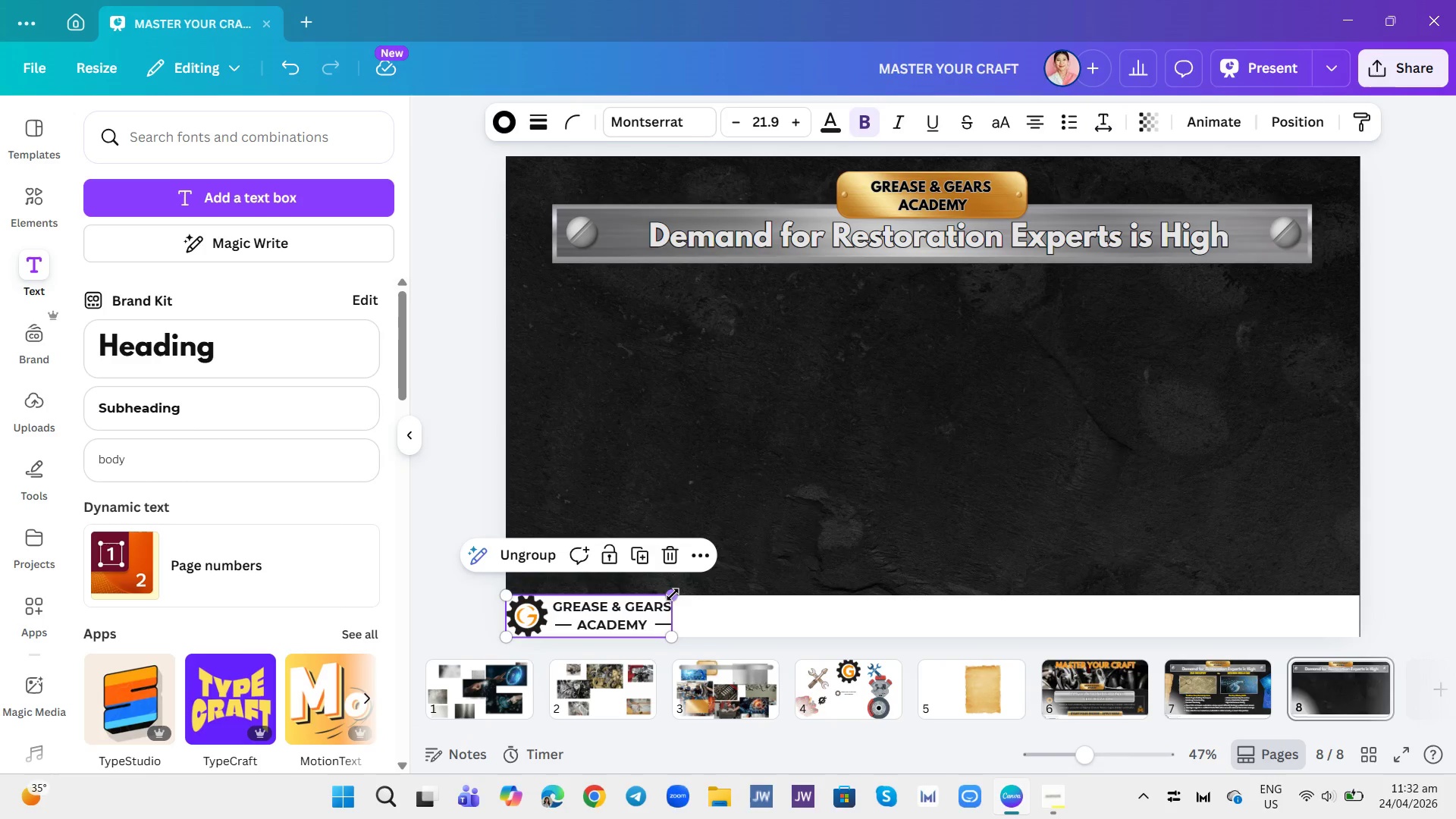 
left_click_drag(start_coordinate=[676, 593], to_coordinate=[657, 611])
 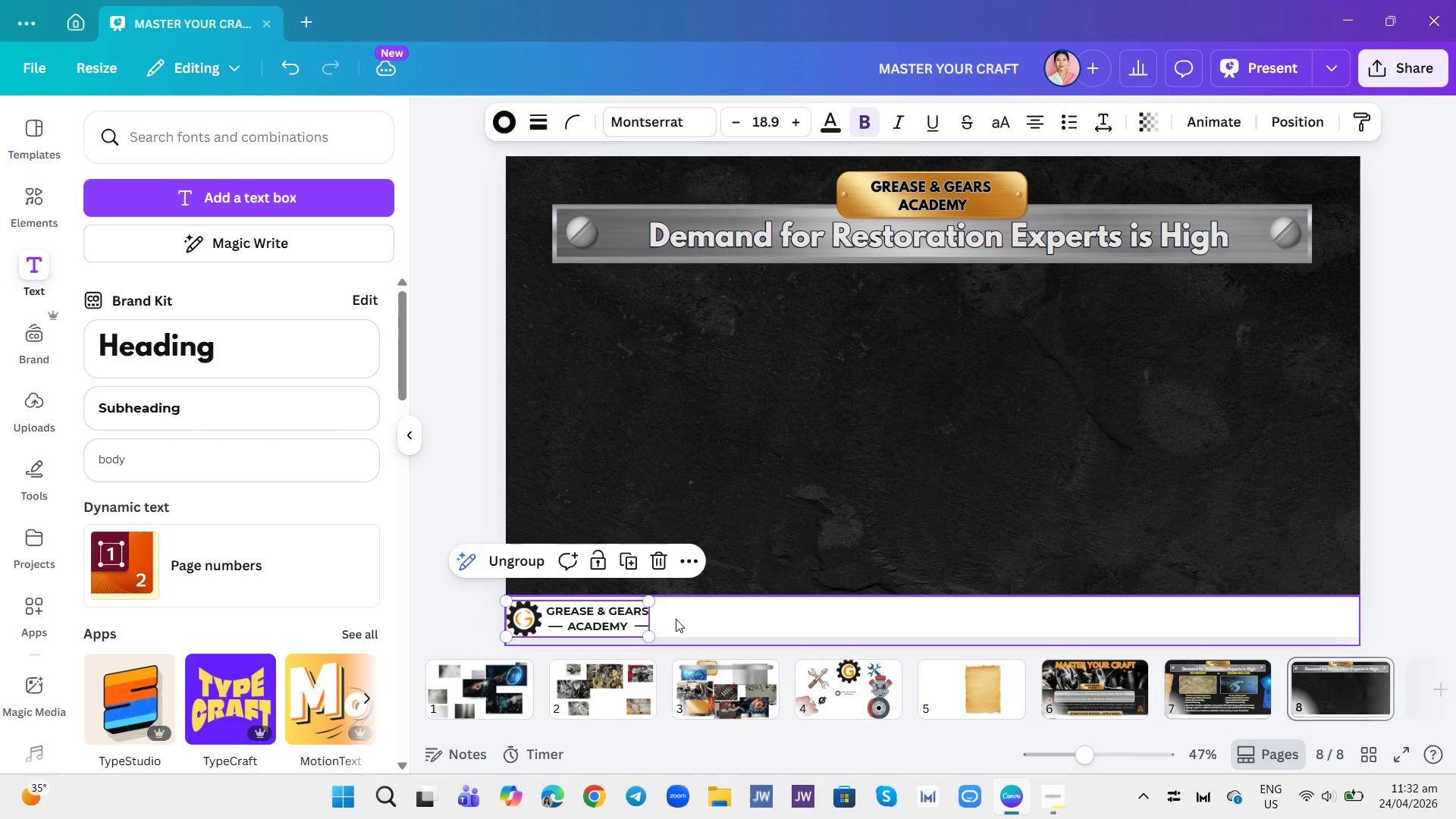 
left_click([677, 619])
 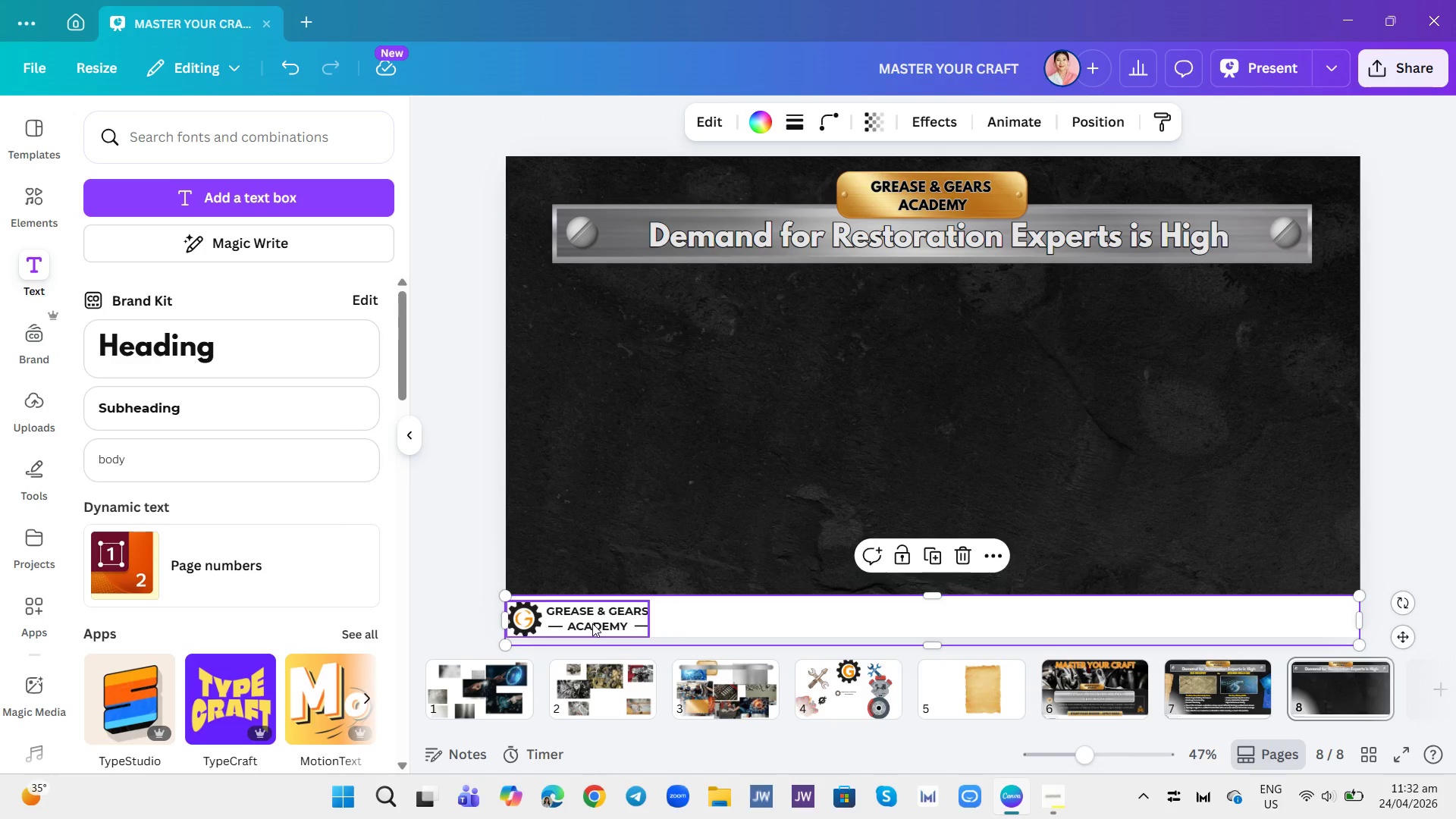 
left_click([592, 623])
 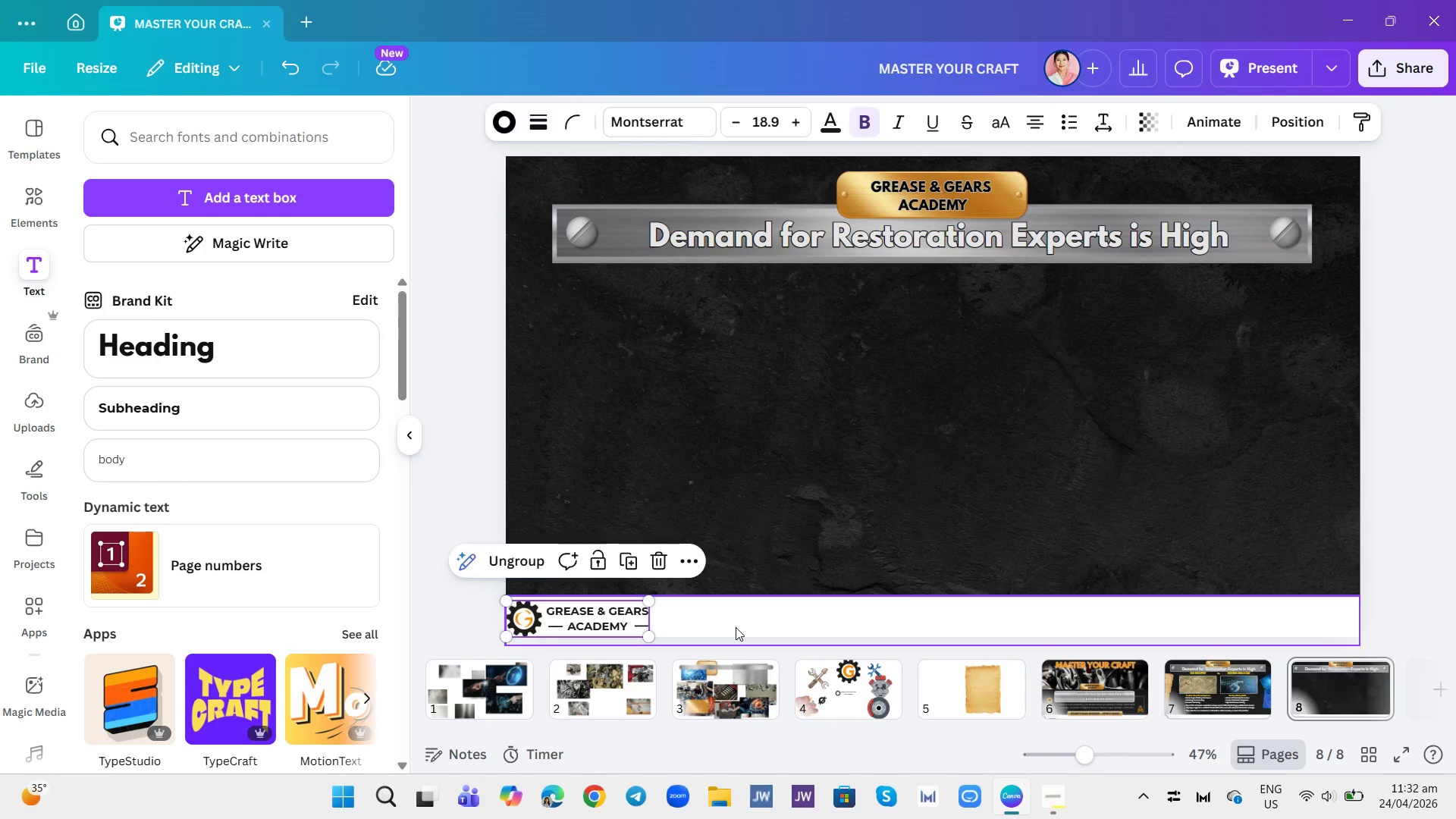 
left_click([736, 627])
 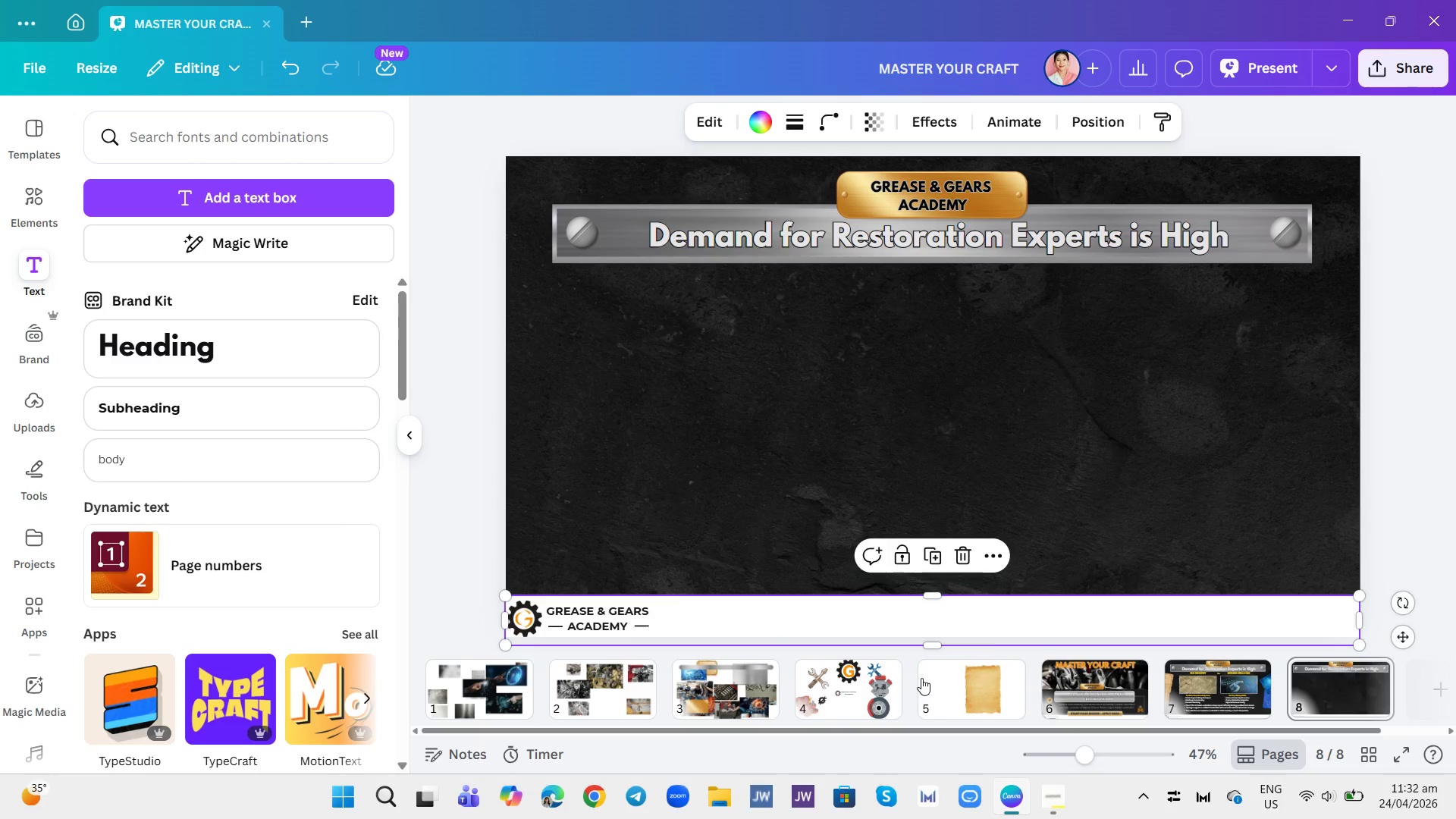 
key(ArrowLeft)
 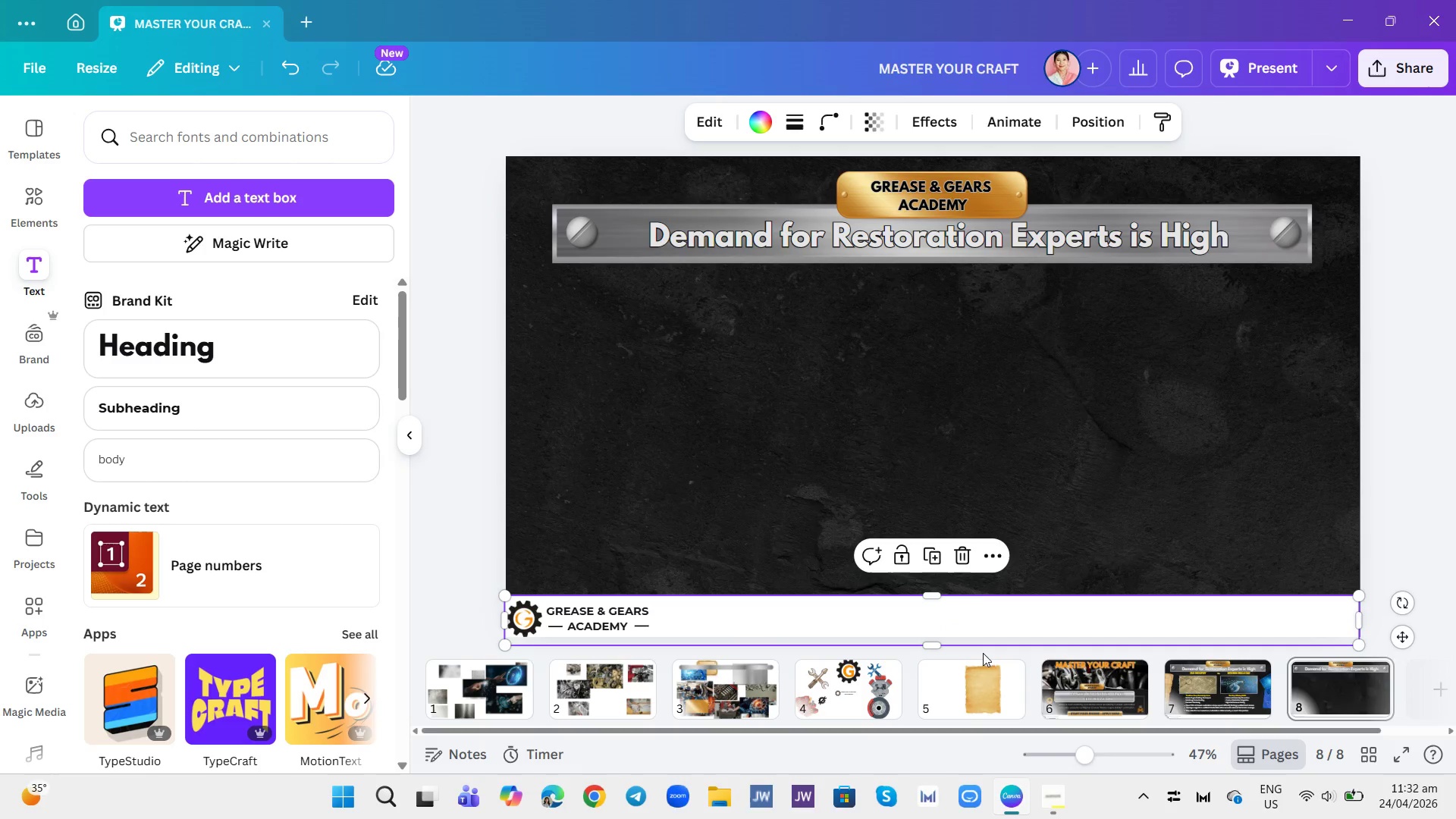 
left_click([1196, 694])
 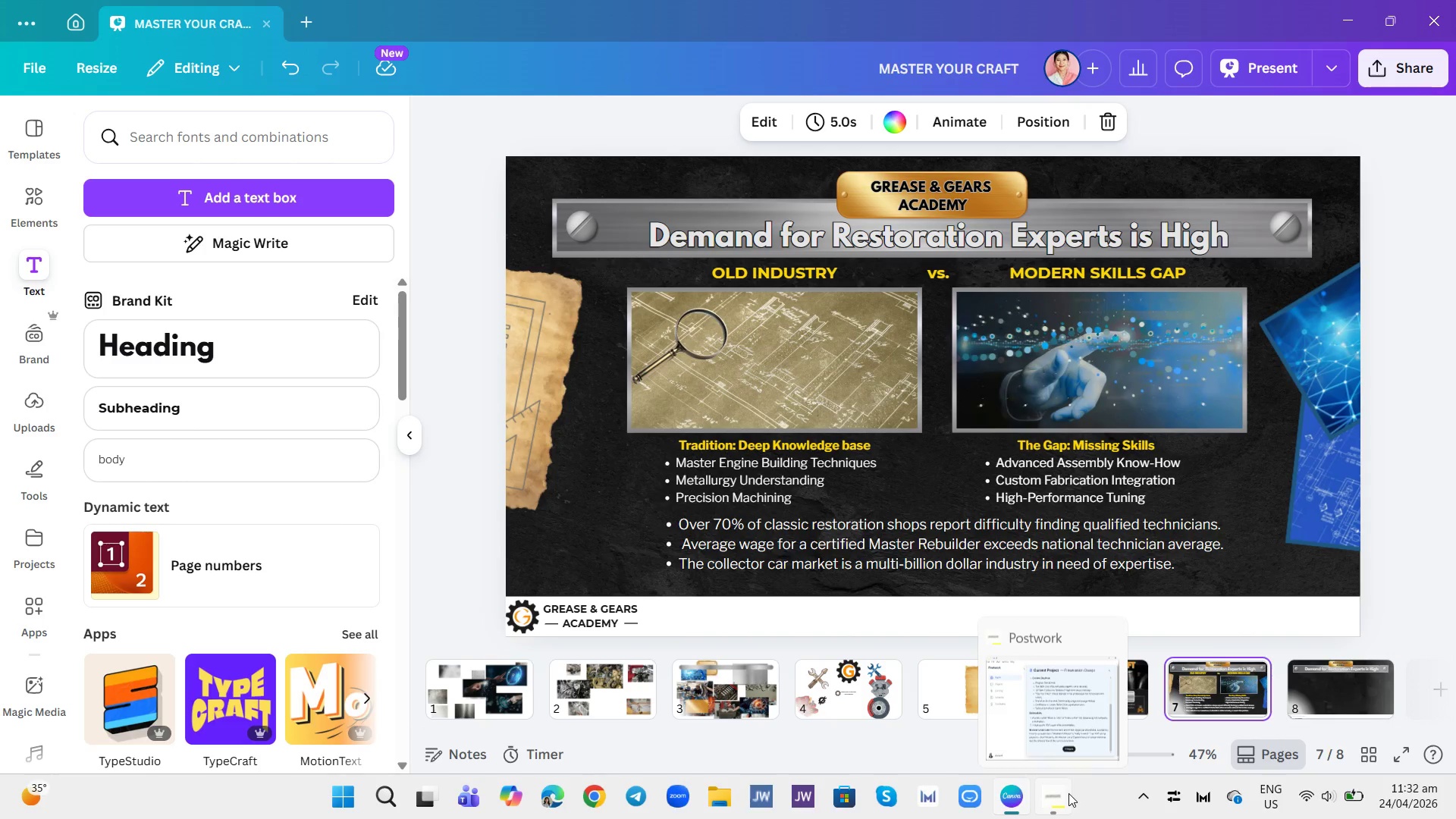 
key(ArrowRight)
 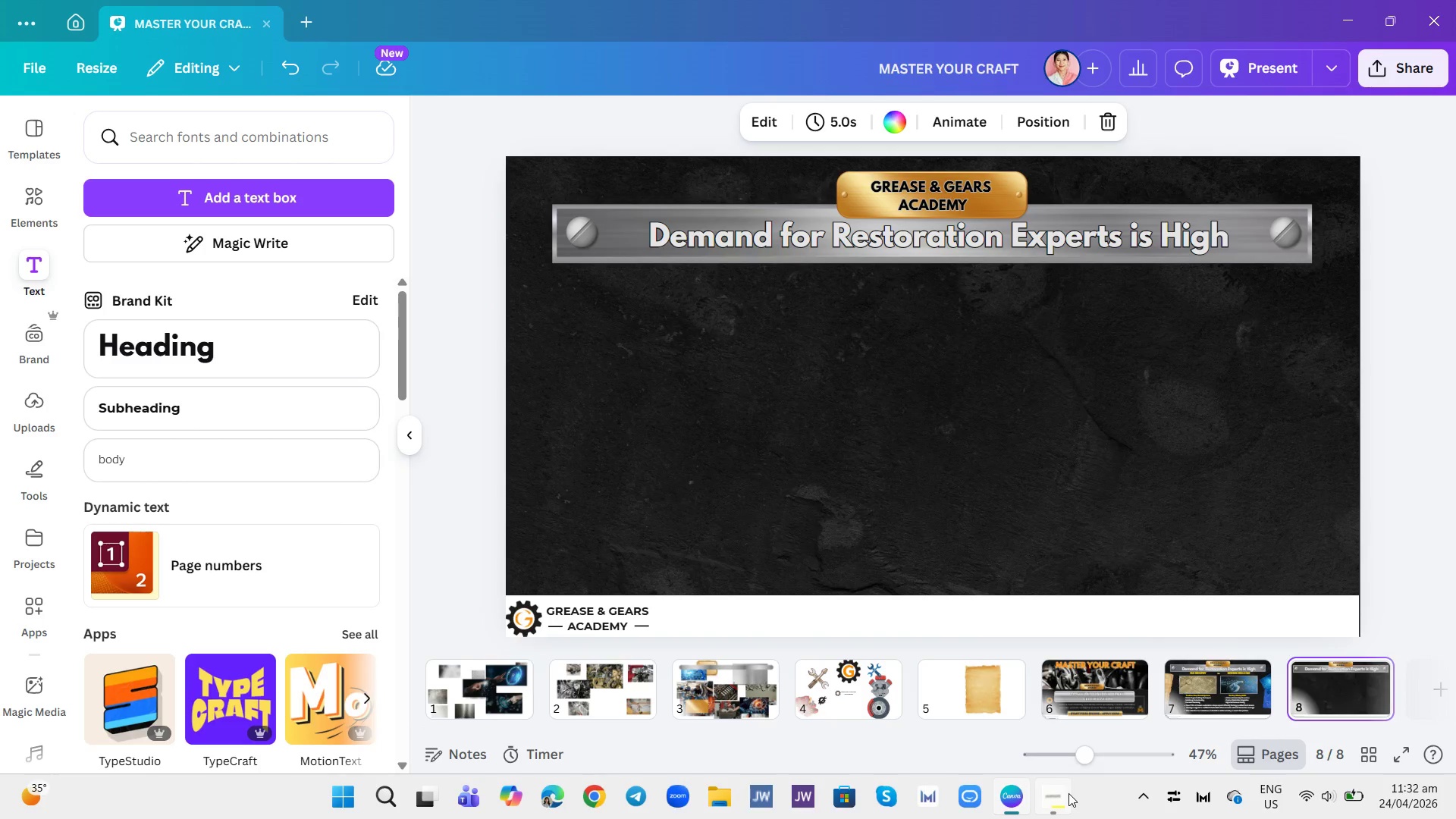 
key(ArrowLeft)
 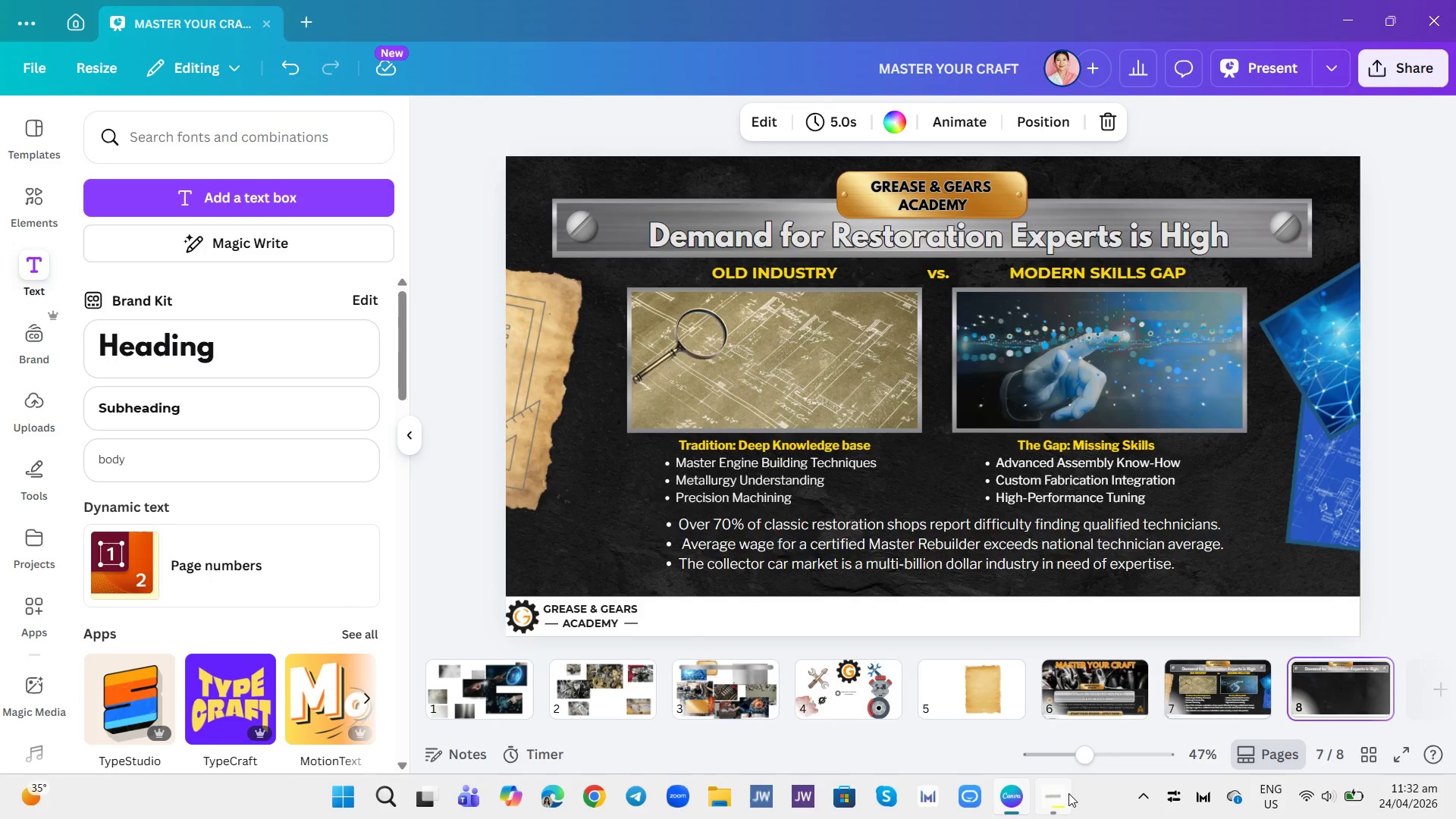 
key(ArrowRight)
 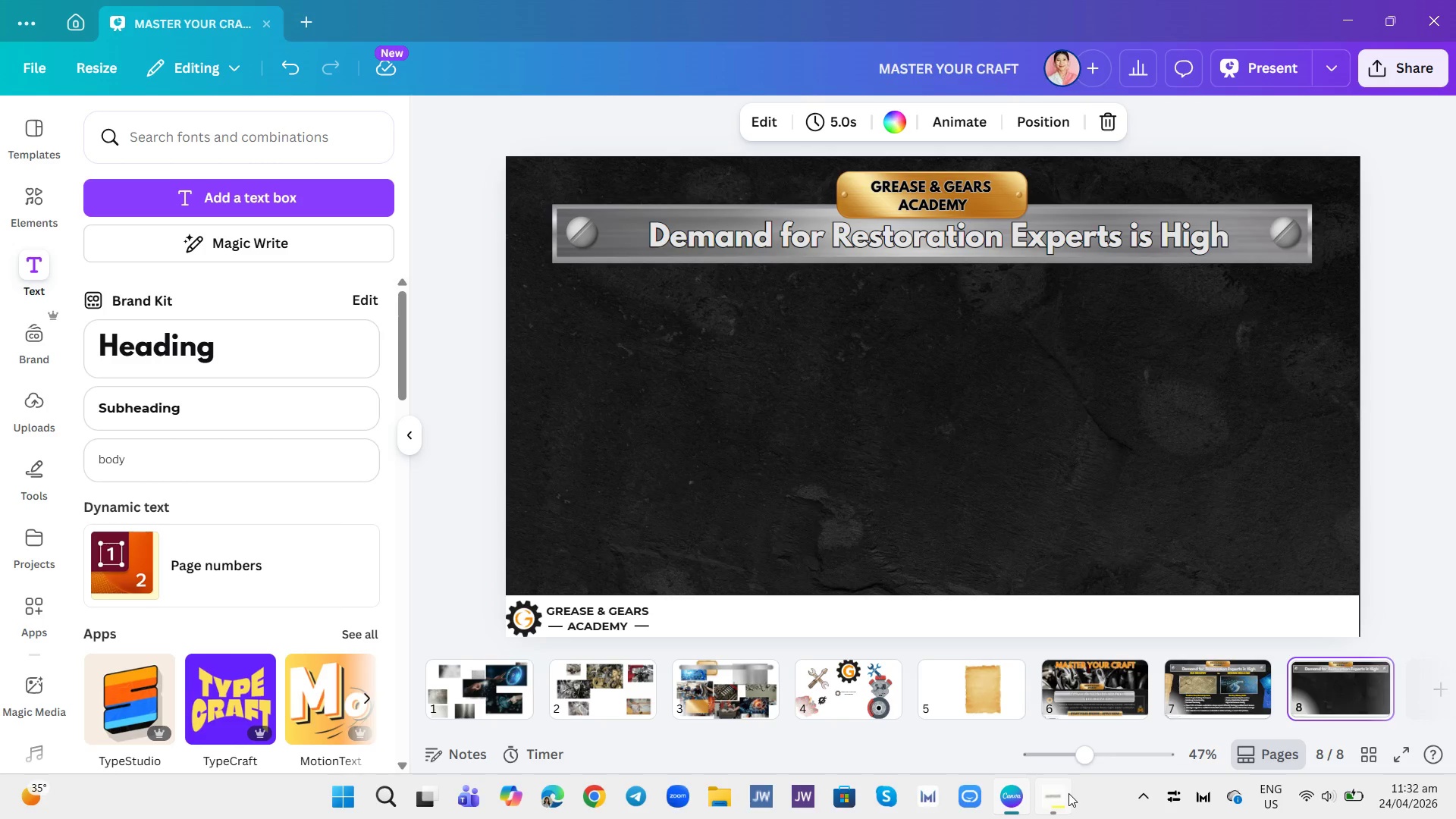 
key(ArrowLeft)
 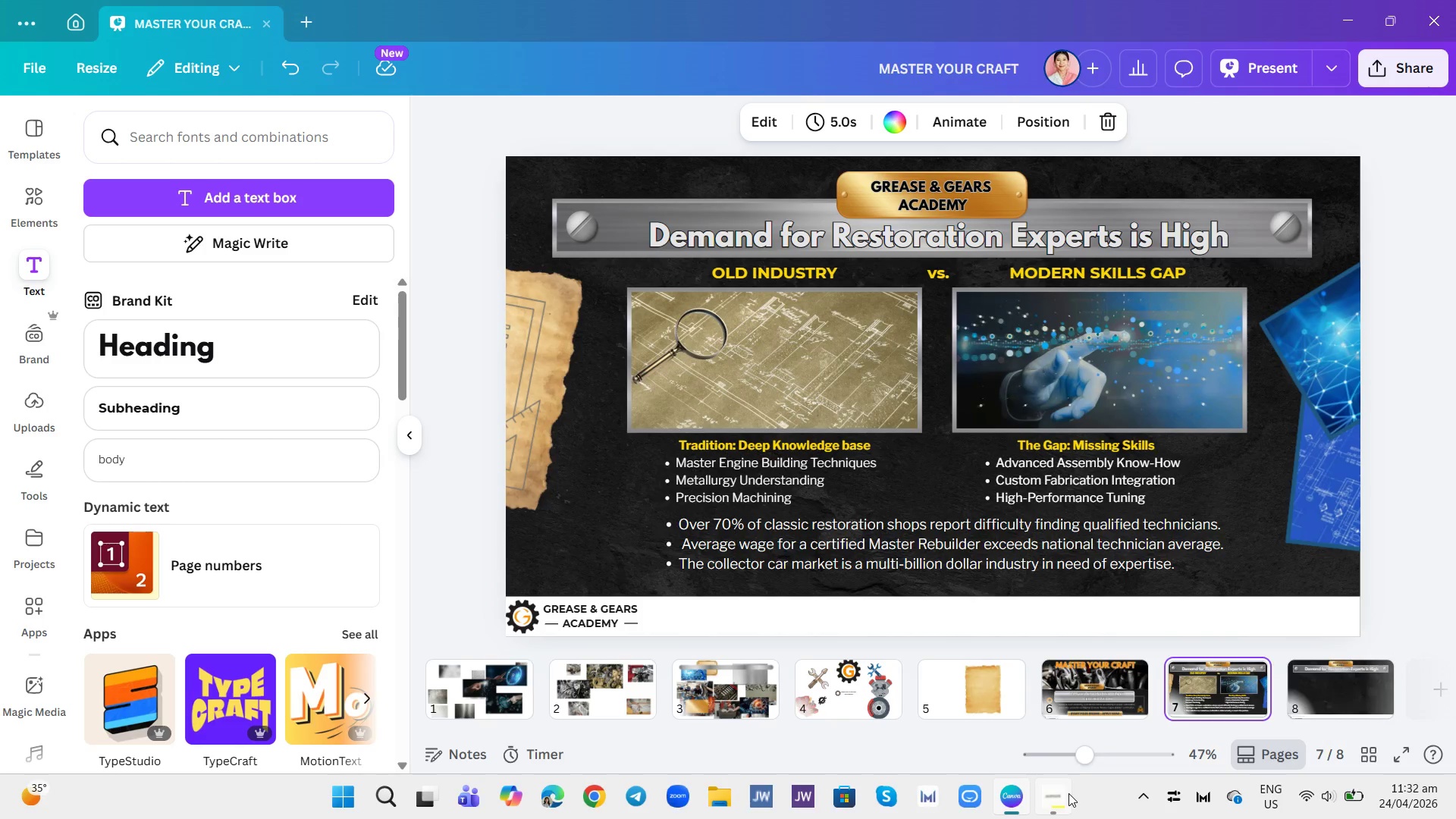 
key(ArrowRight)
 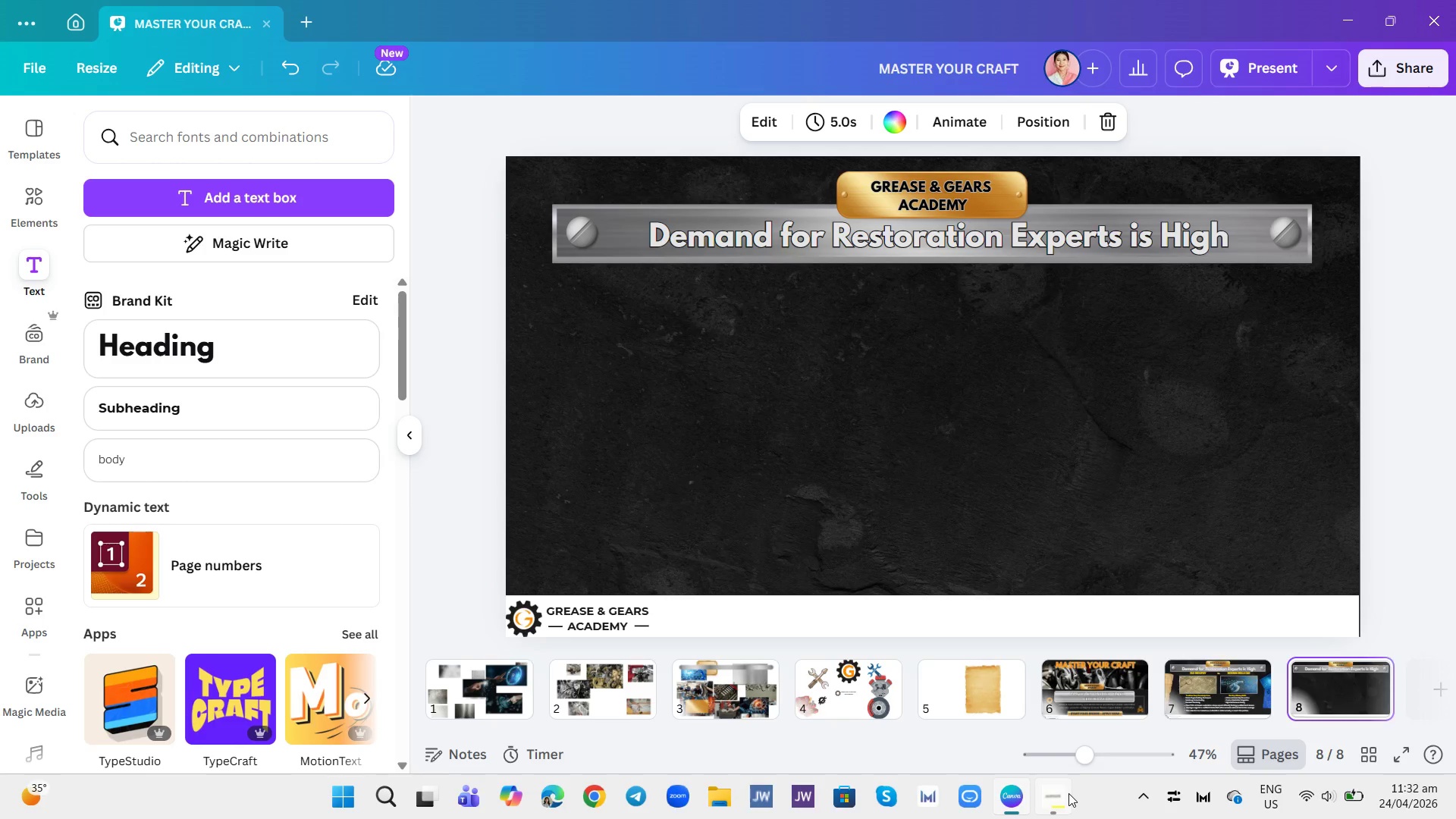 
key(ArrowLeft)
 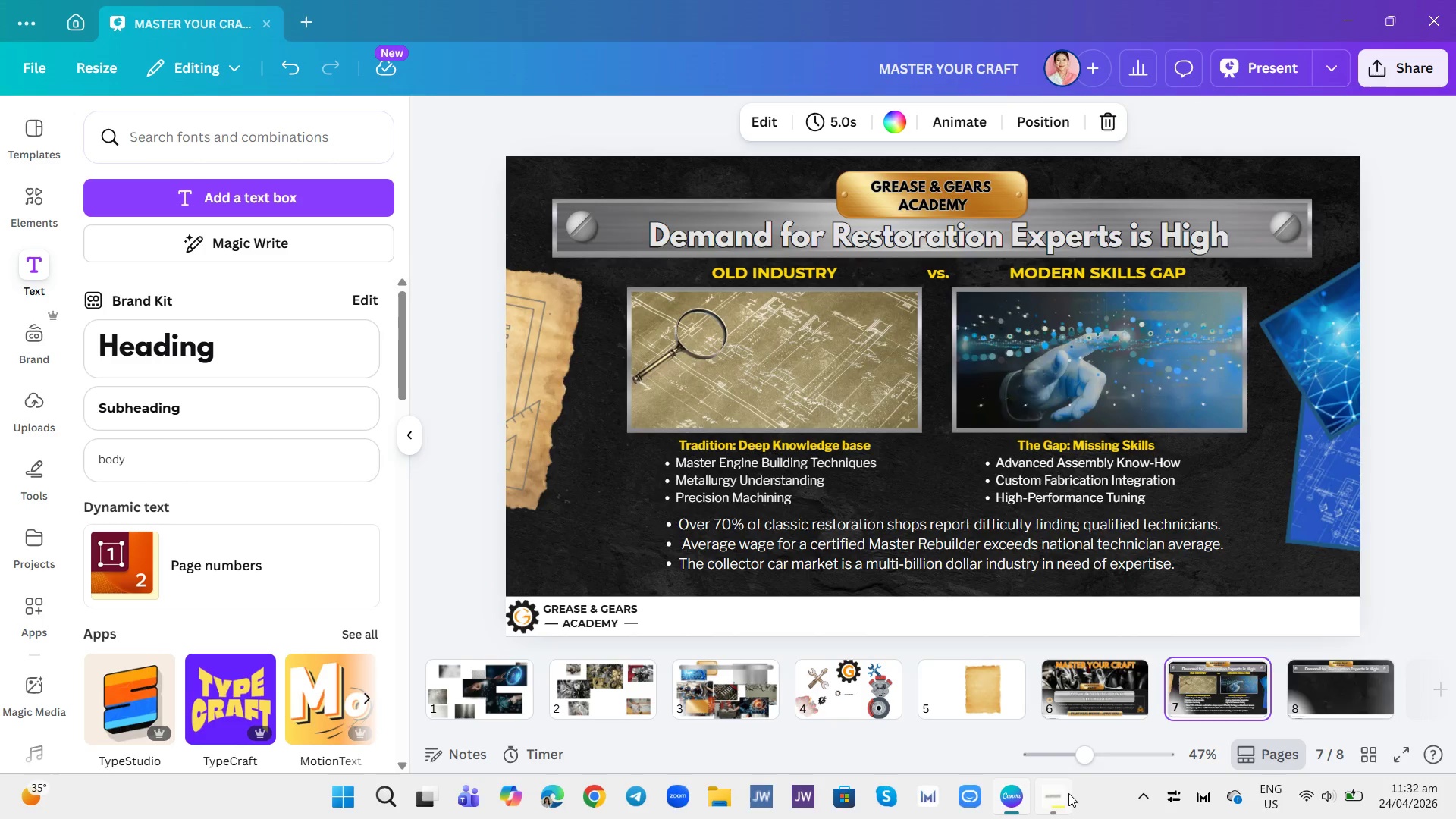 
key(ArrowRight)
 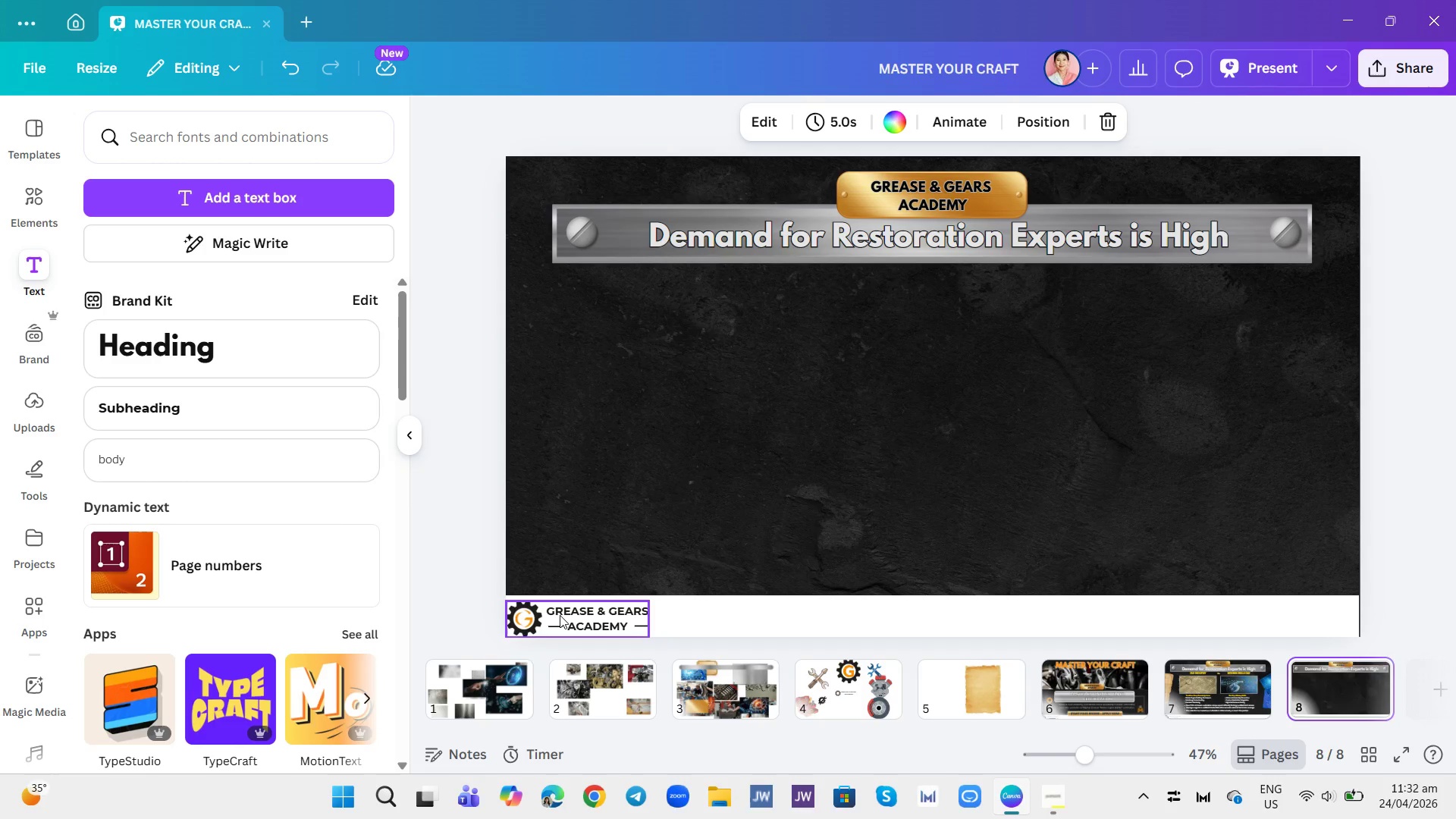 
double_click([560, 614])
 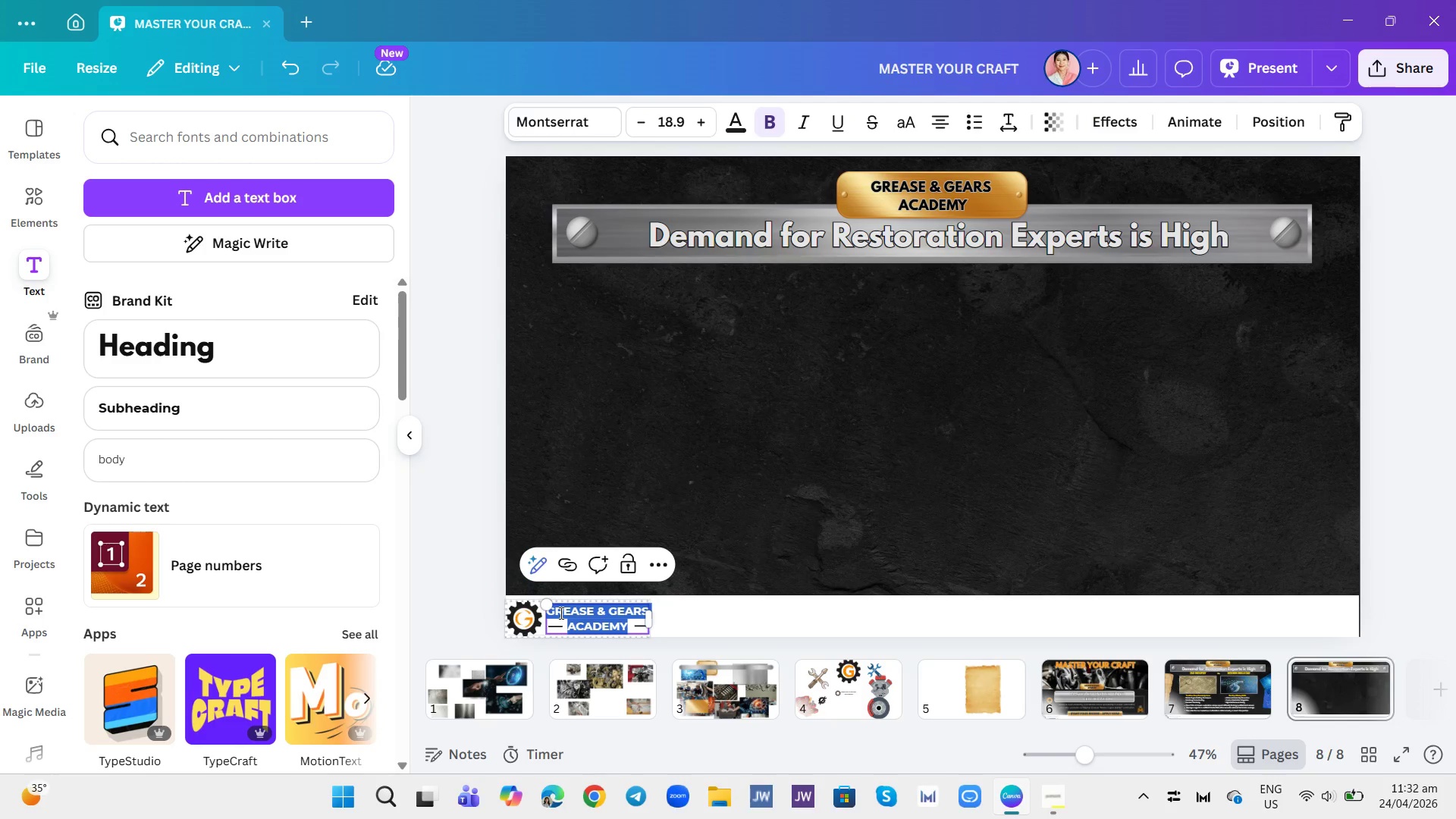 
left_click([560, 613])
 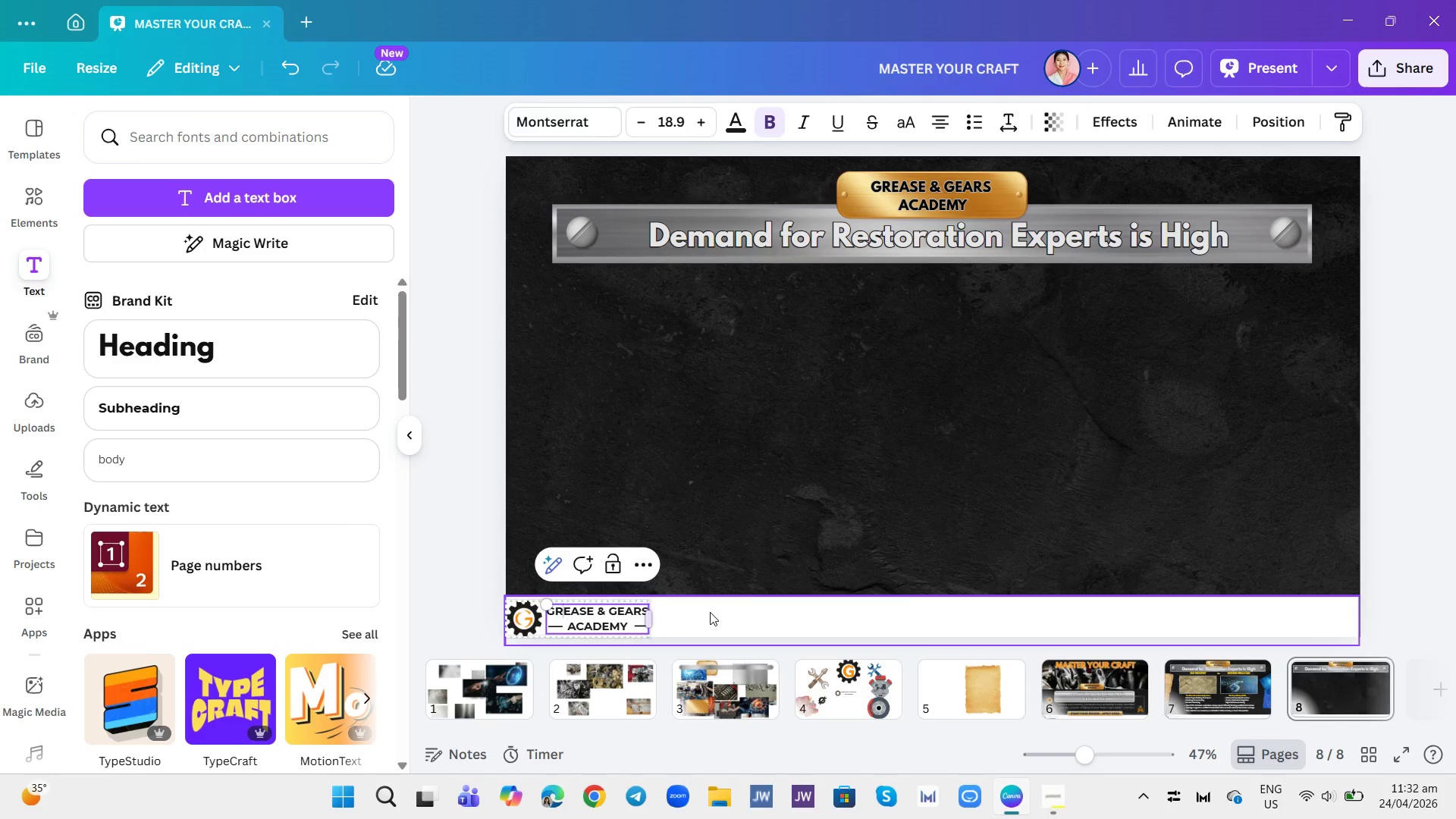 
double_click([710, 612])
 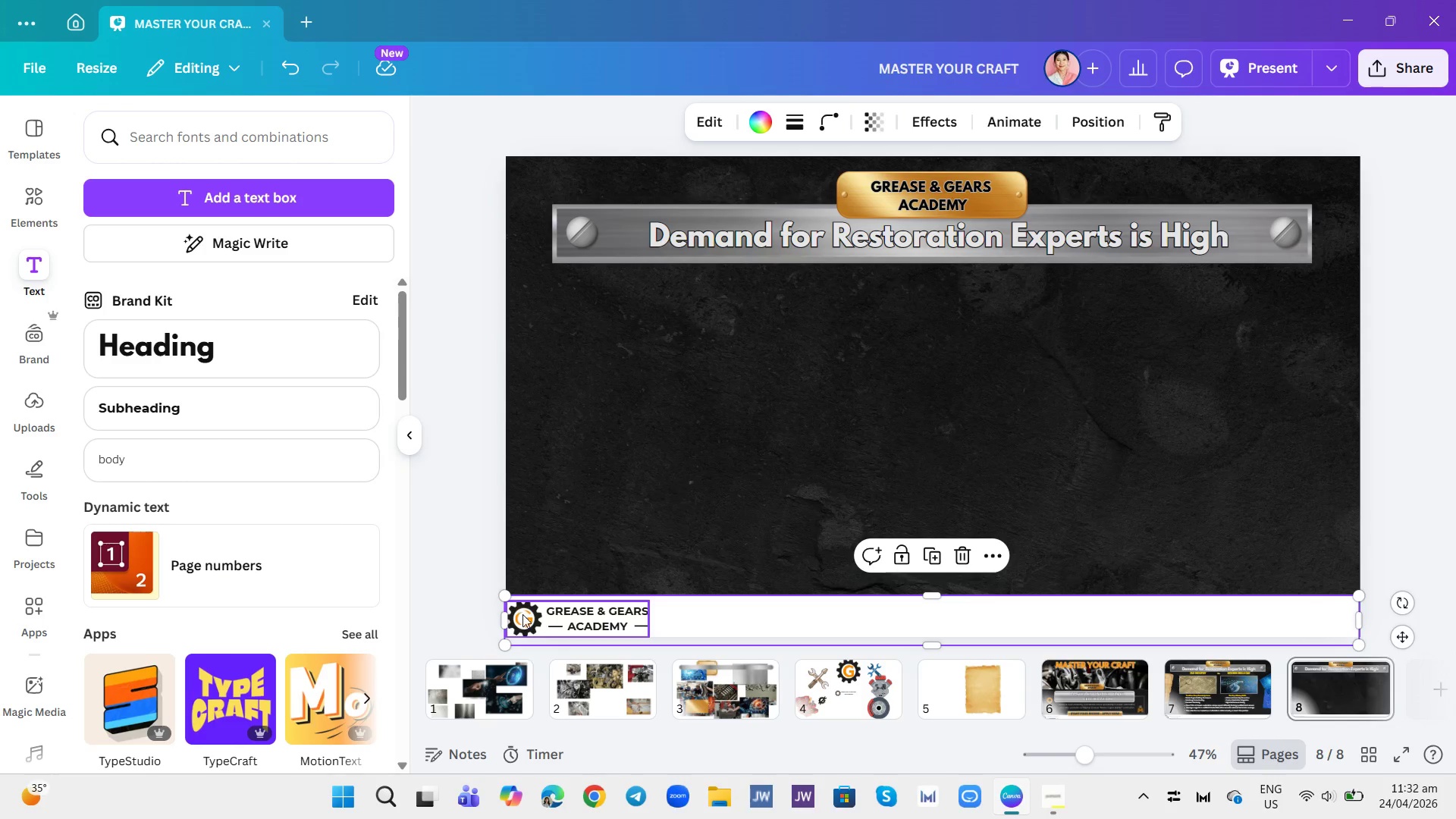 
double_click([524, 614])
 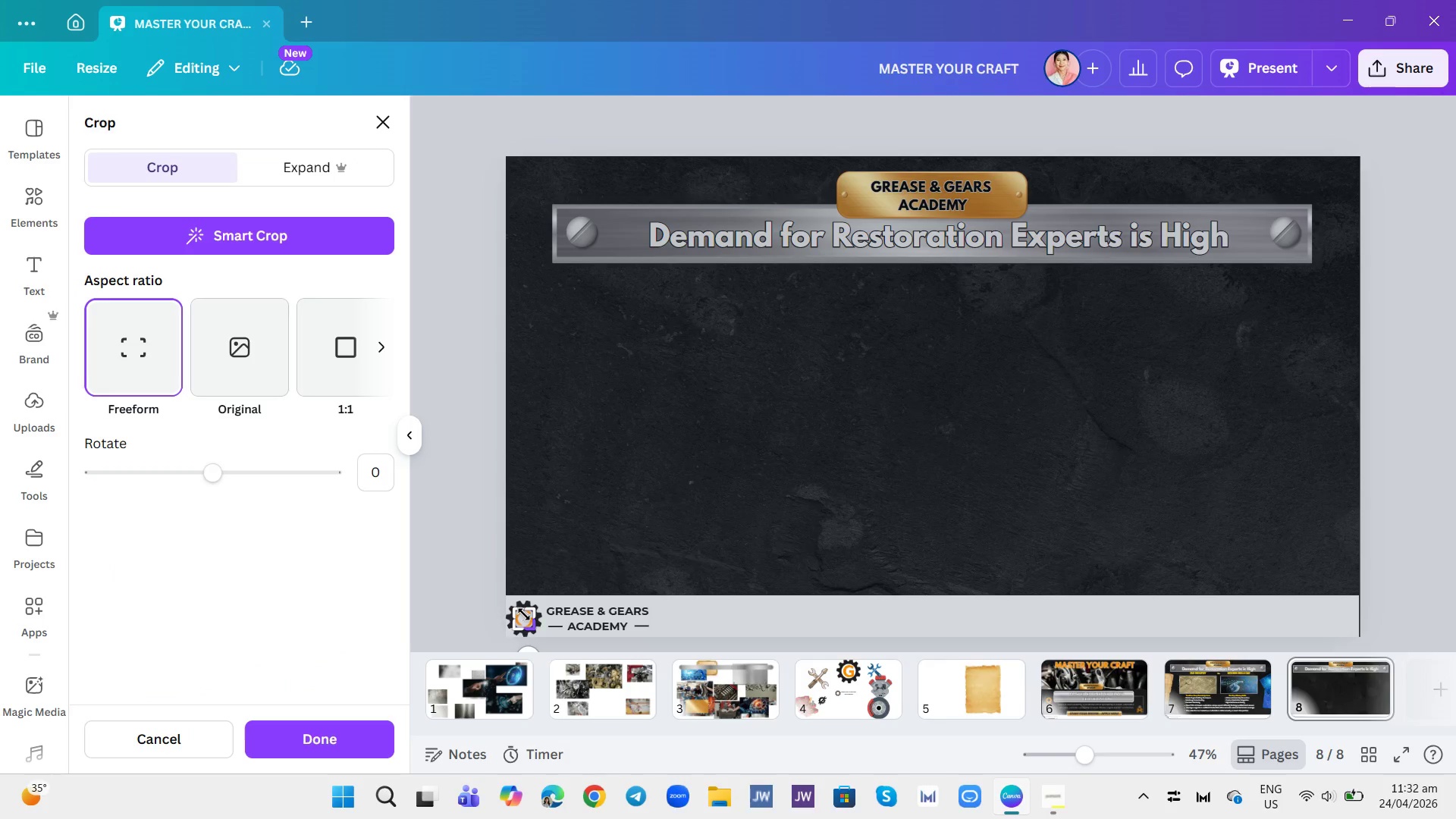 
triple_click([524, 614])
 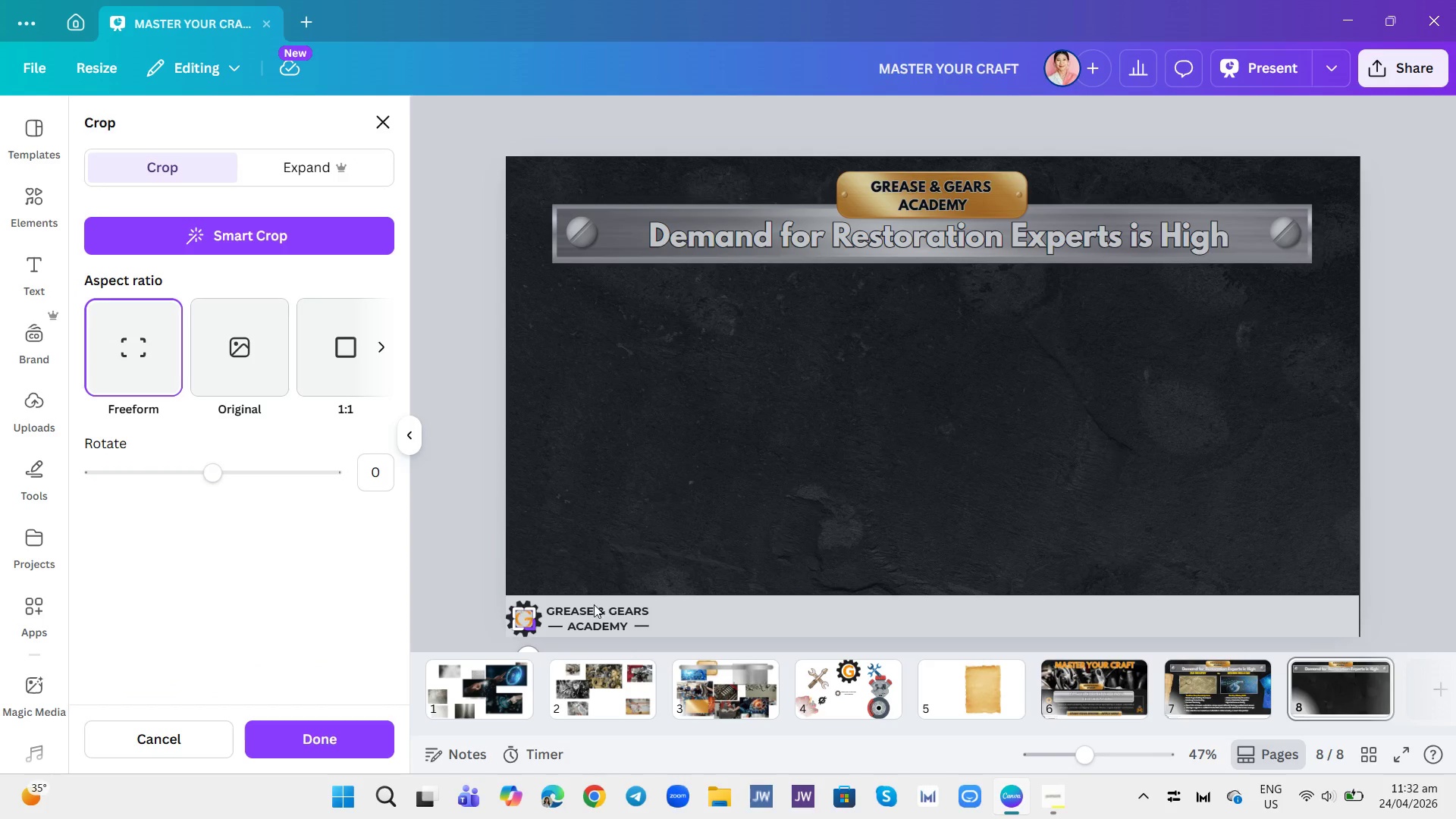 
triple_click([629, 595])
 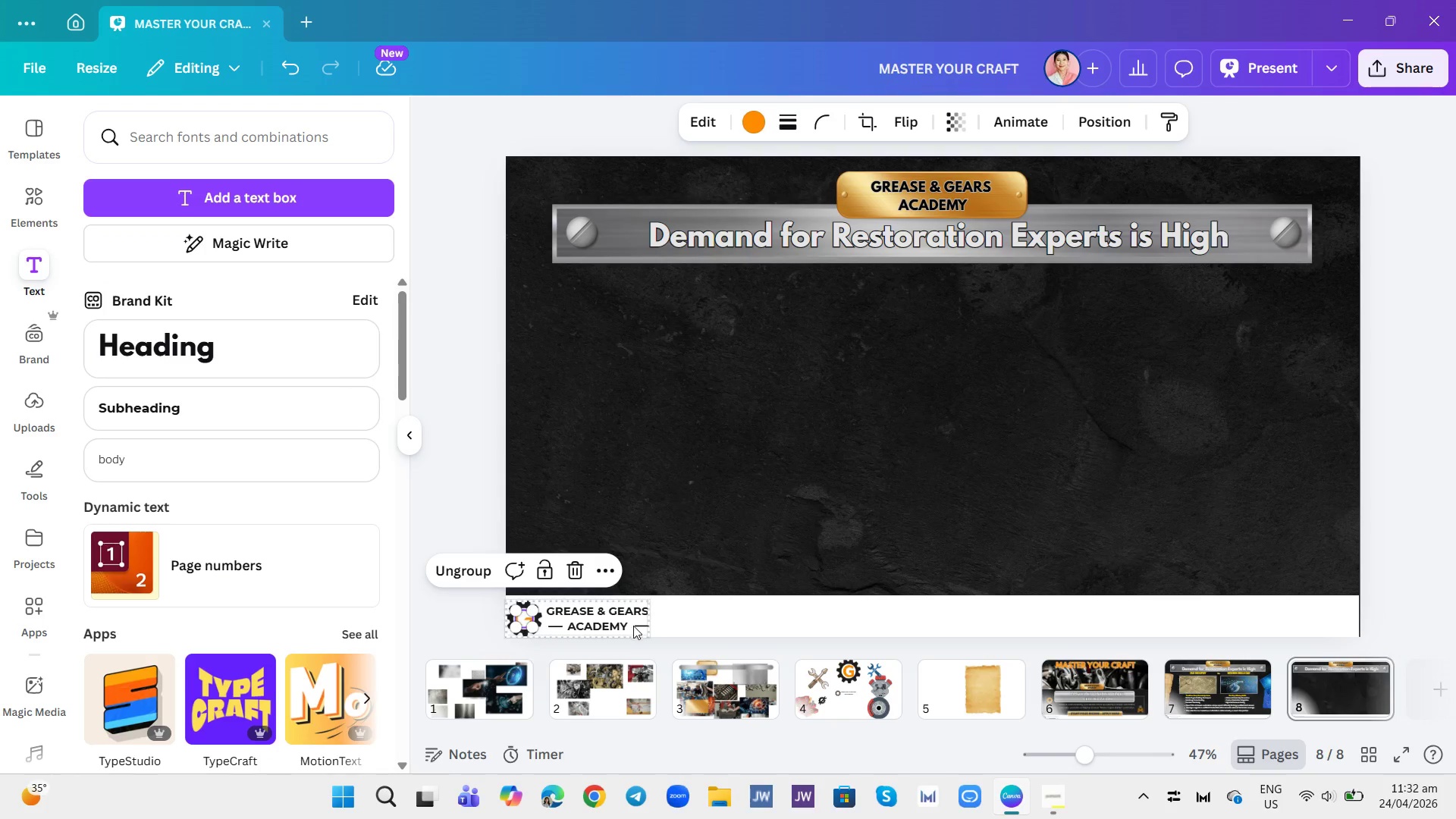 
mouse_move([595, 618])
 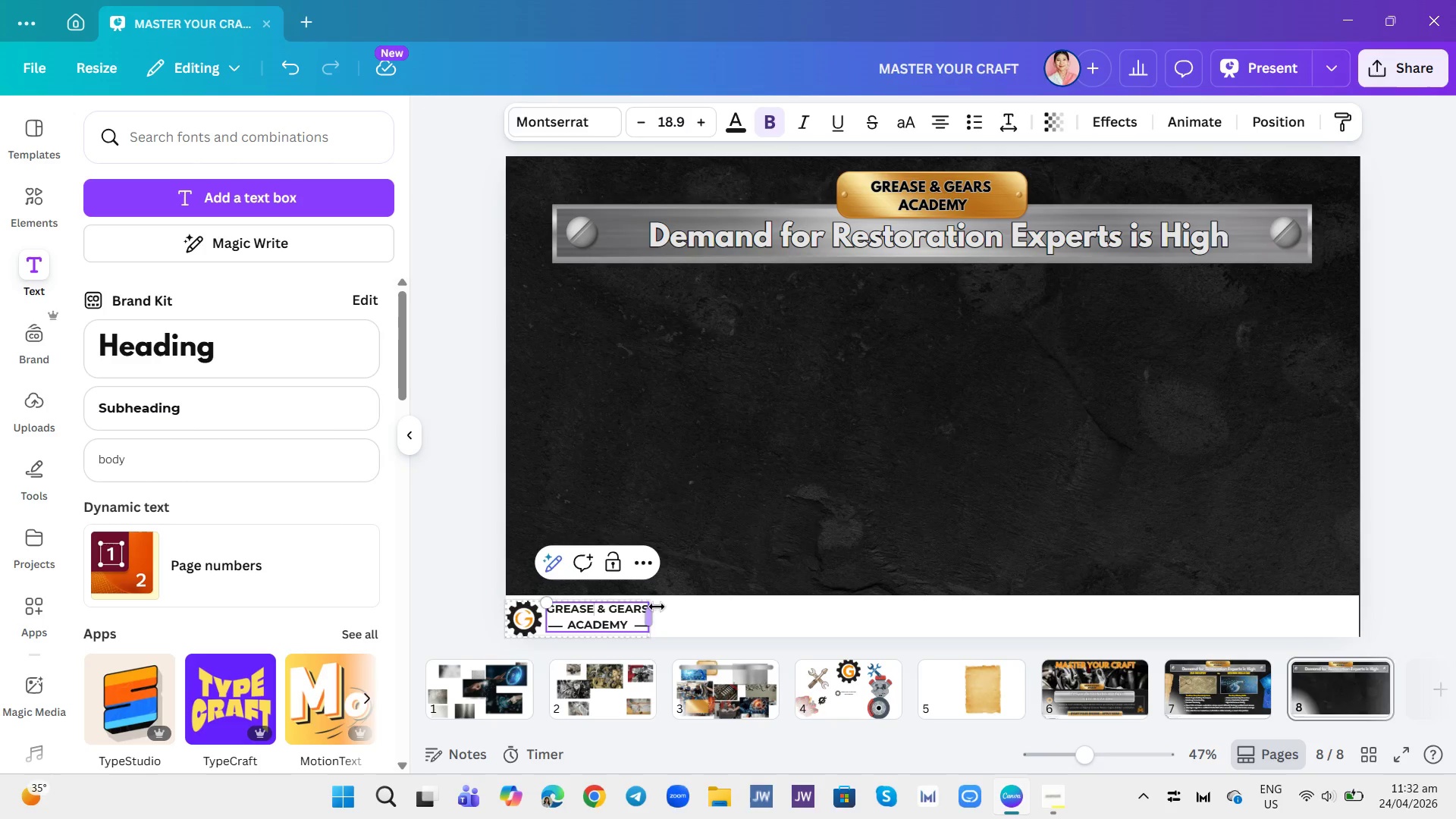 
double_click([667, 603])
 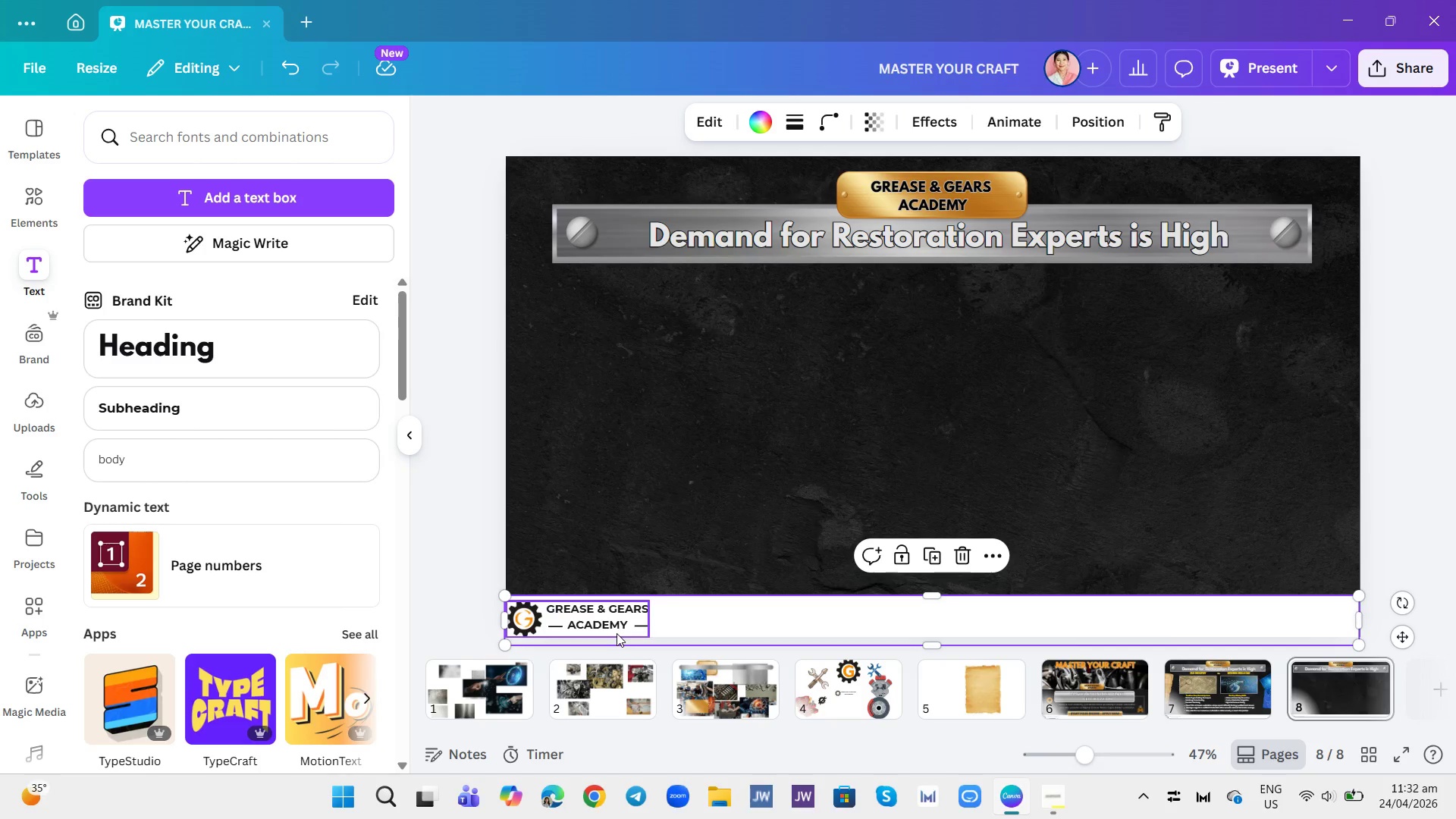 
left_click([617, 633])
 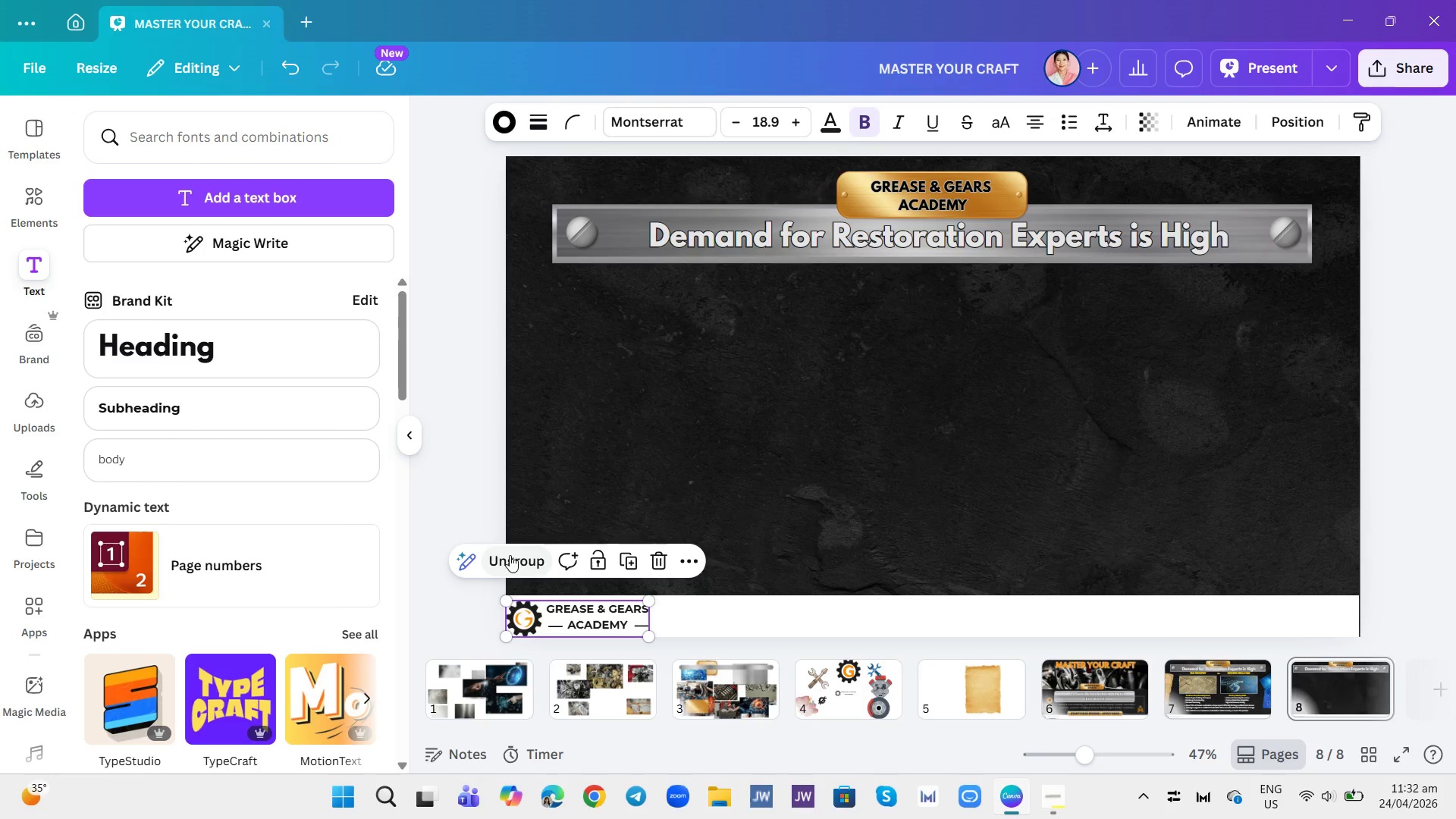 
left_click([515, 558])
 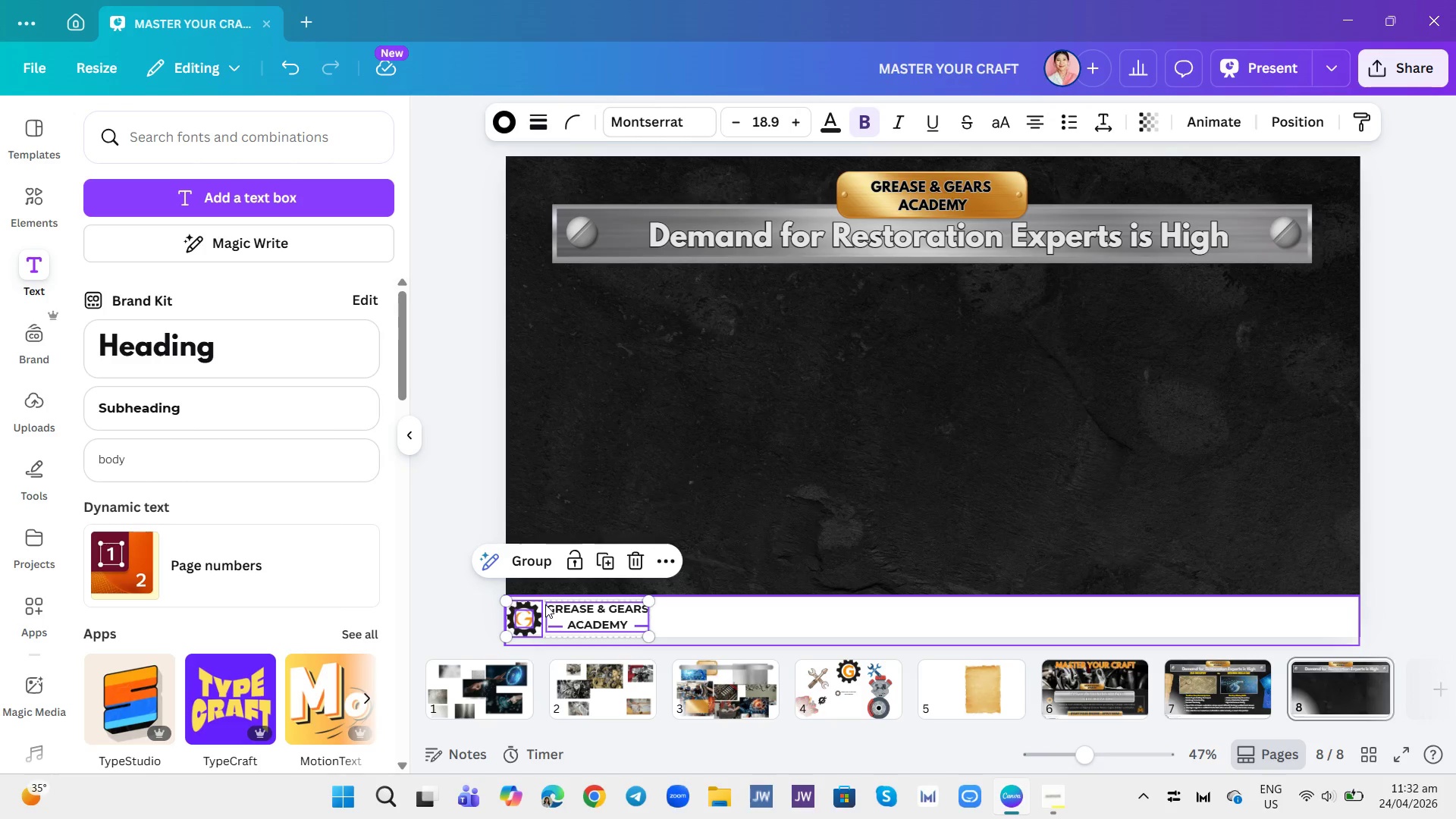 
left_click_drag(start_coordinate=[545, 604], to_coordinate=[545, 601])
 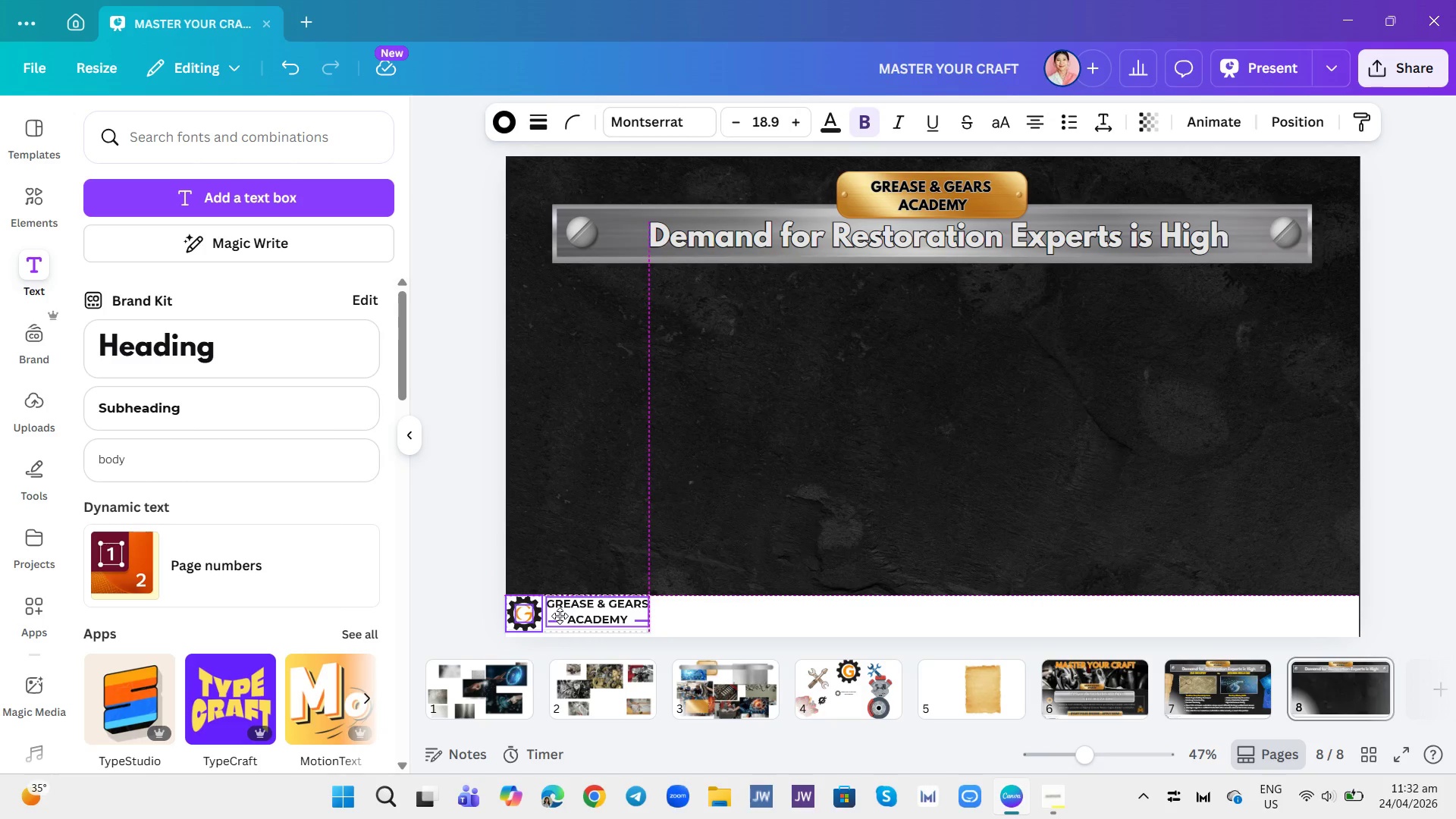 
left_click([689, 645])
 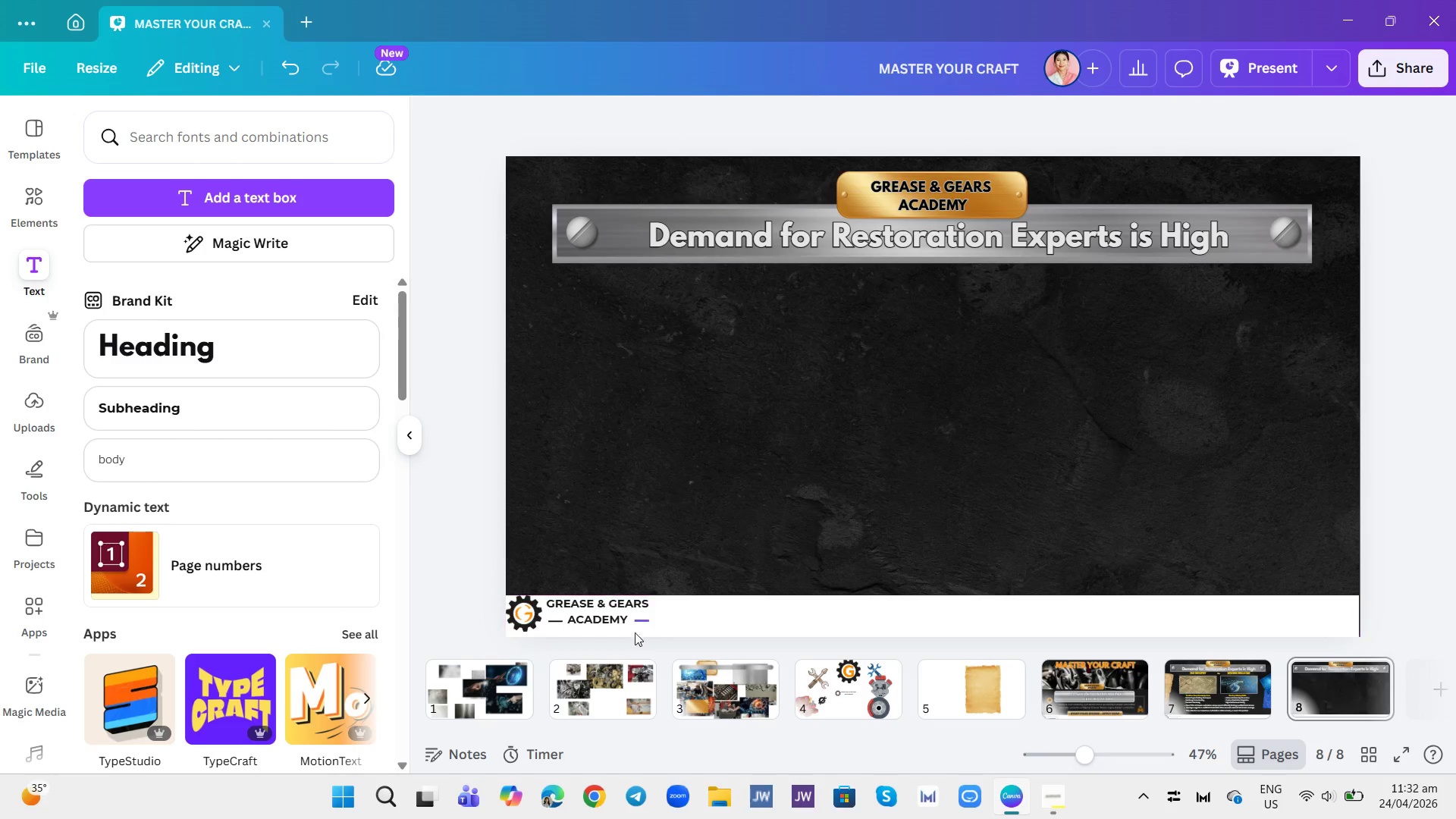 
left_click([607, 607])
 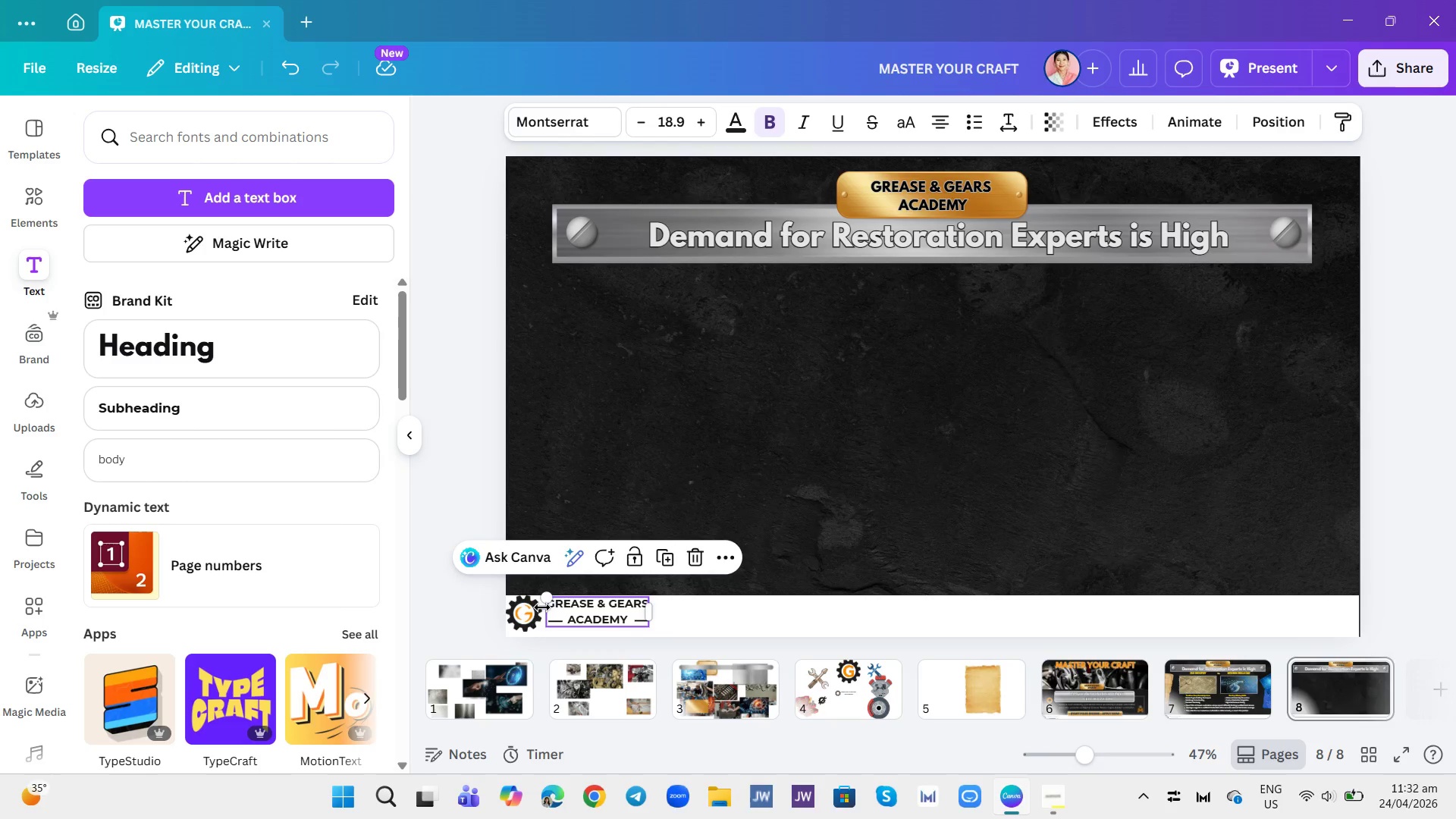 
double_click([533, 613])
 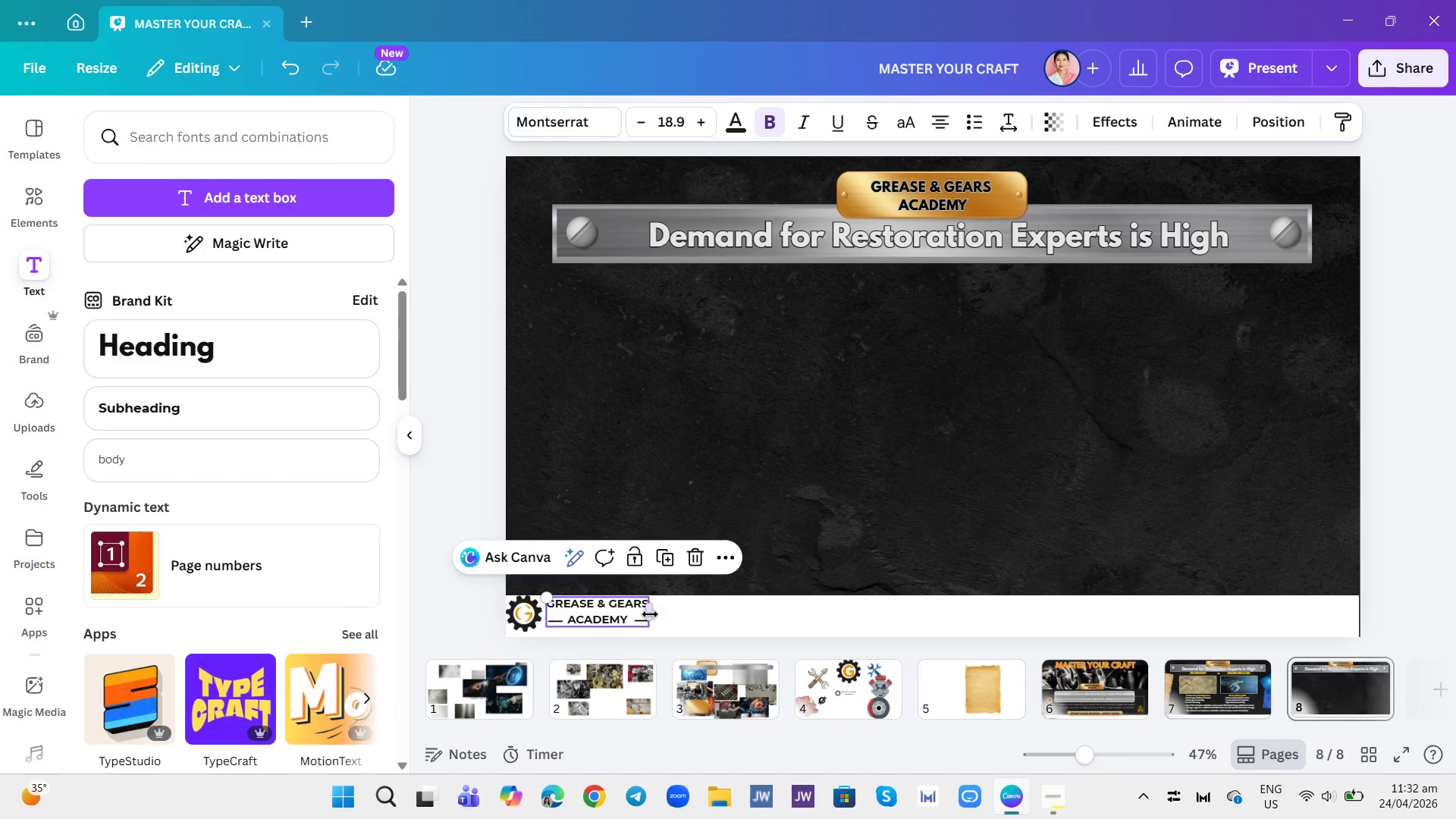 
triple_click([651, 614])
 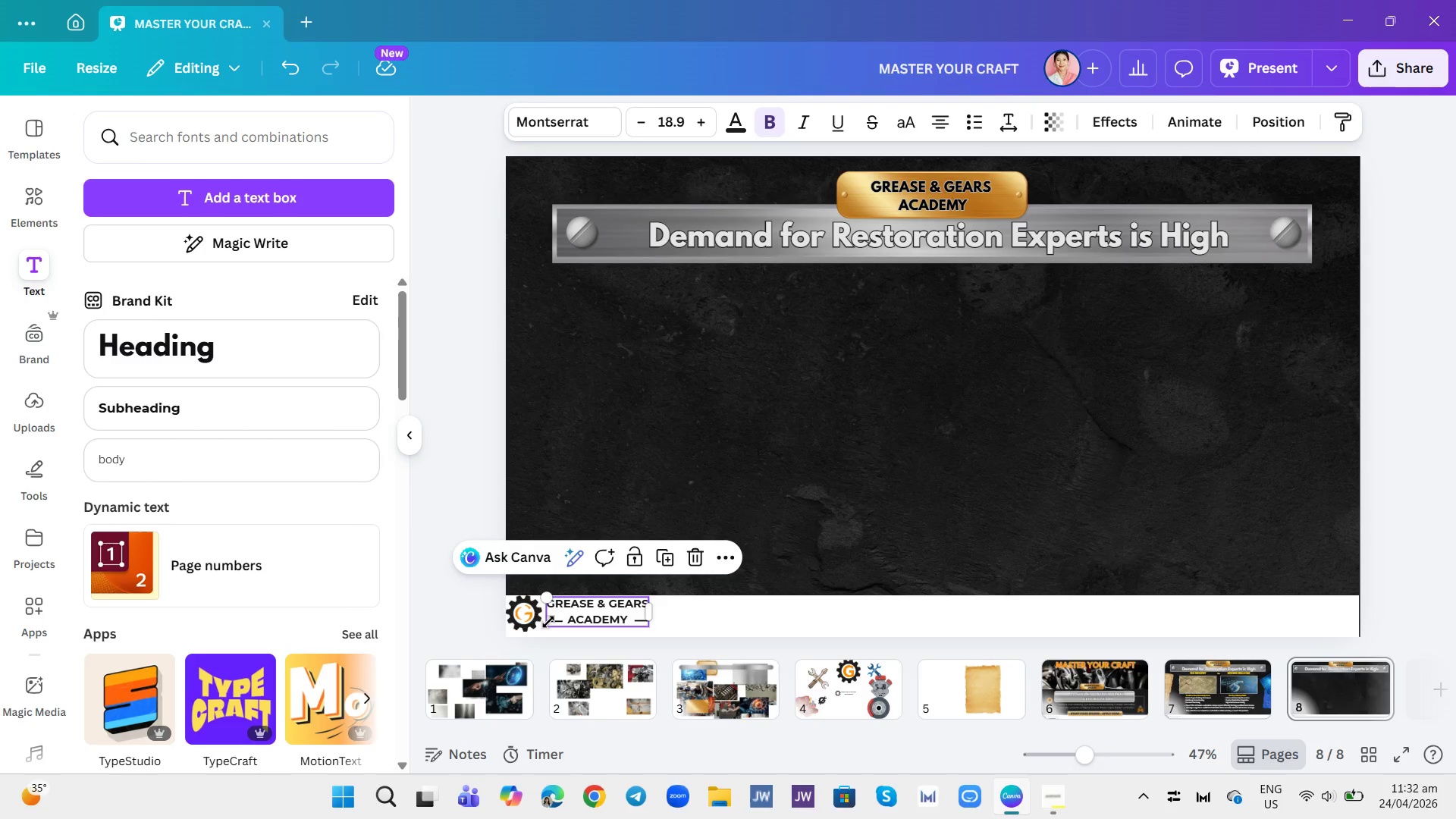 
double_click([528, 618])
 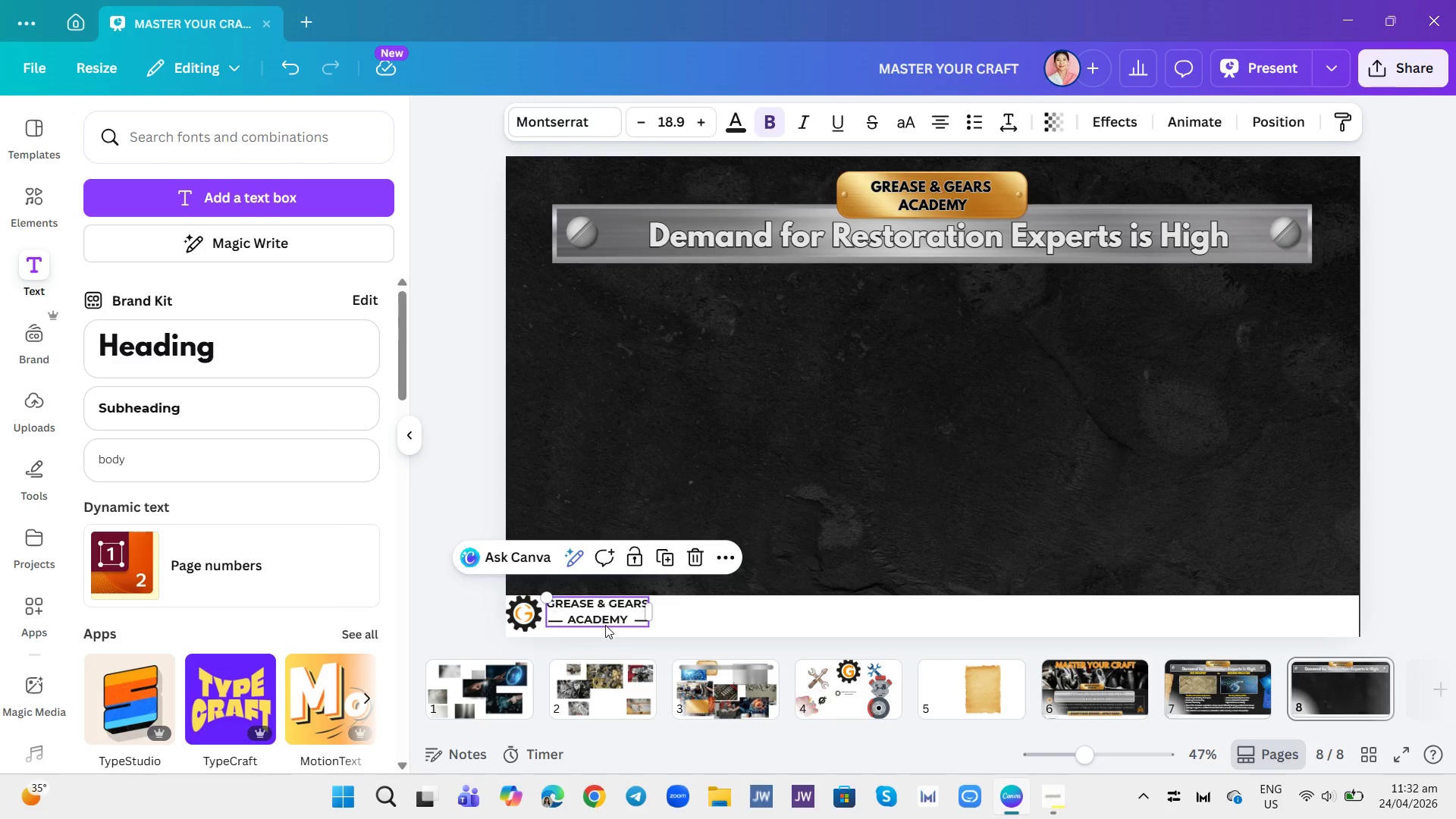 
double_click([571, 613])
 